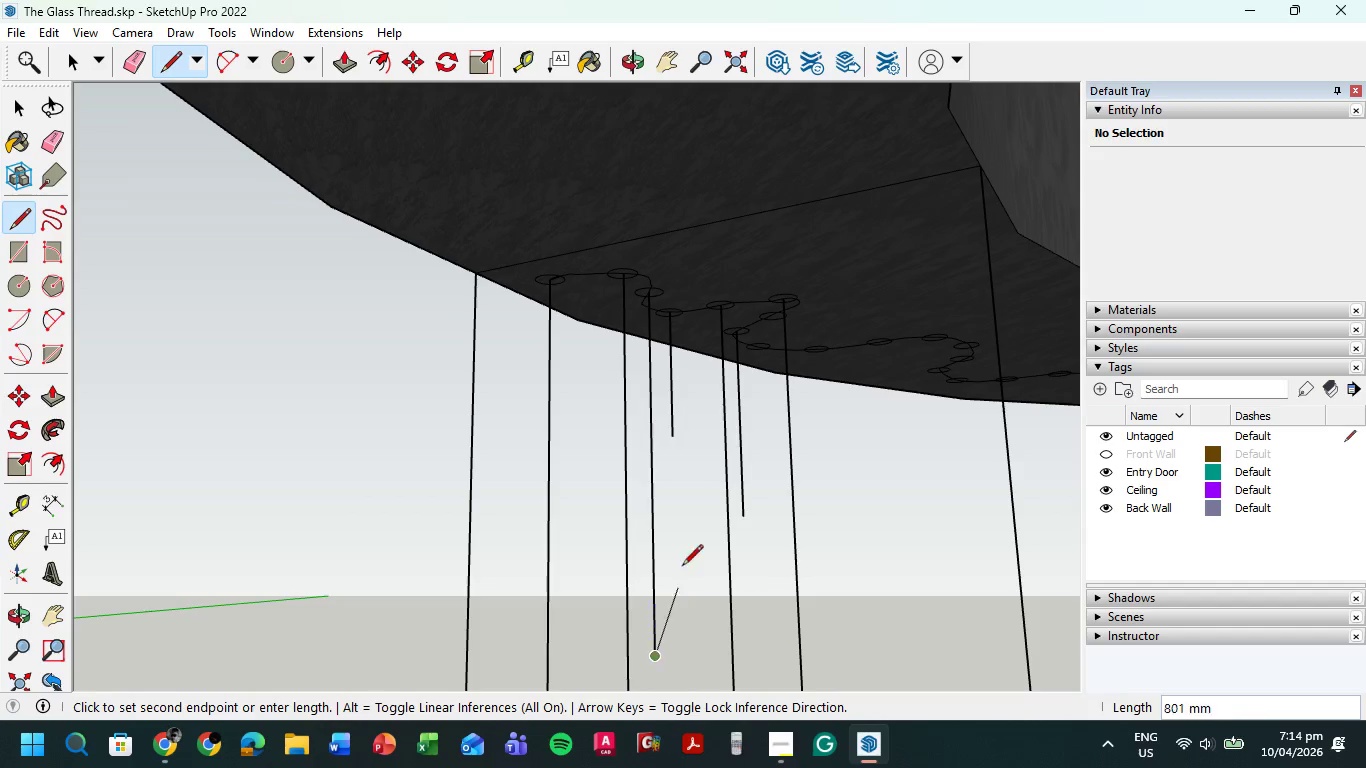 
key(Escape)
 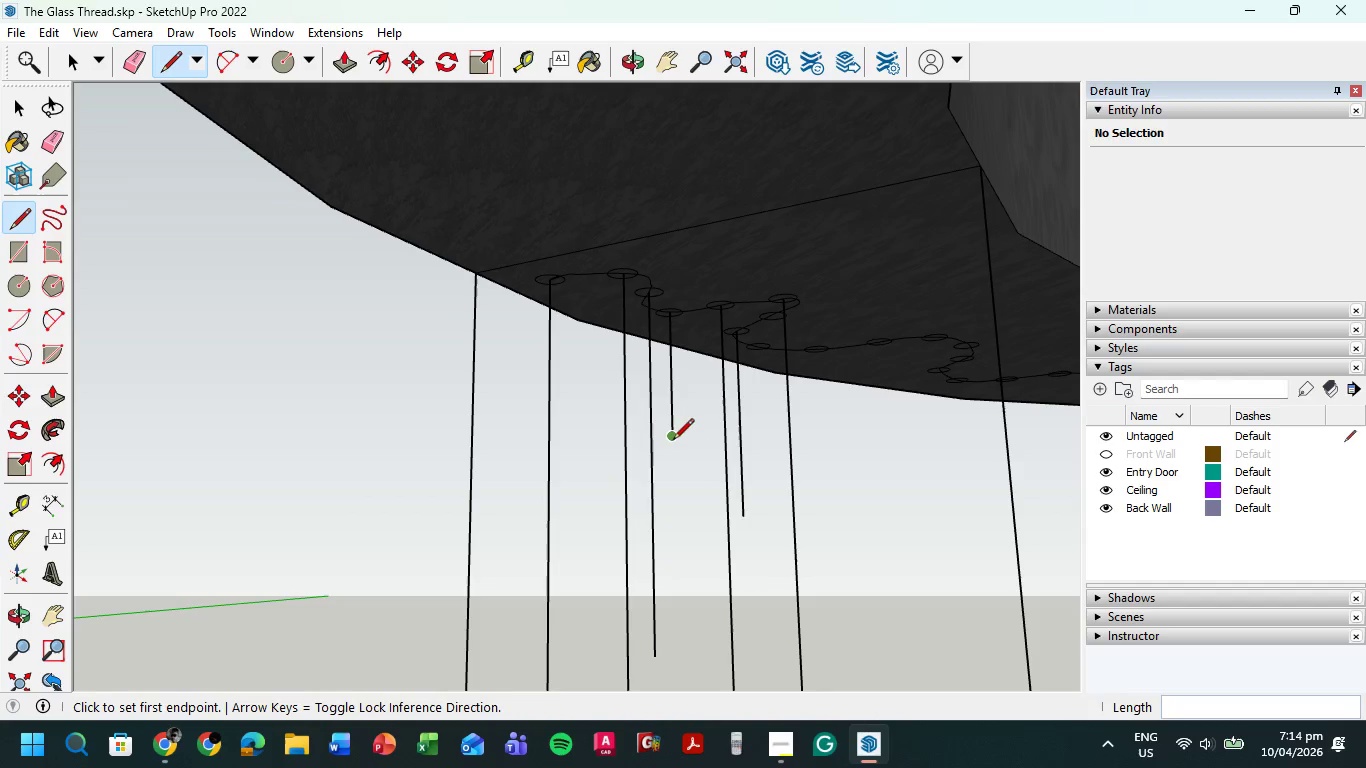 
left_click([673, 437])
 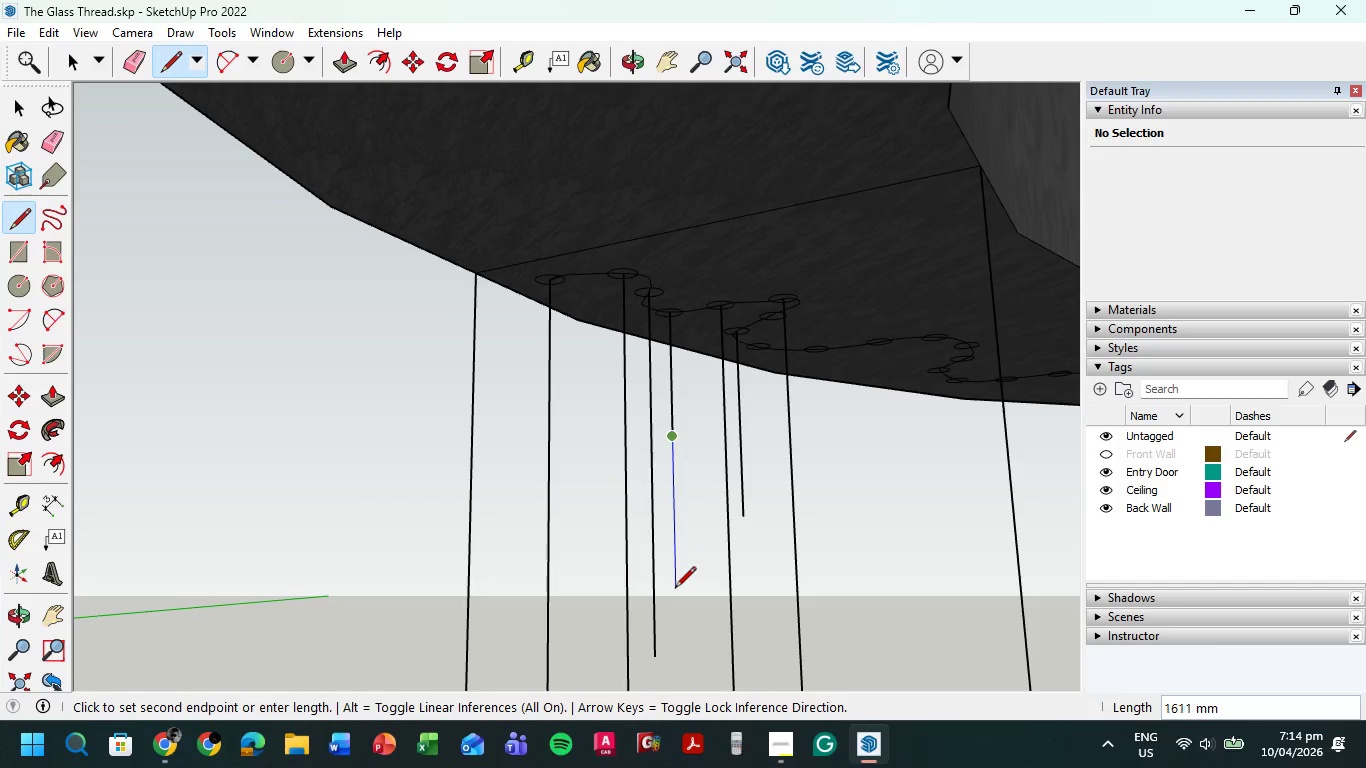 
hold_key(key=ShiftLeft, duration=0.48)
 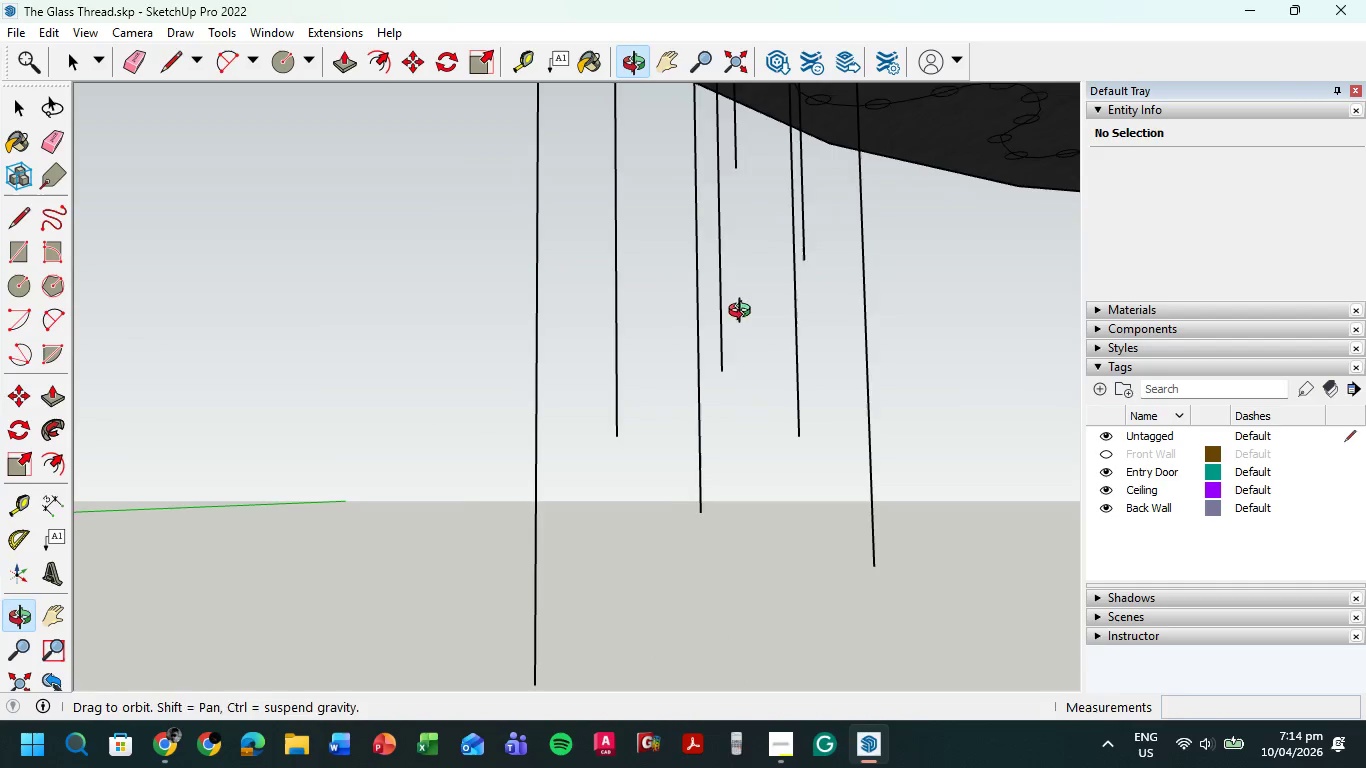 
scroll: coordinate [744, 313], scroll_direction: up, amount: 1.0
 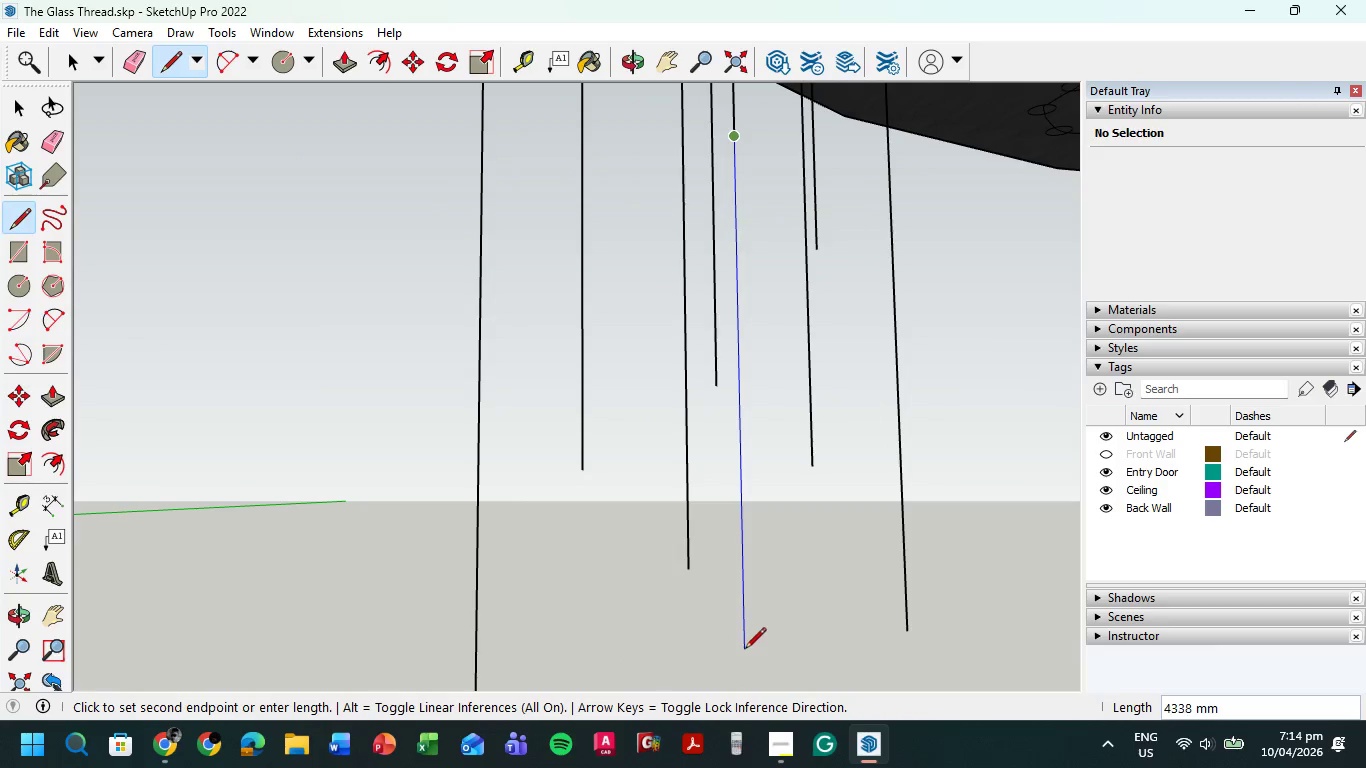 
left_click([745, 657])
 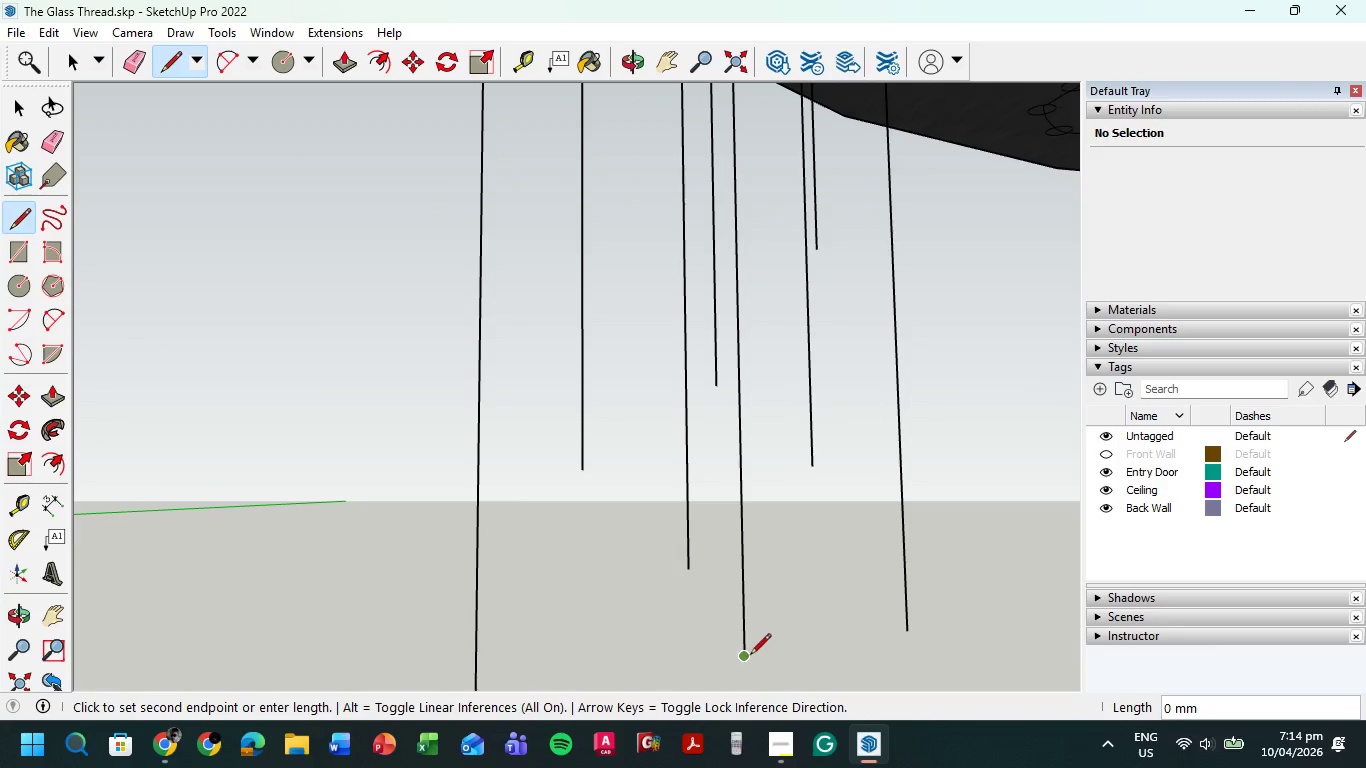 
key(Escape)
 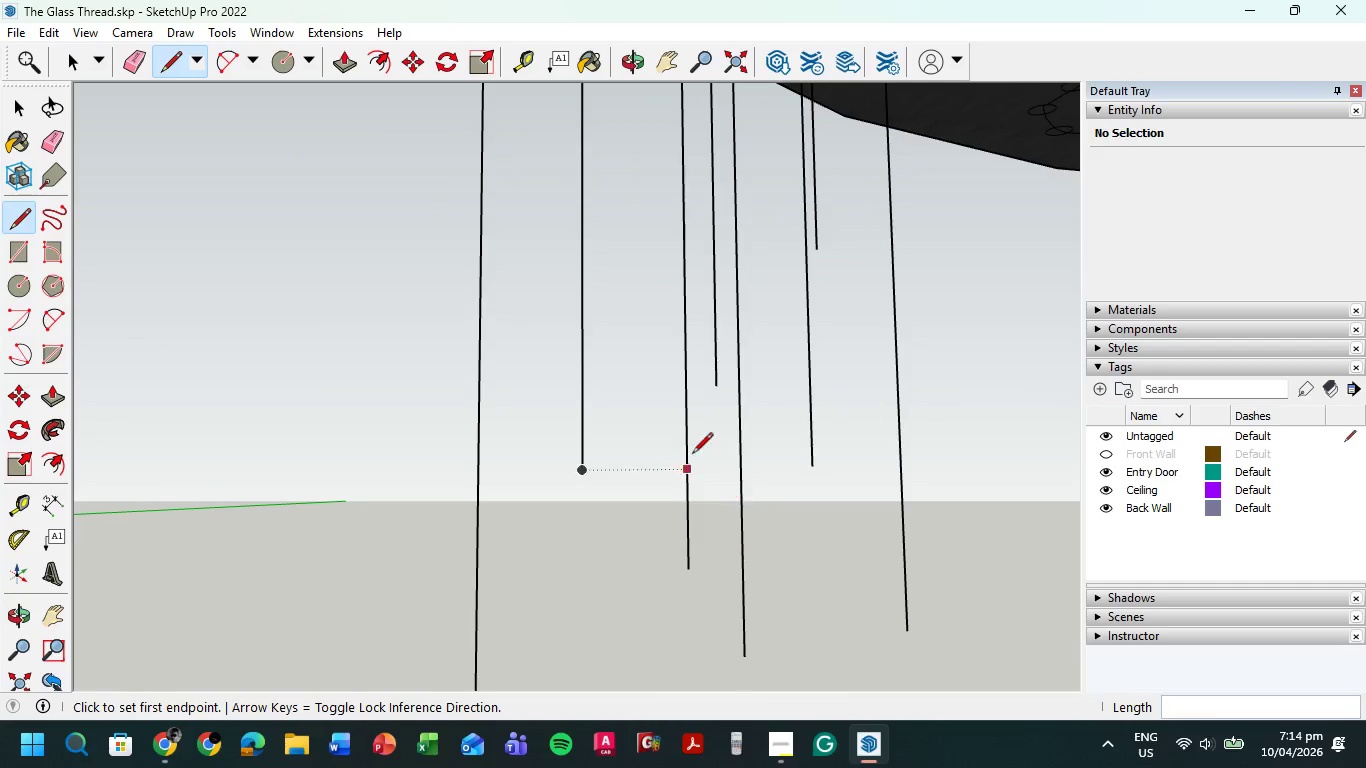 
scroll: coordinate [692, 447], scroll_direction: down, amount: 6.0
 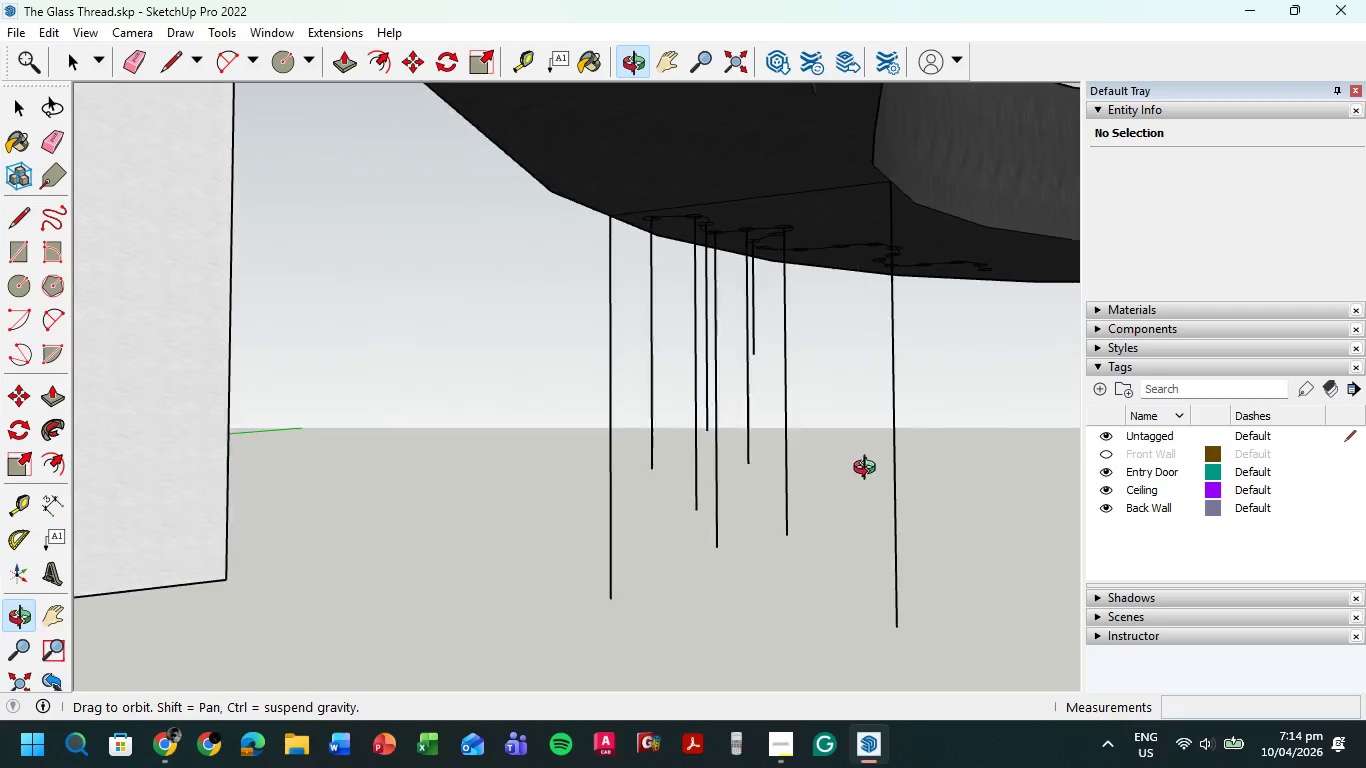 
scroll: coordinate [693, 196], scroll_direction: up, amount: 13.0
 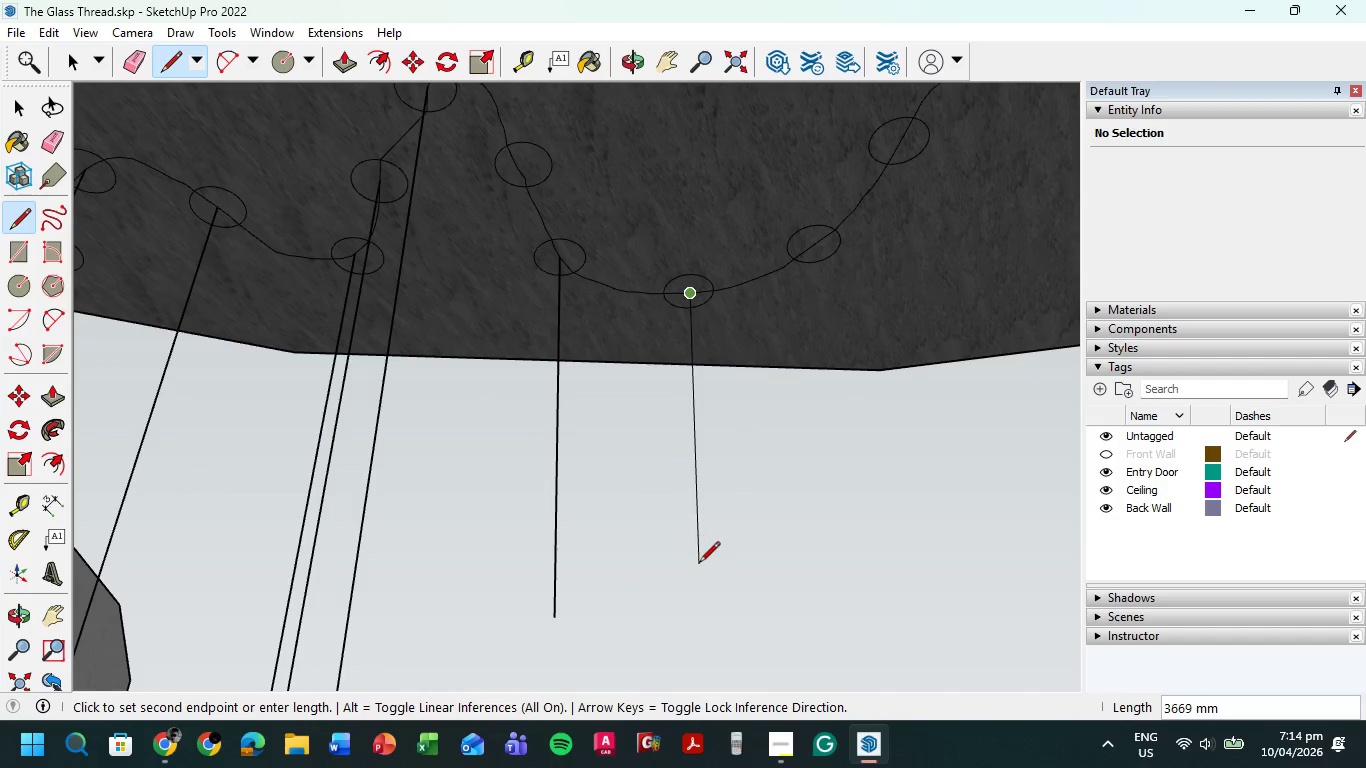 
hold_key(key=ShiftLeft, duration=0.39)
 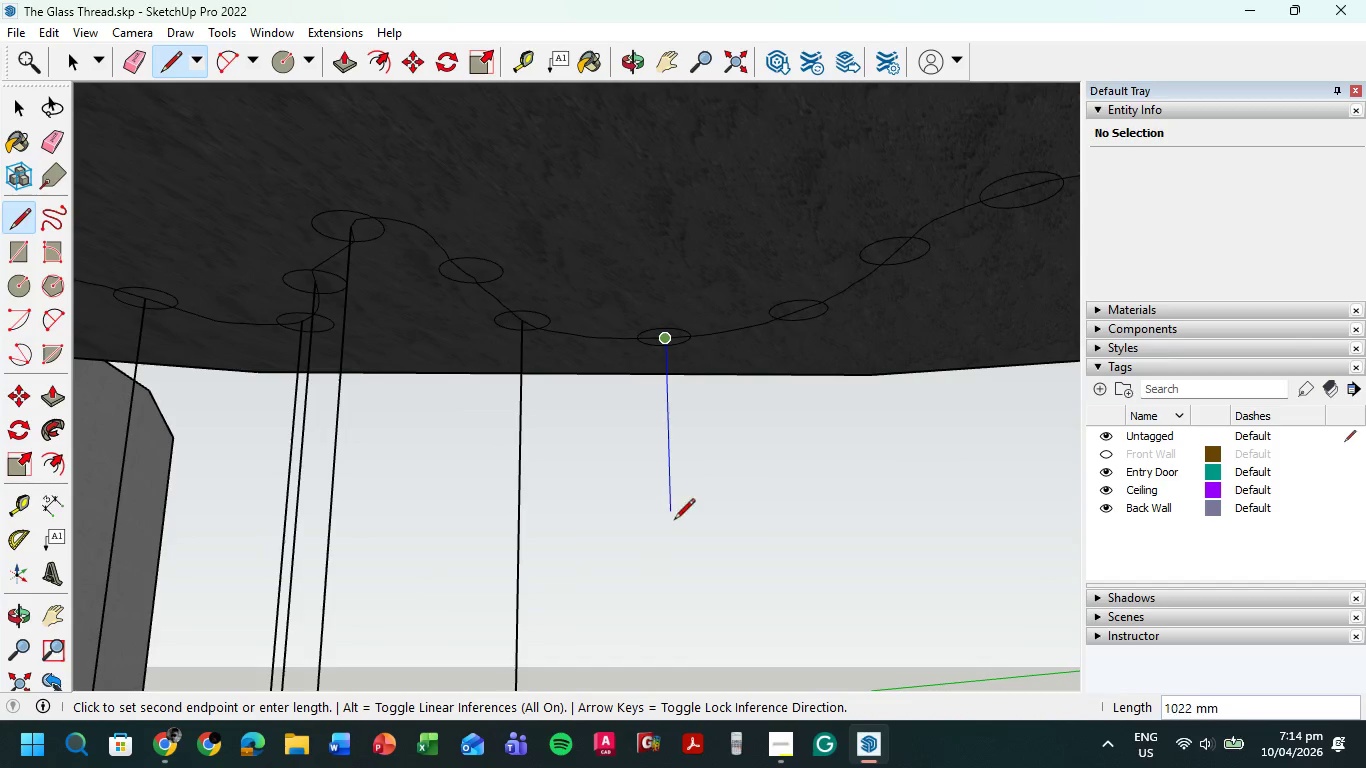 
hold_key(key=ShiftLeft, duration=0.55)
 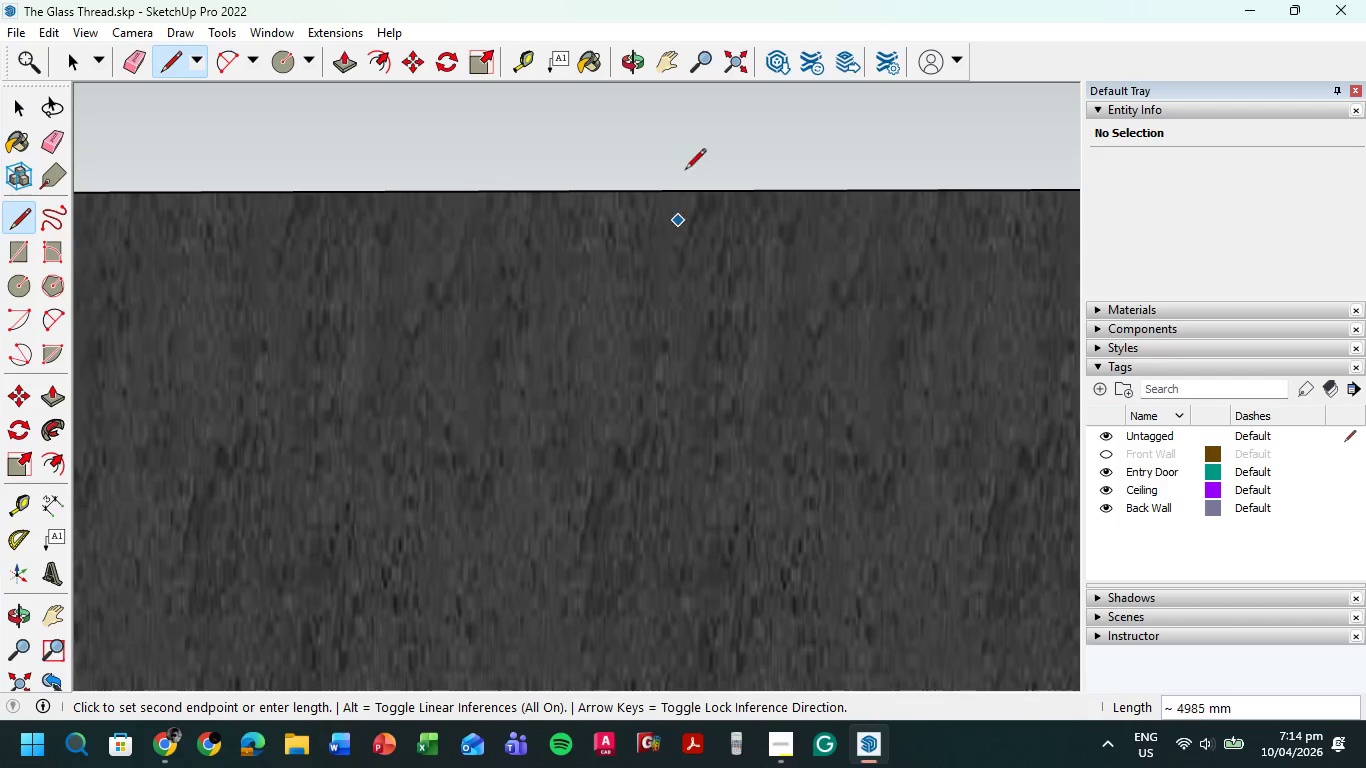 
left_click([736, 62])
 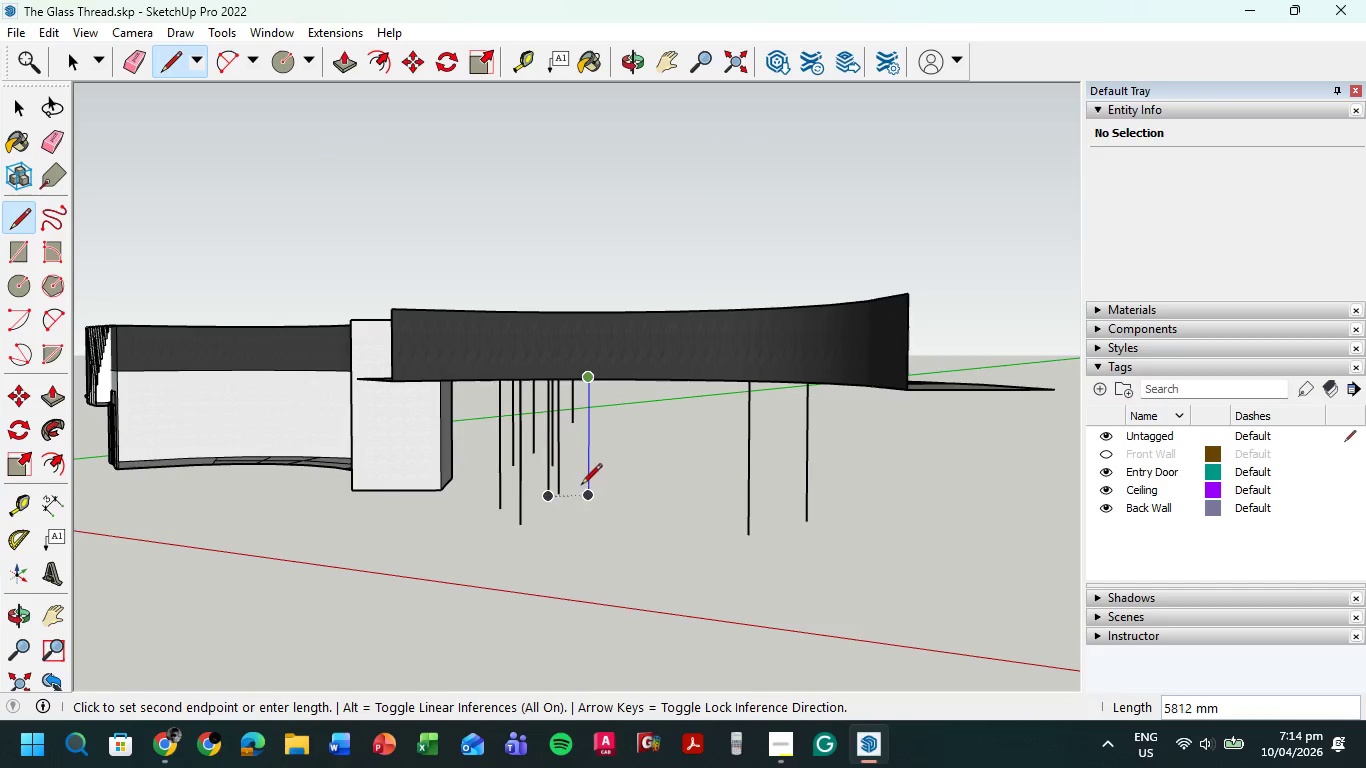 
left_click([584, 496])
 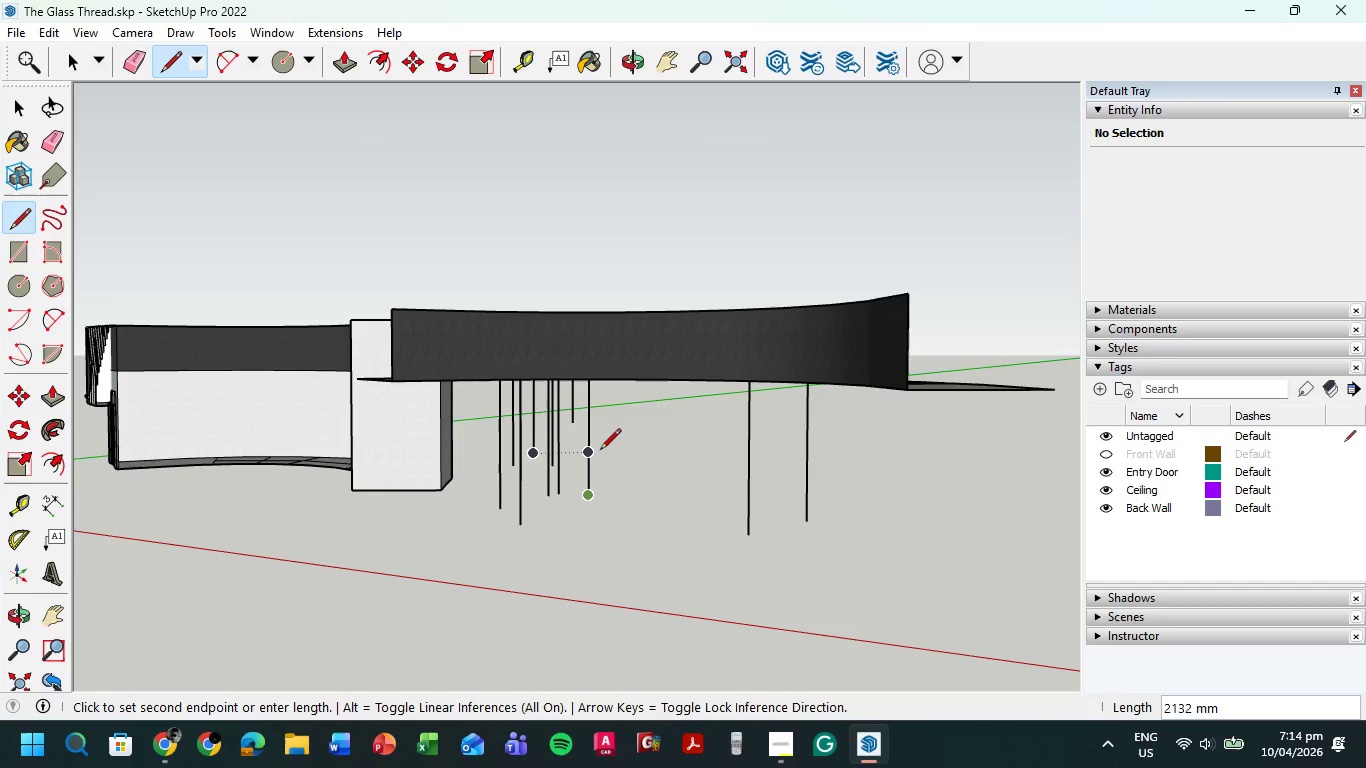 
key(Escape)
 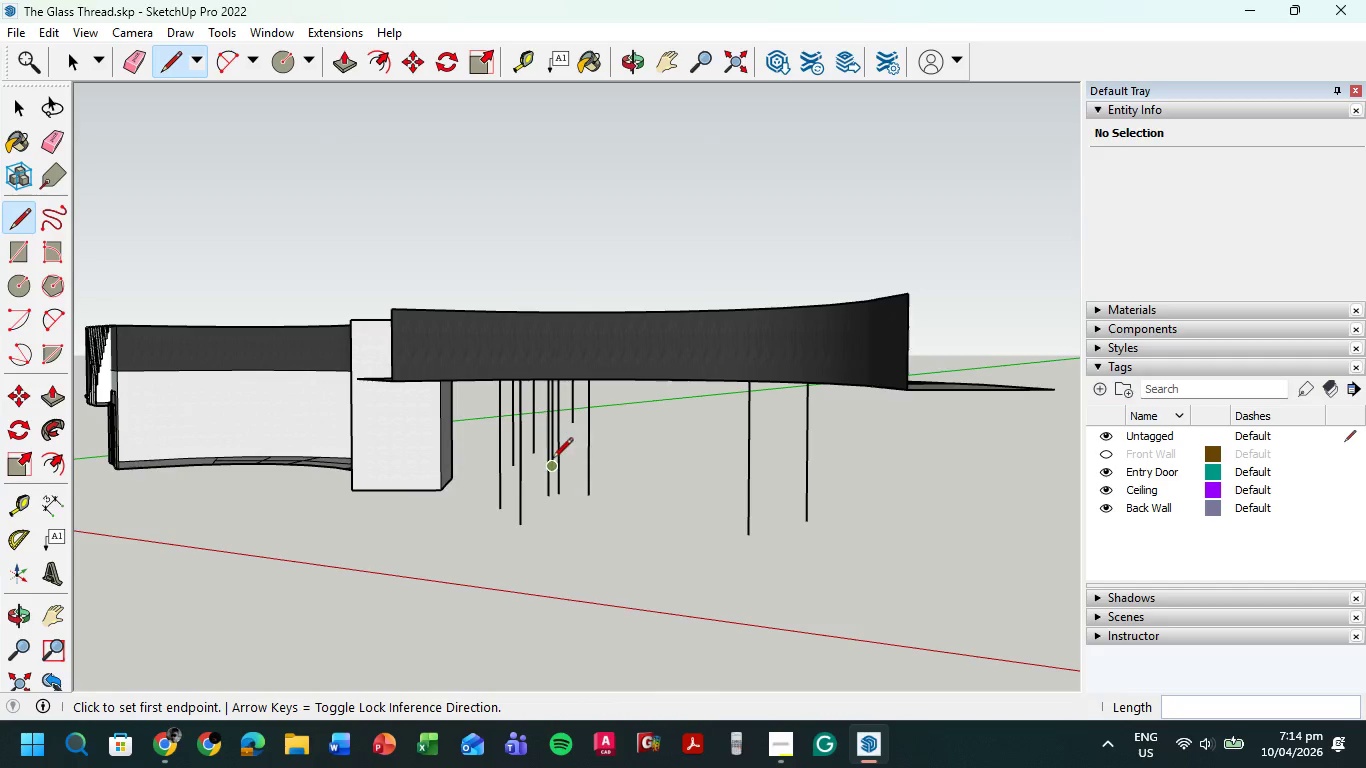 
scroll: coordinate [647, 245], scroll_direction: up, amount: 26.0
 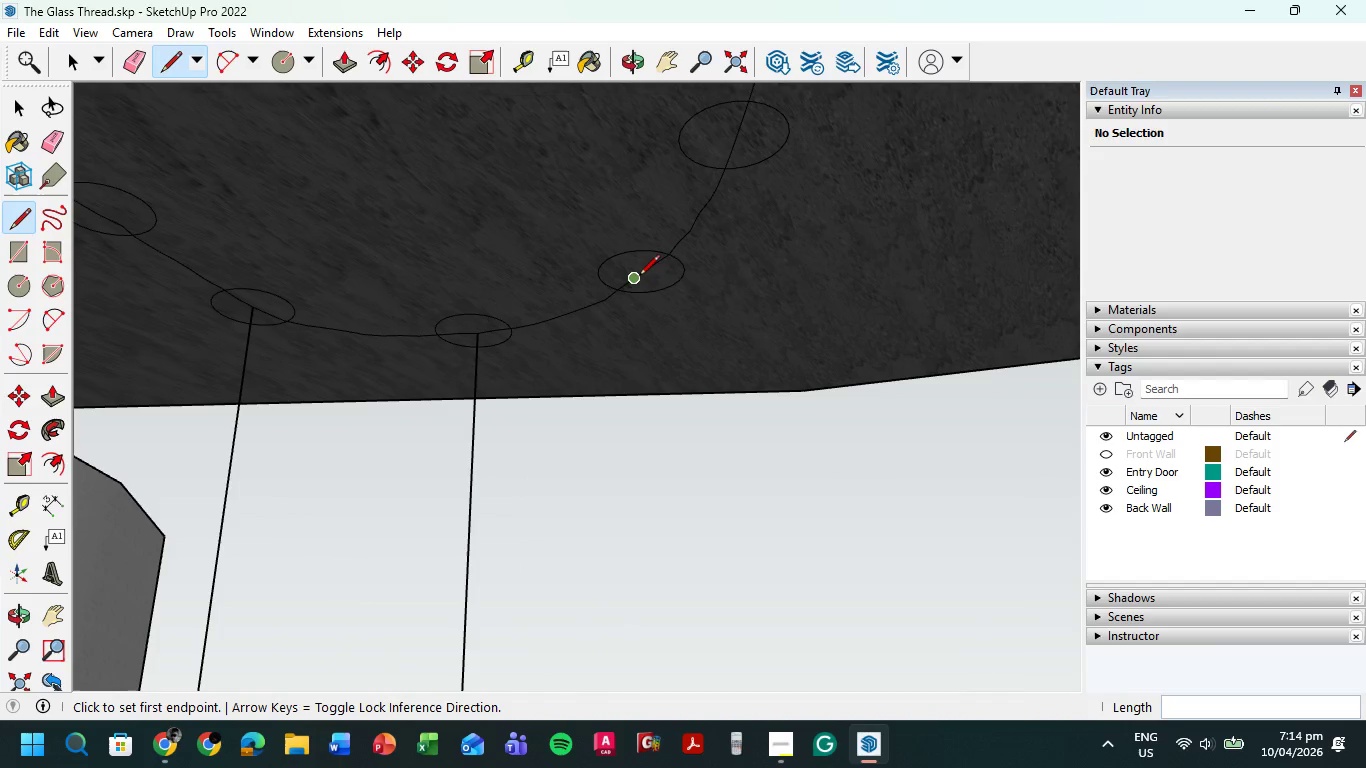 
scroll: coordinate [650, 248], scroll_direction: up, amount: 6.0
 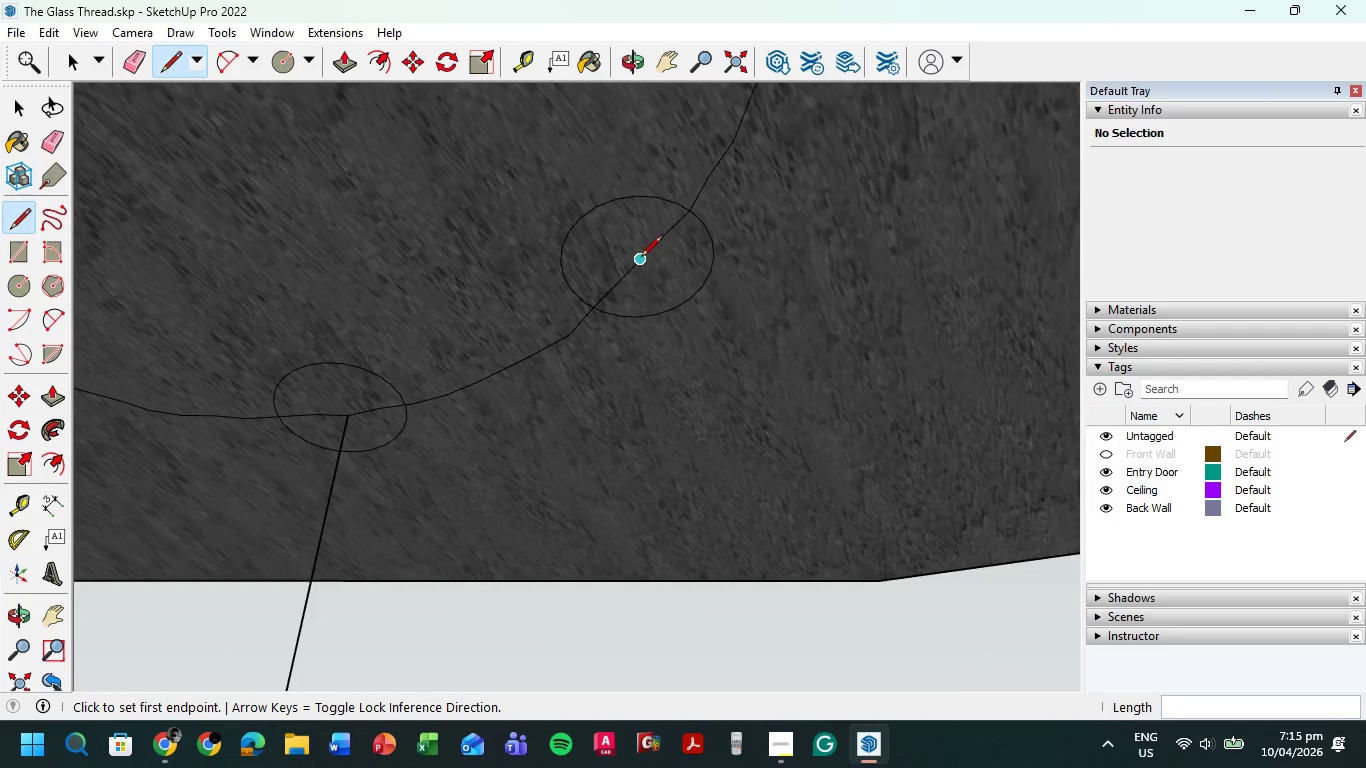 
left_click([641, 259])
 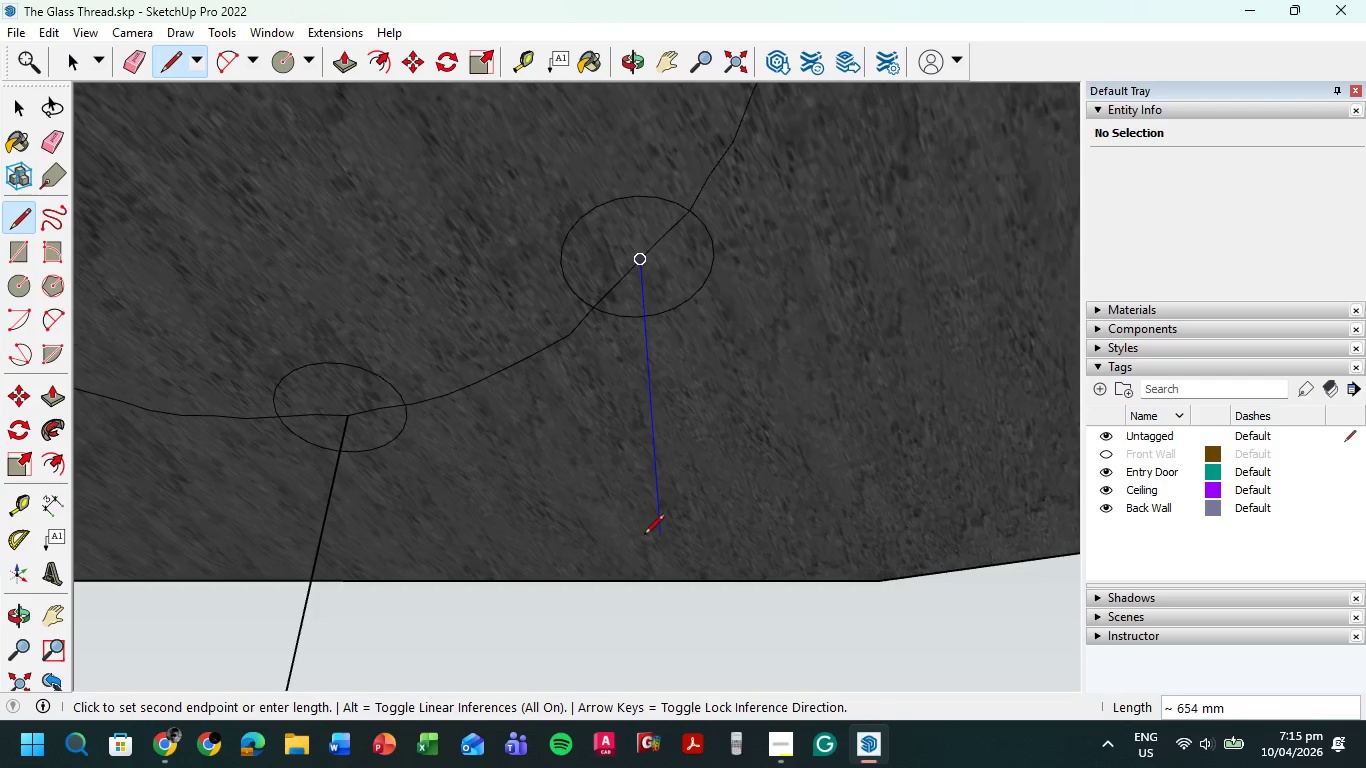 
hold_key(key=ShiftLeft, duration=0.47)
 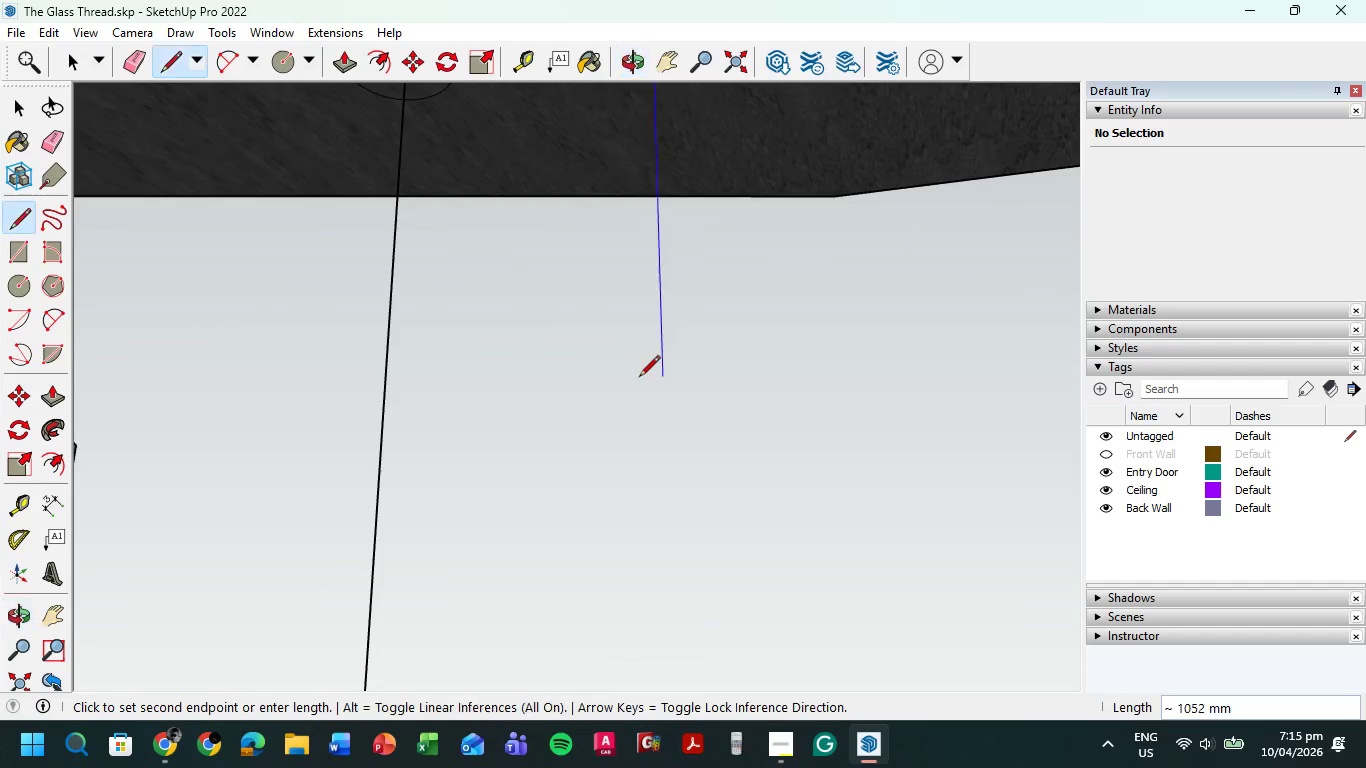 
scroll: coordinate [648, 550], scroll_direction: down, amount: 7.0
 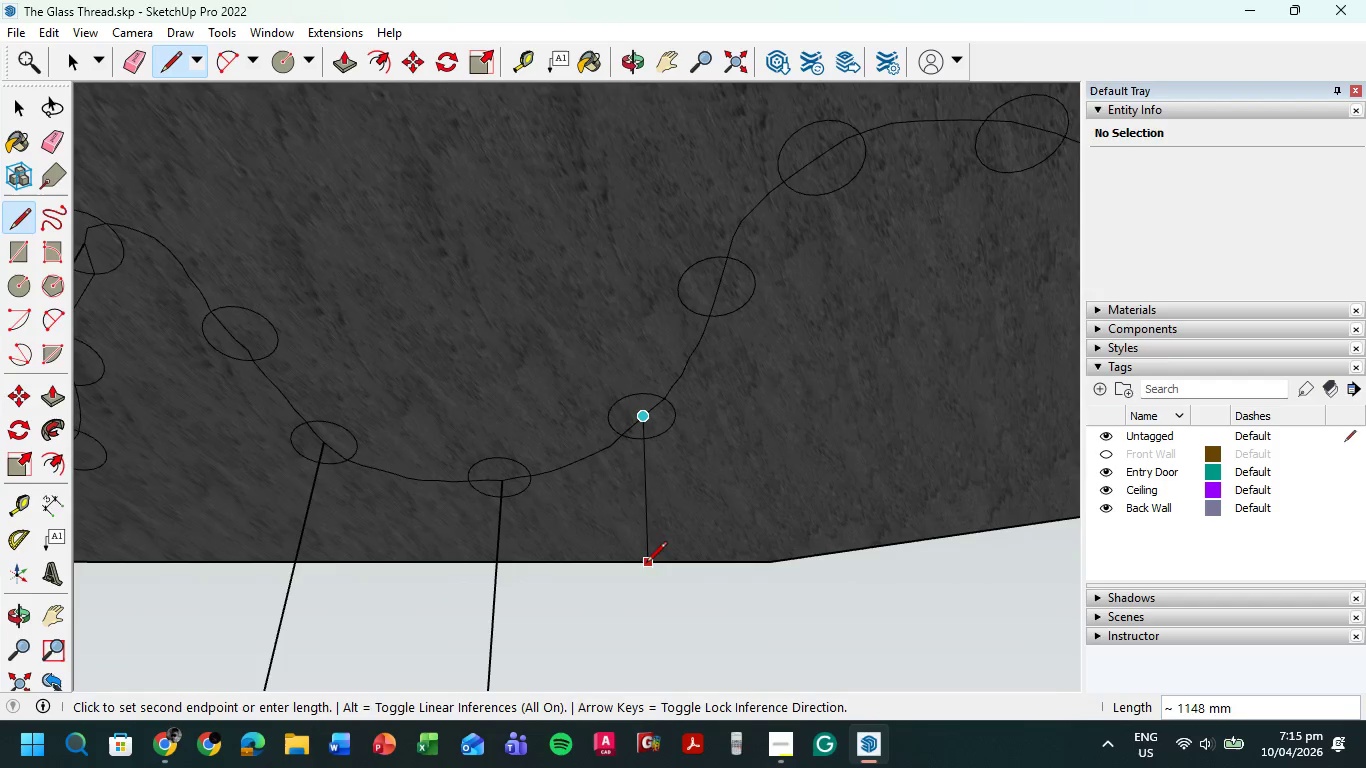 
scroll: coordinate [643, 398], scroll_direction: up, amount: 1.0
 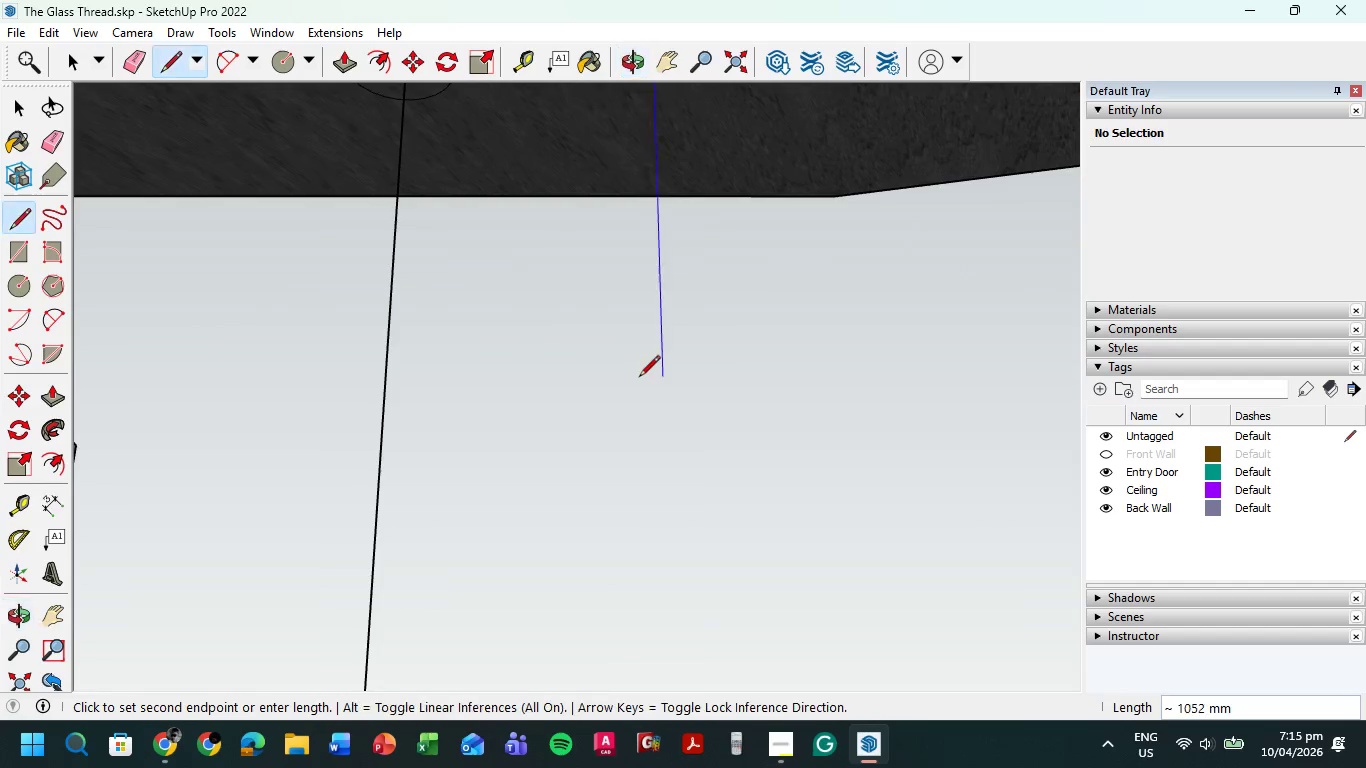 
scroll: coordinate [635, 390], scroll_direction: down, amount: 5.0
 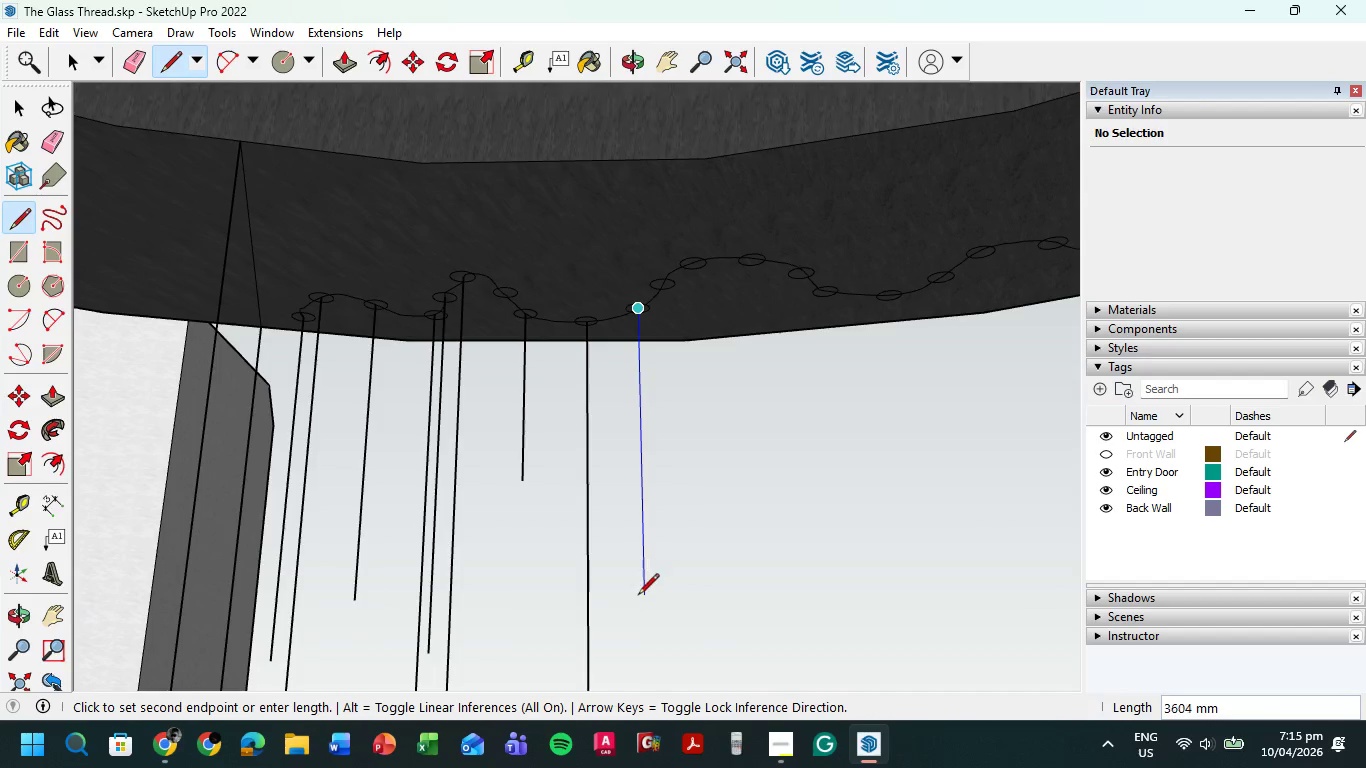 
left_click([638, 603])
 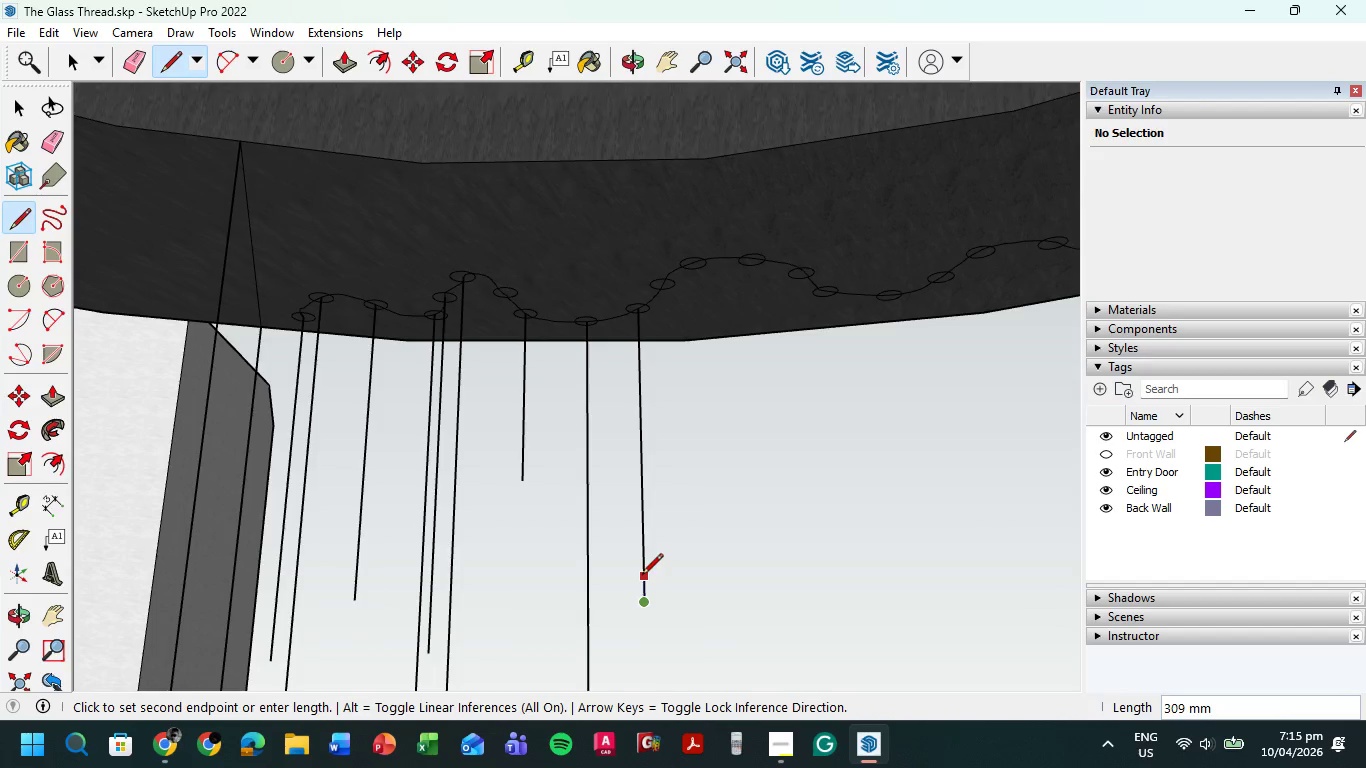 
key(Escape)
 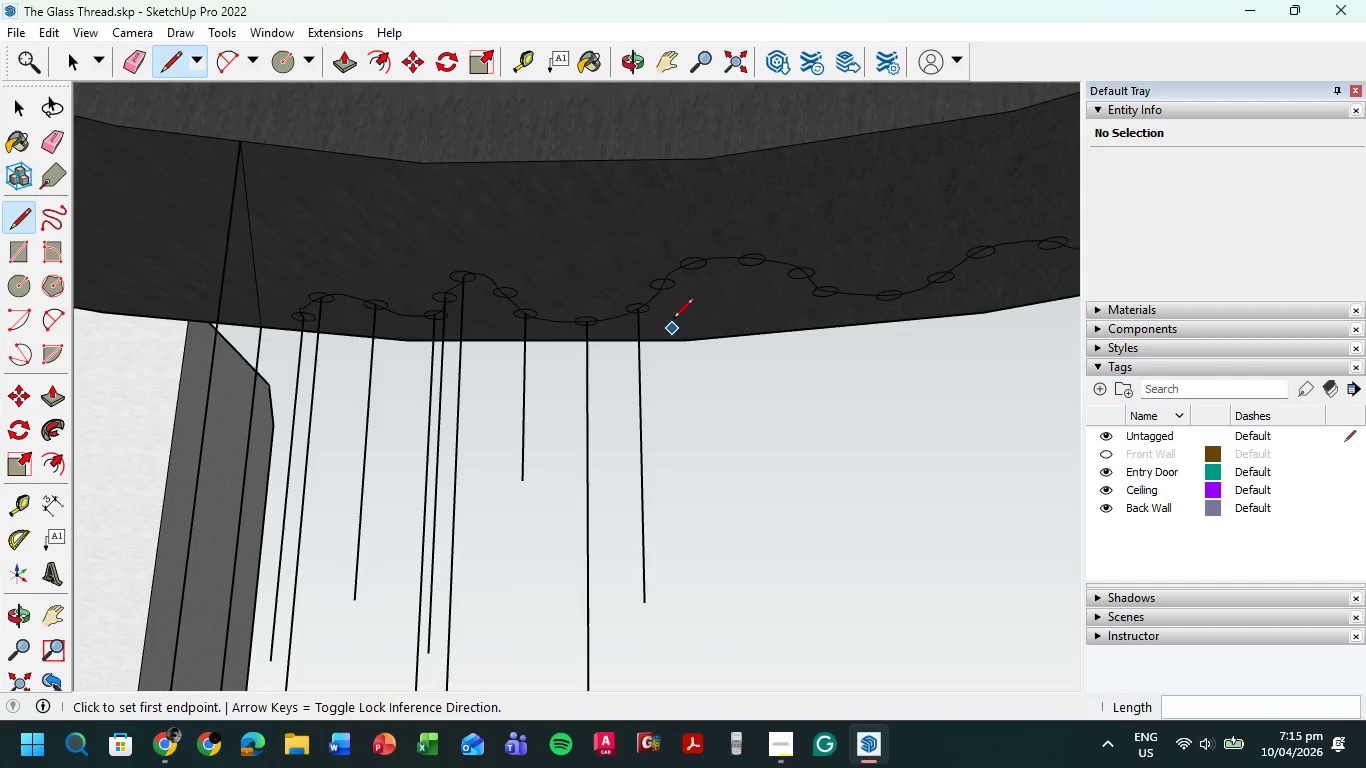 
scroll: coordinate [643, 235], scroll_direction: up, amount: 20.0
 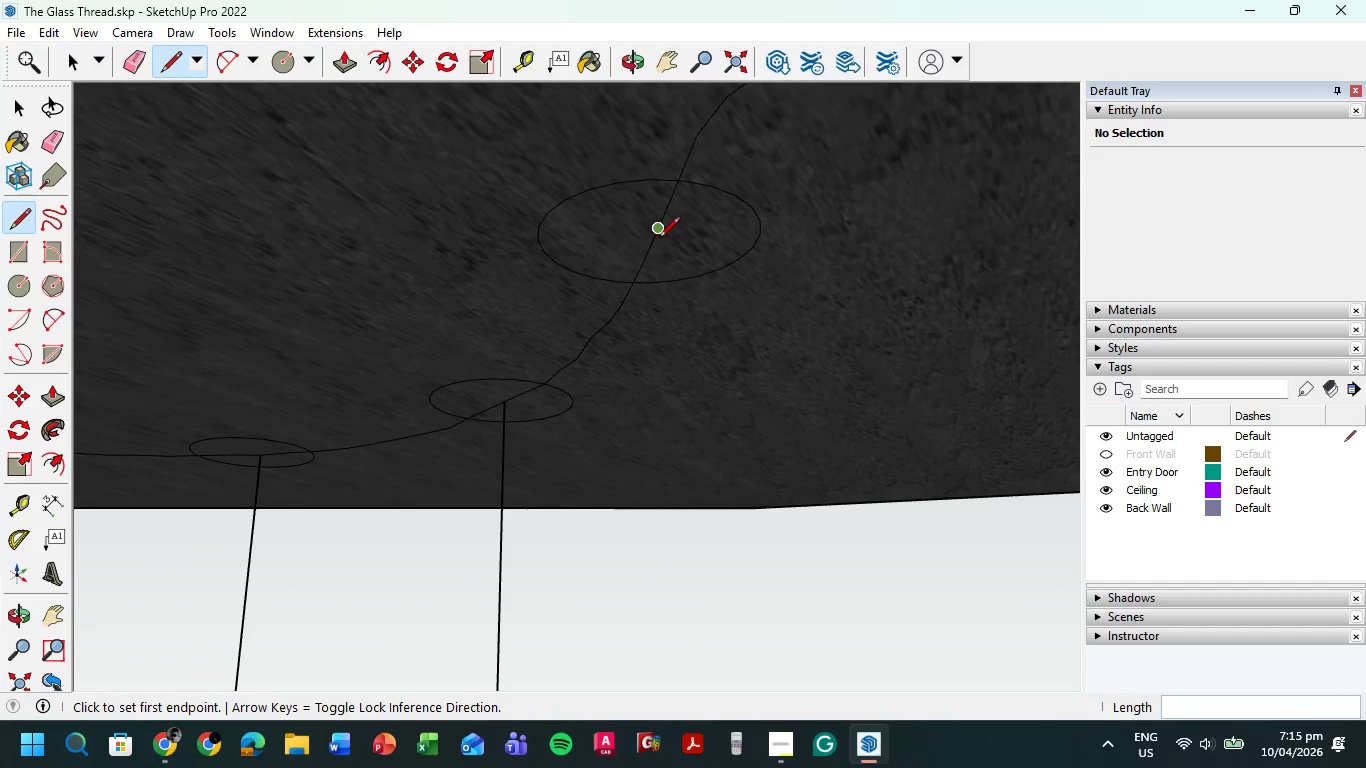 
left_click([654, 244])
 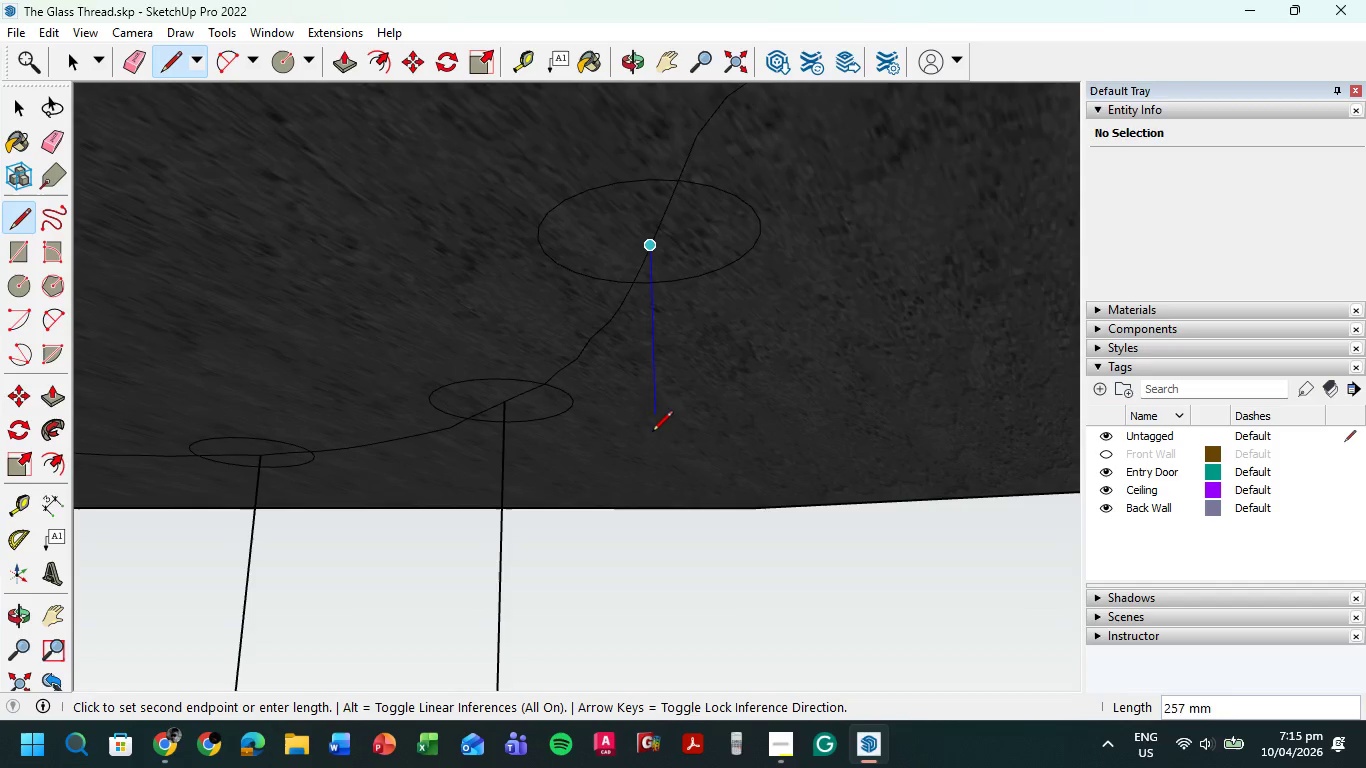 
hold_key(key=ShiftLeft, duration=0.44)
 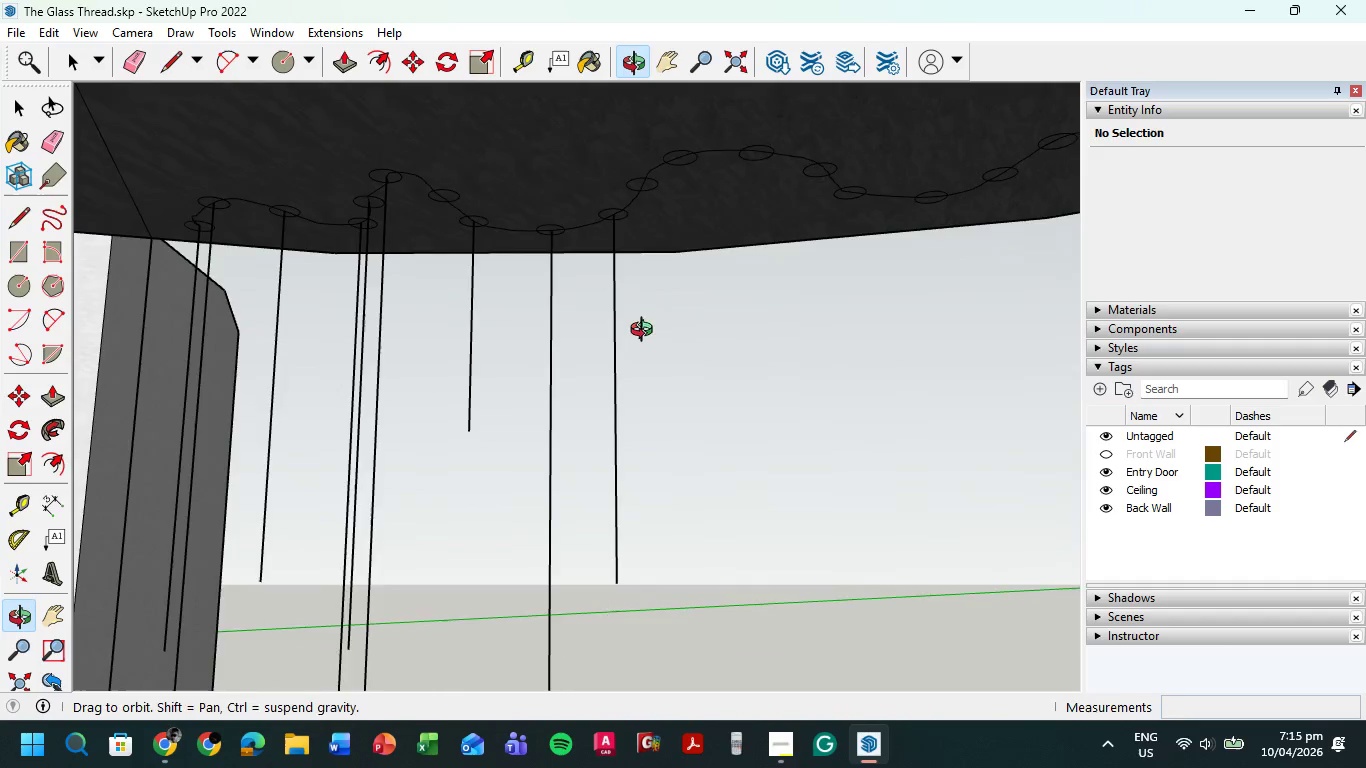 
scroll: coordinate [664, 560], scroll_direction: down, amount: 5.0
 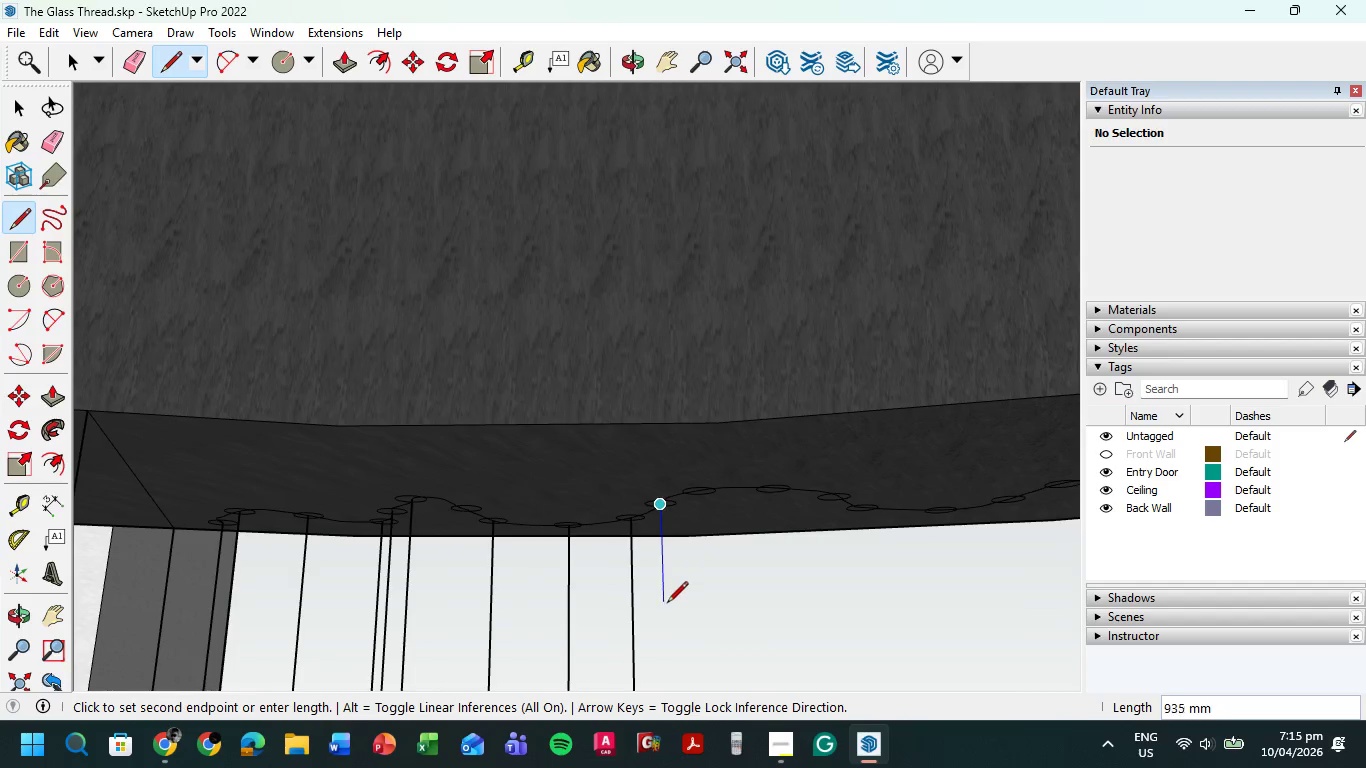 
scroll: coordinate [645, 337], scroll_direction: up, amount: 1.0
 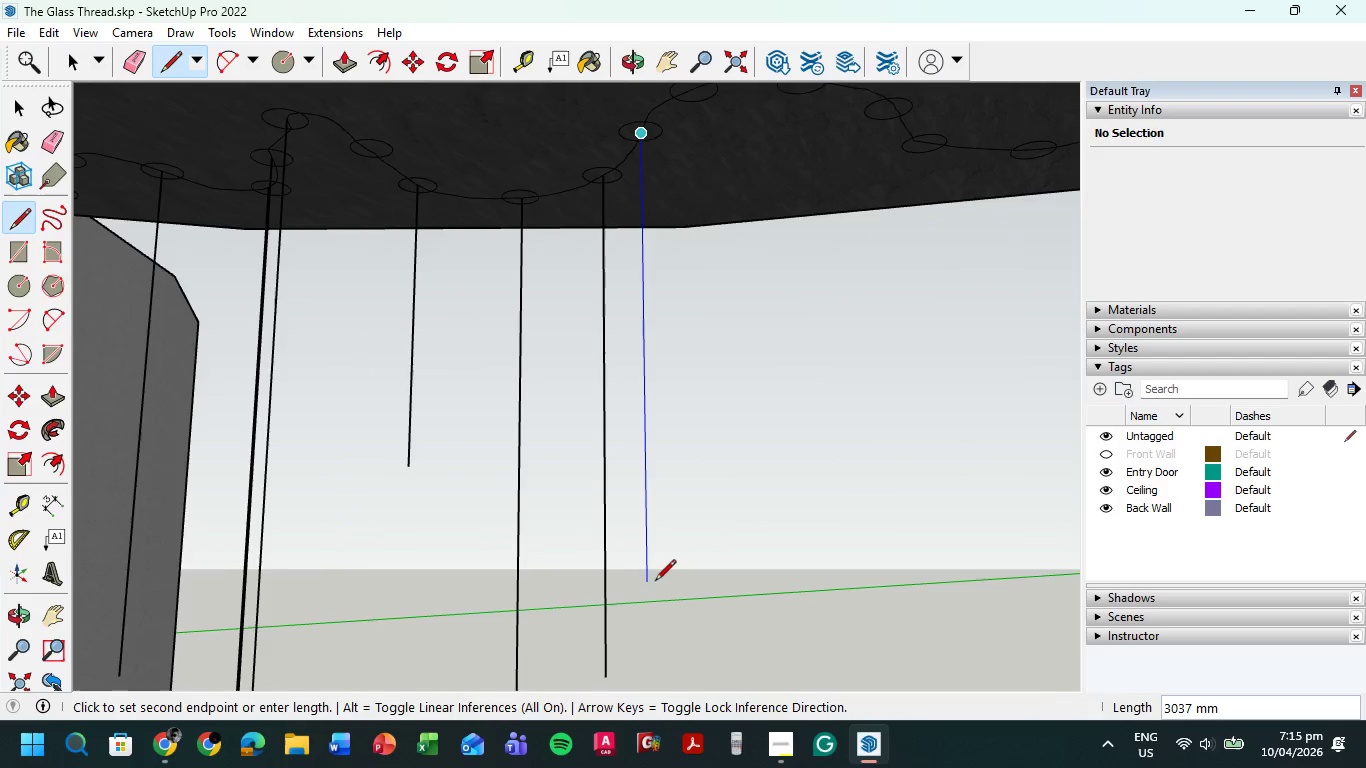 
hold_key(key=ShiftLeft, duration=0.36)
 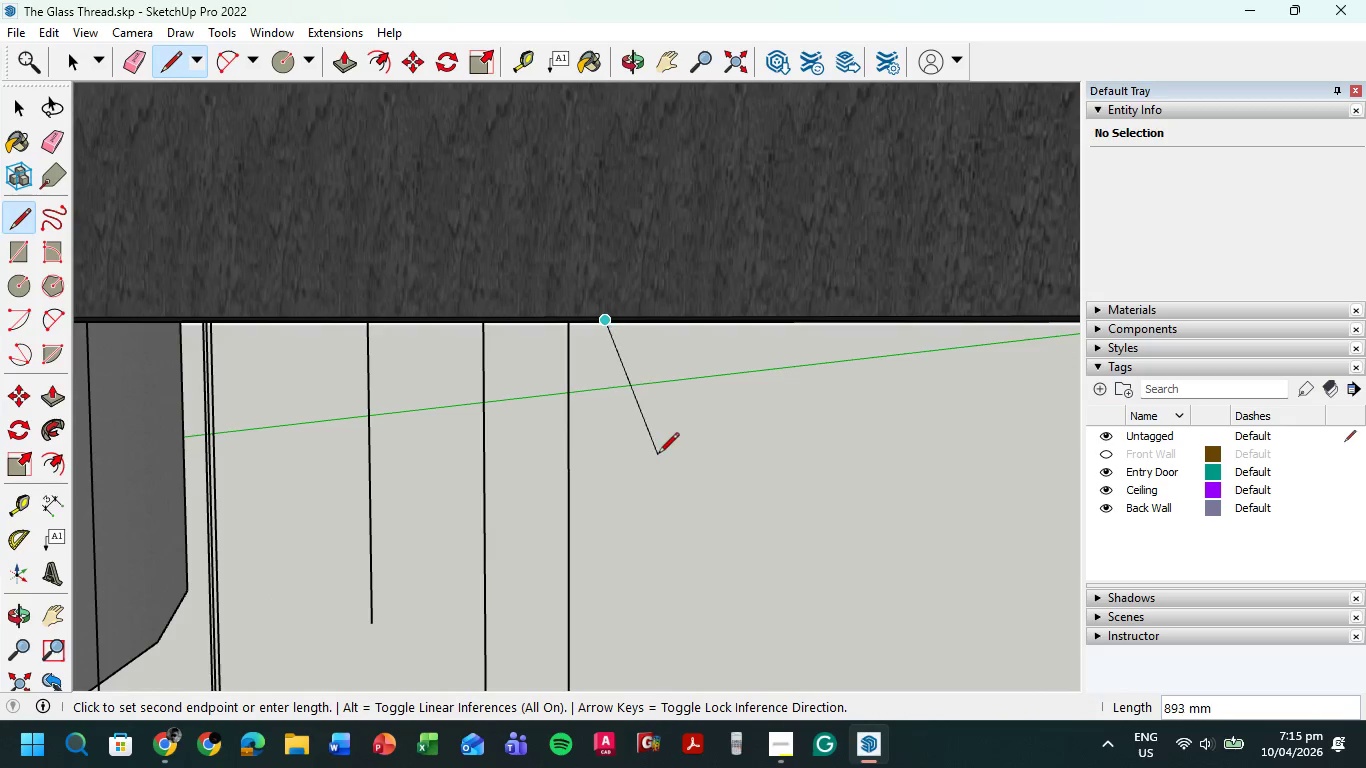 
hold_key(key=ShiftLeft, duration=0.64)
 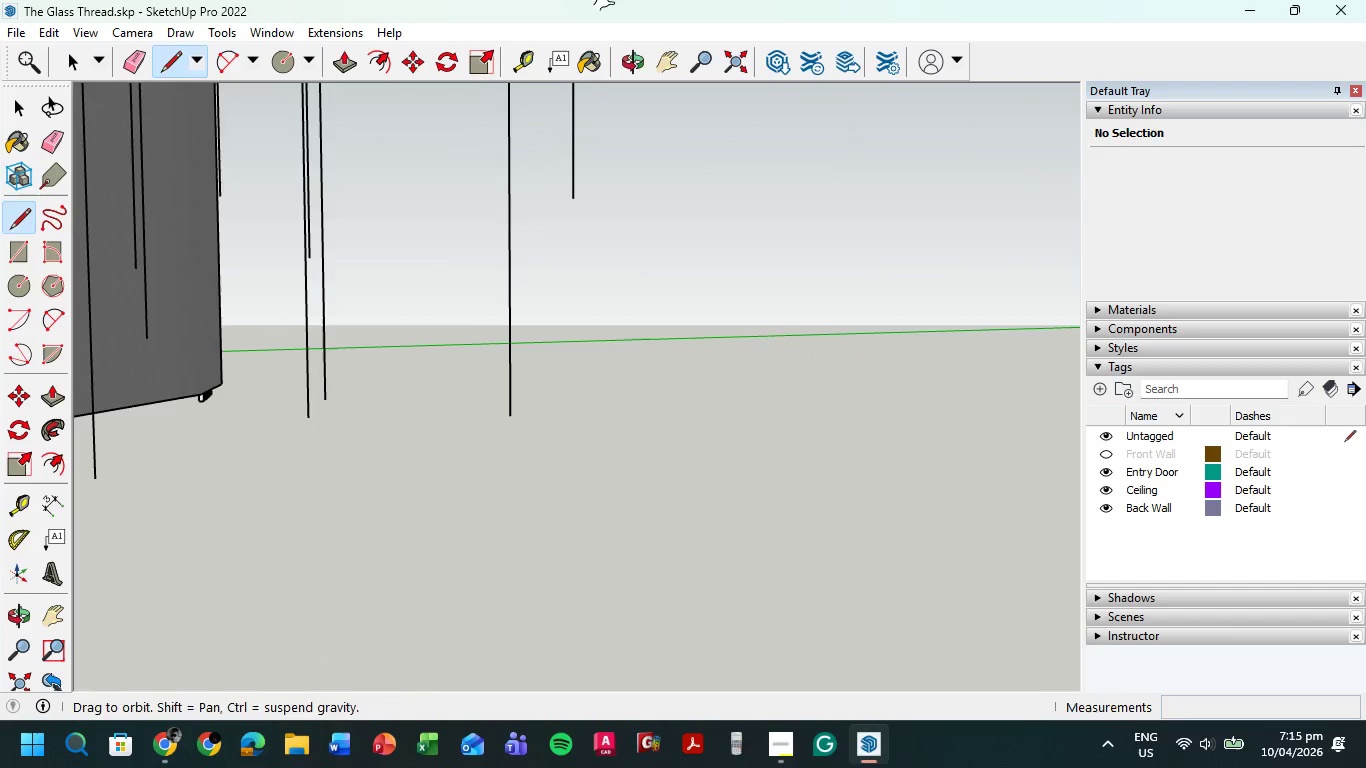 
scroll: coordinate [637, 493], scroll_direction: down, amount: 1.0
 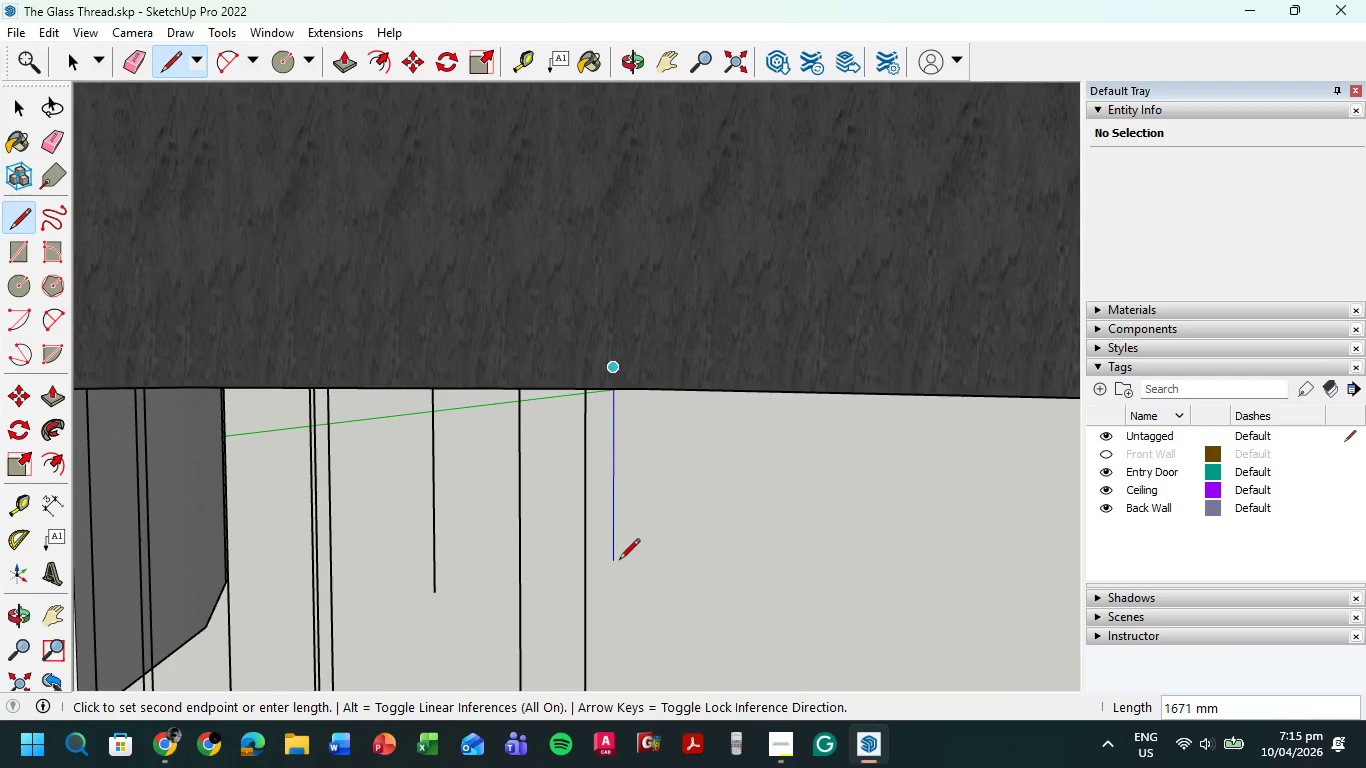 
scroll: coordinate [609, 0], scroll_direction: up, amount: 1.0
 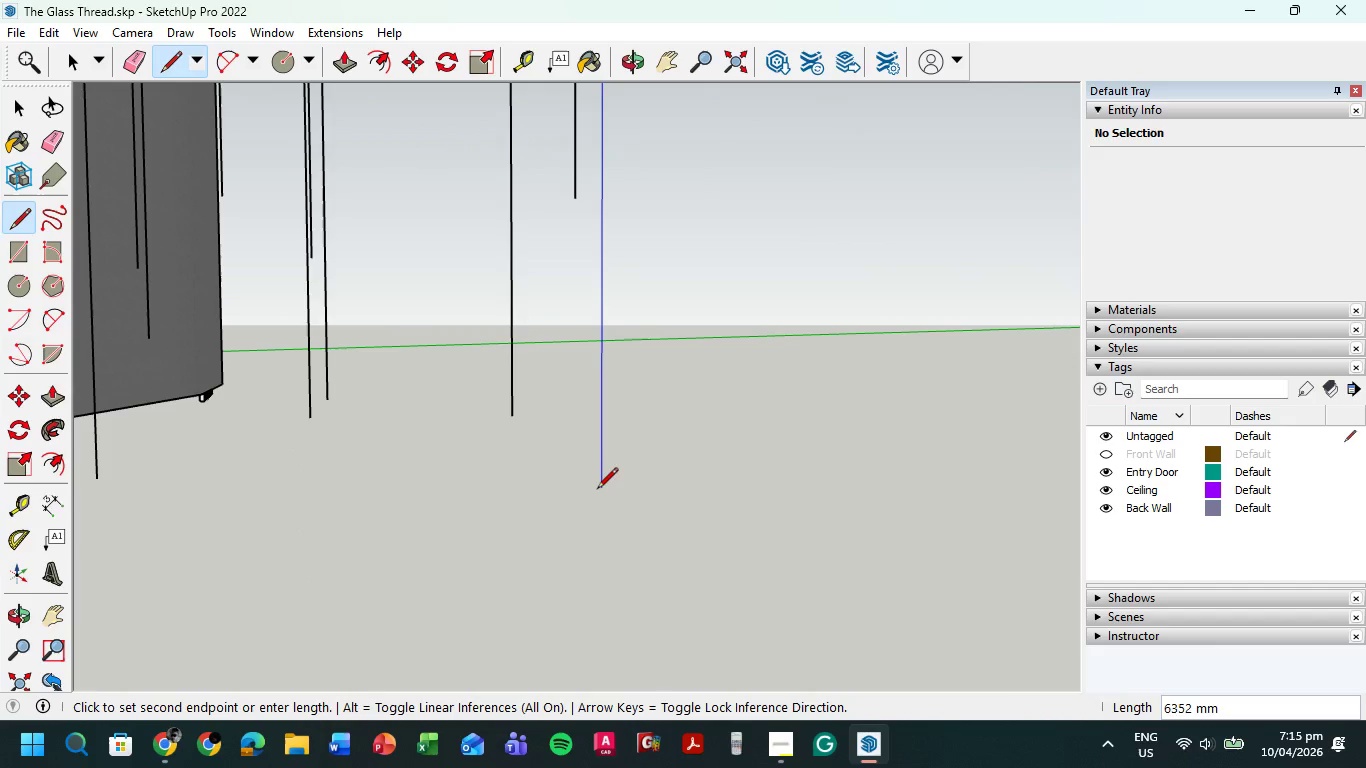 
left_click([595, 509])
 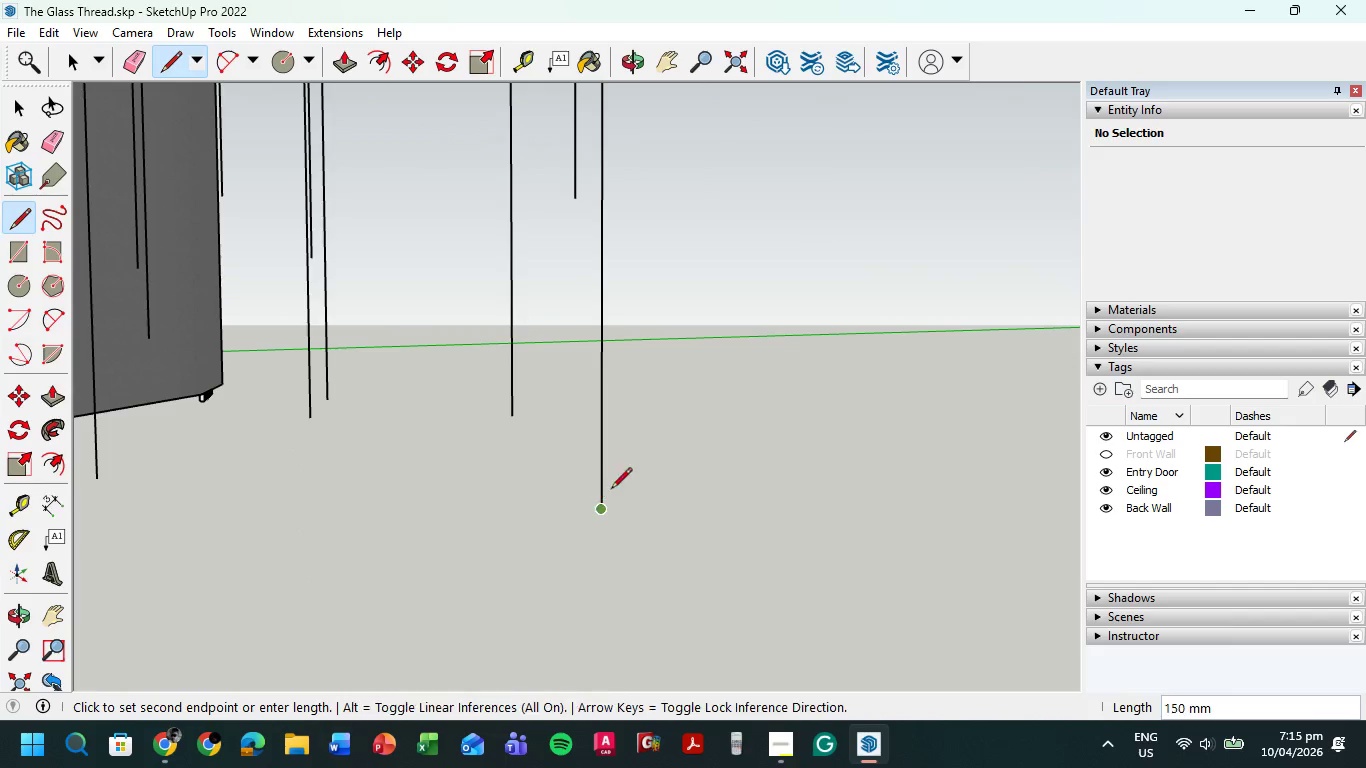 
key(Escape)
 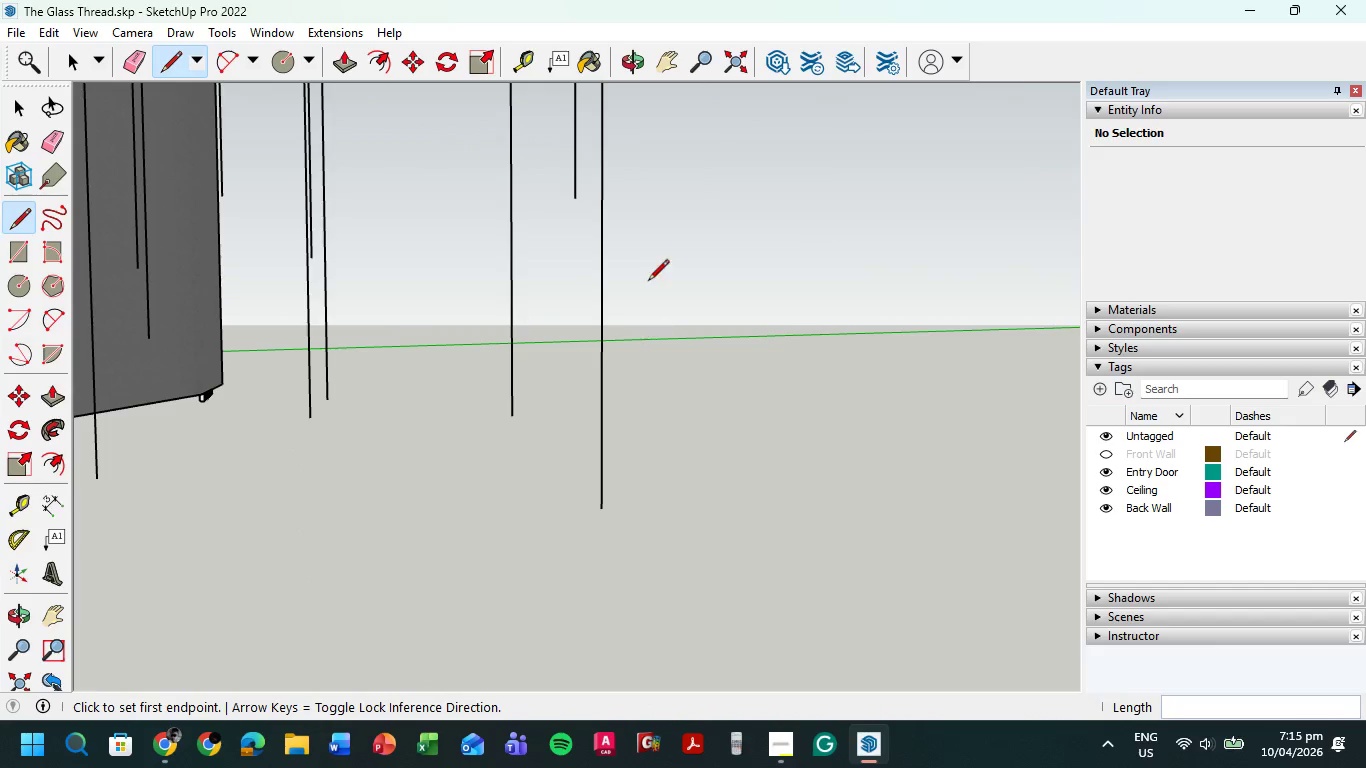 
hold_key(key=ShiftLeft, duration=0.31)
 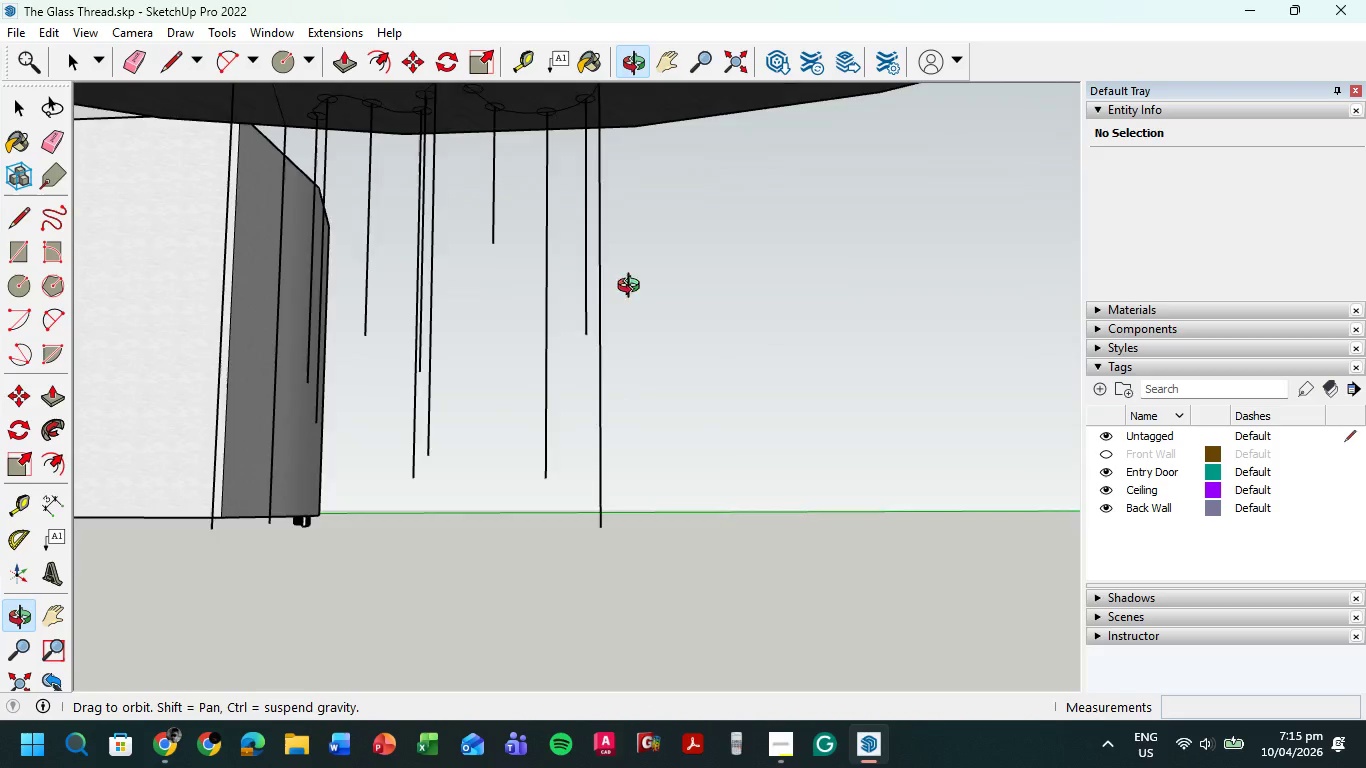 
scroll: coordinate [648, 282], scroll_direction: down, amount: 2.0
 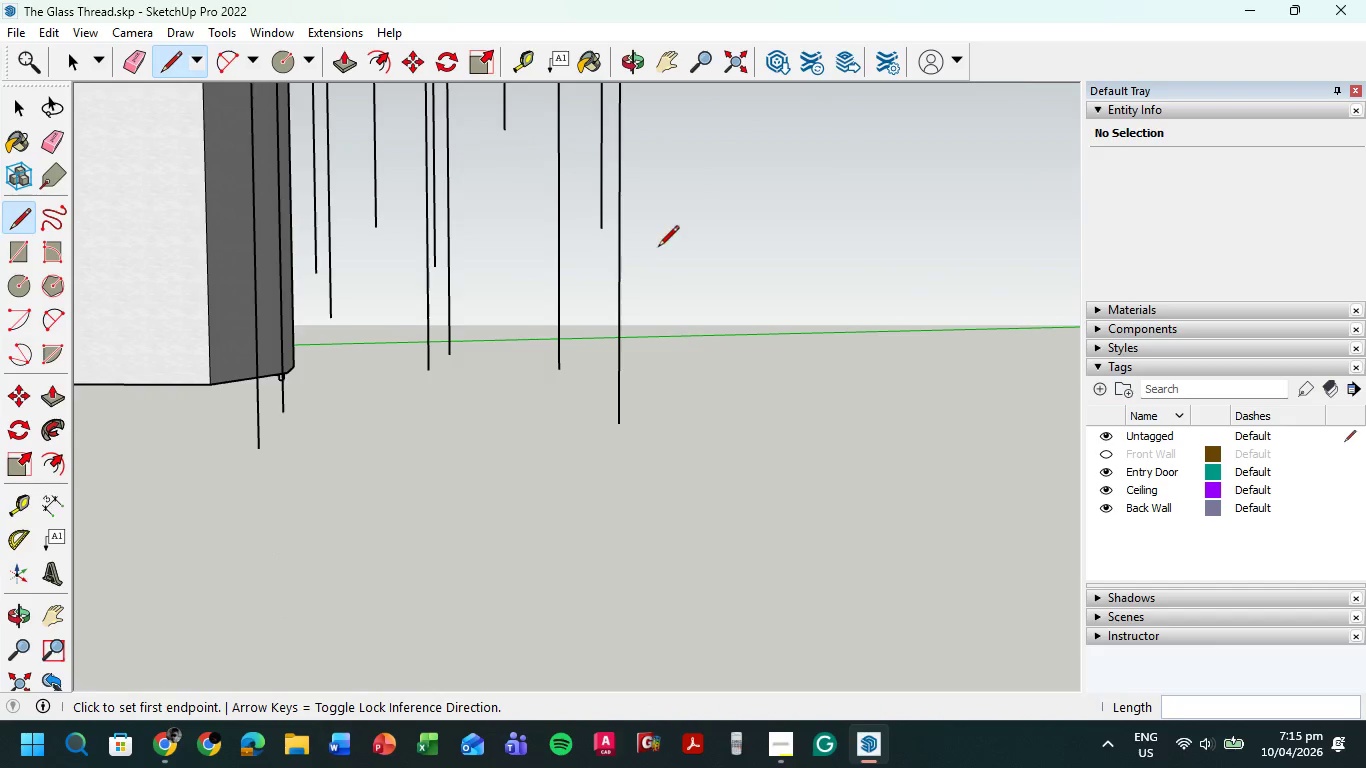 
hold_key(key=ShiftLeft, duration=0.42)
 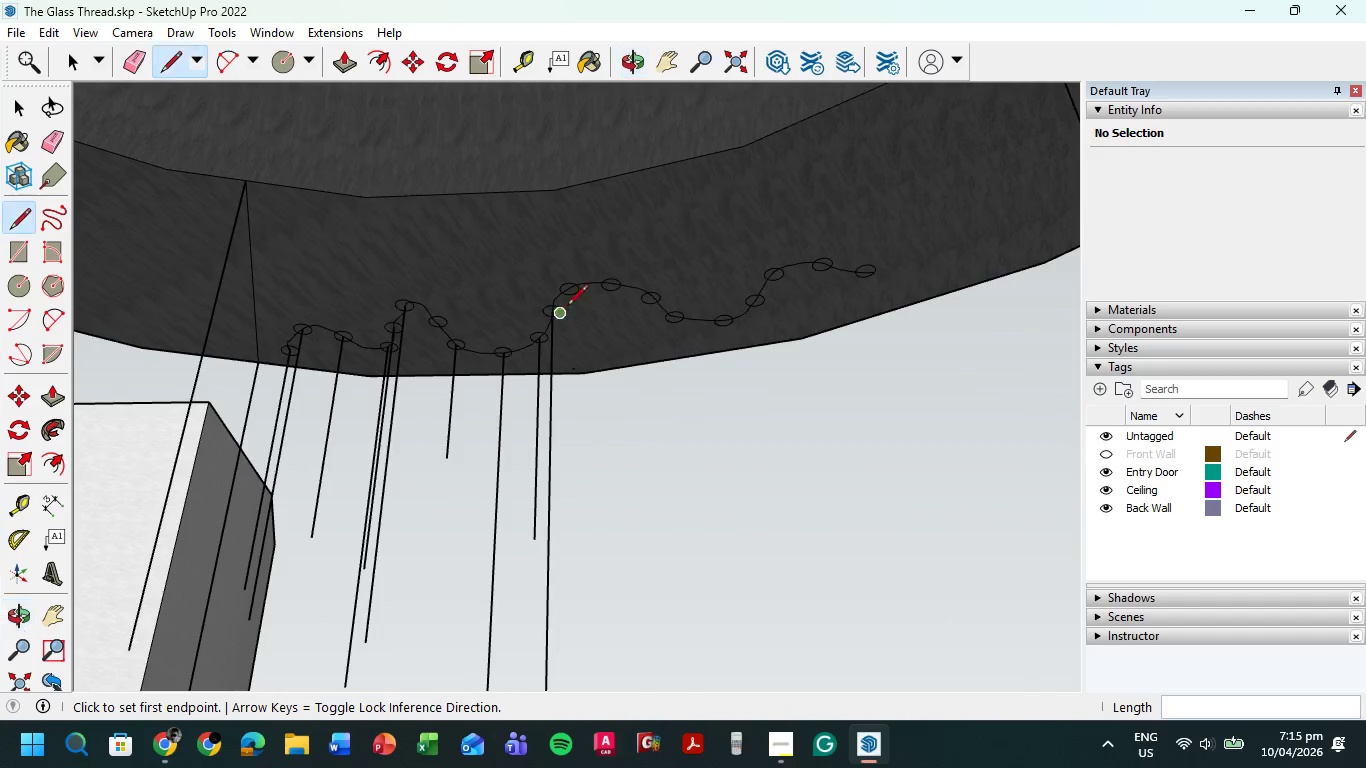 
scroll: coordinate [552, 307], scroll_direction: up, amount: 19.0
 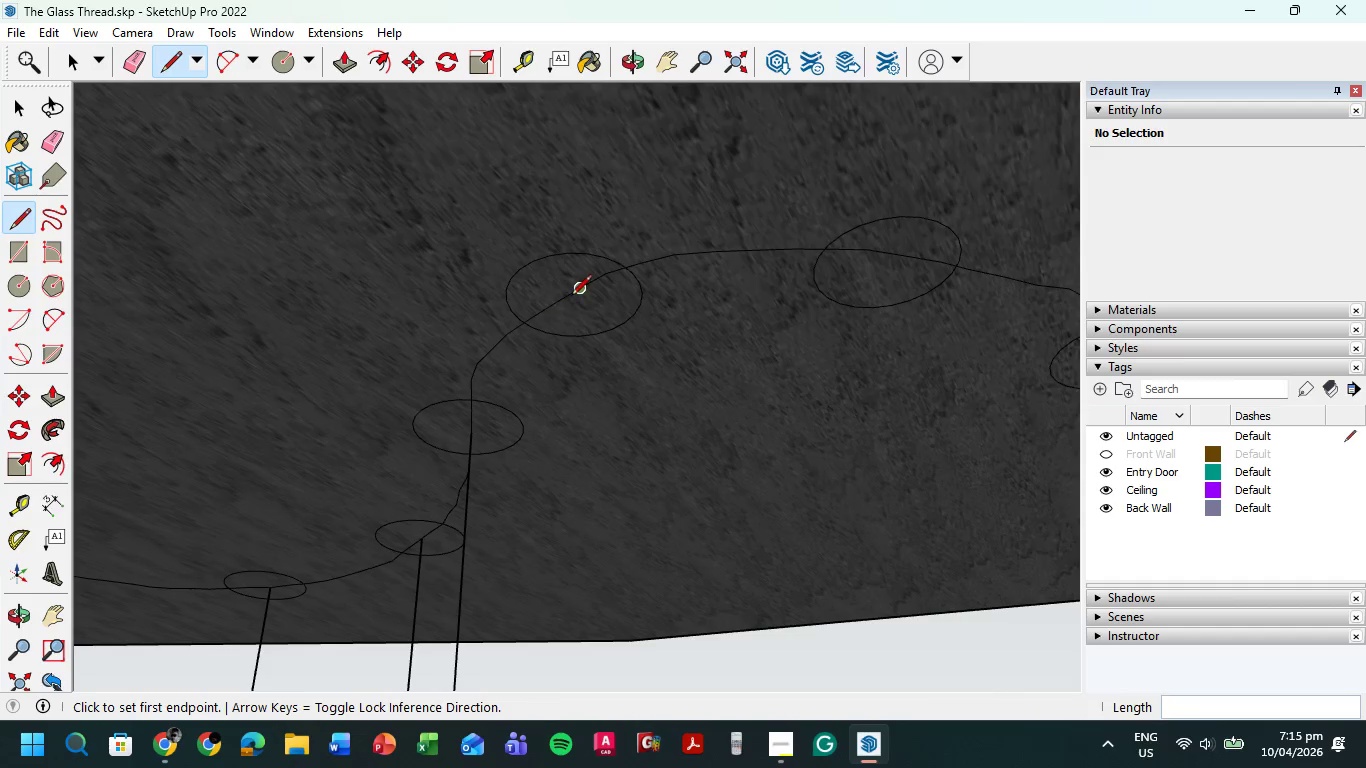 
wait(11.96)
 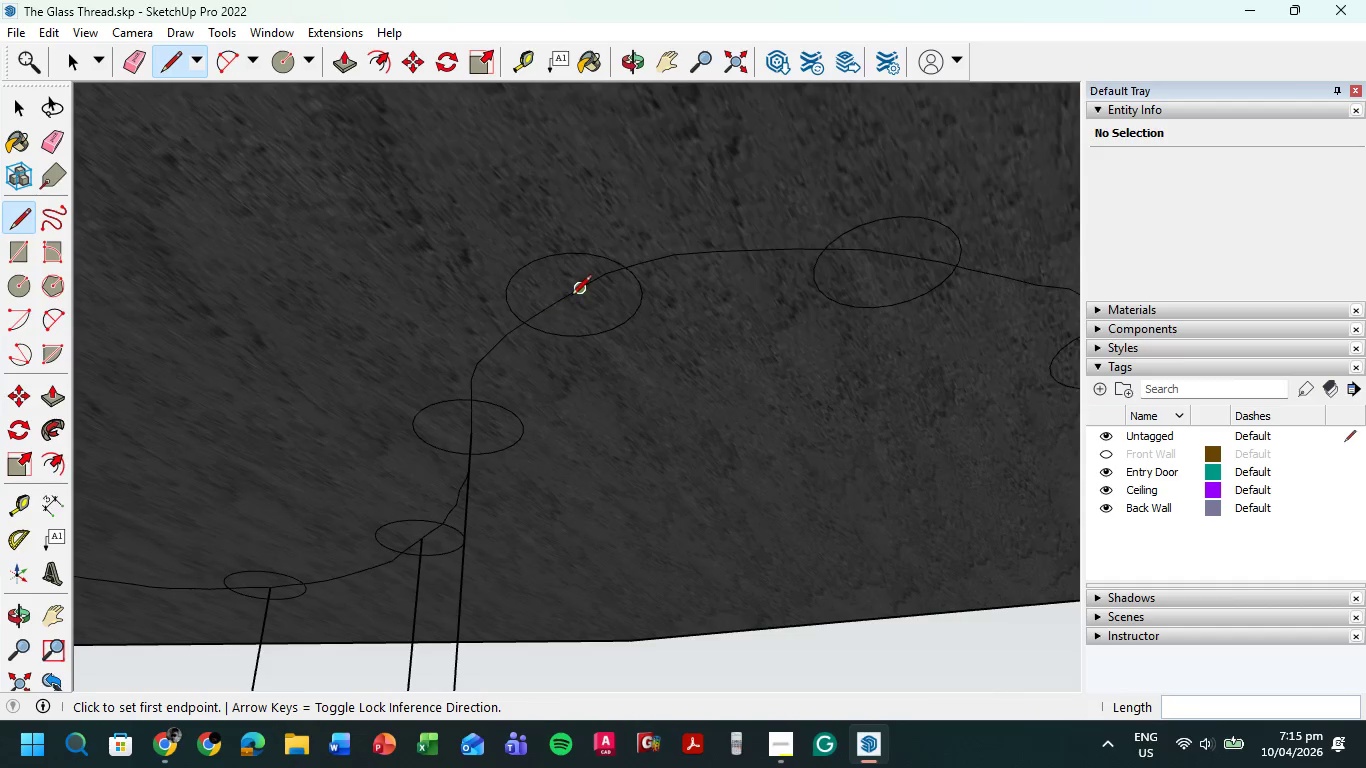 
left_click([565, 289])
 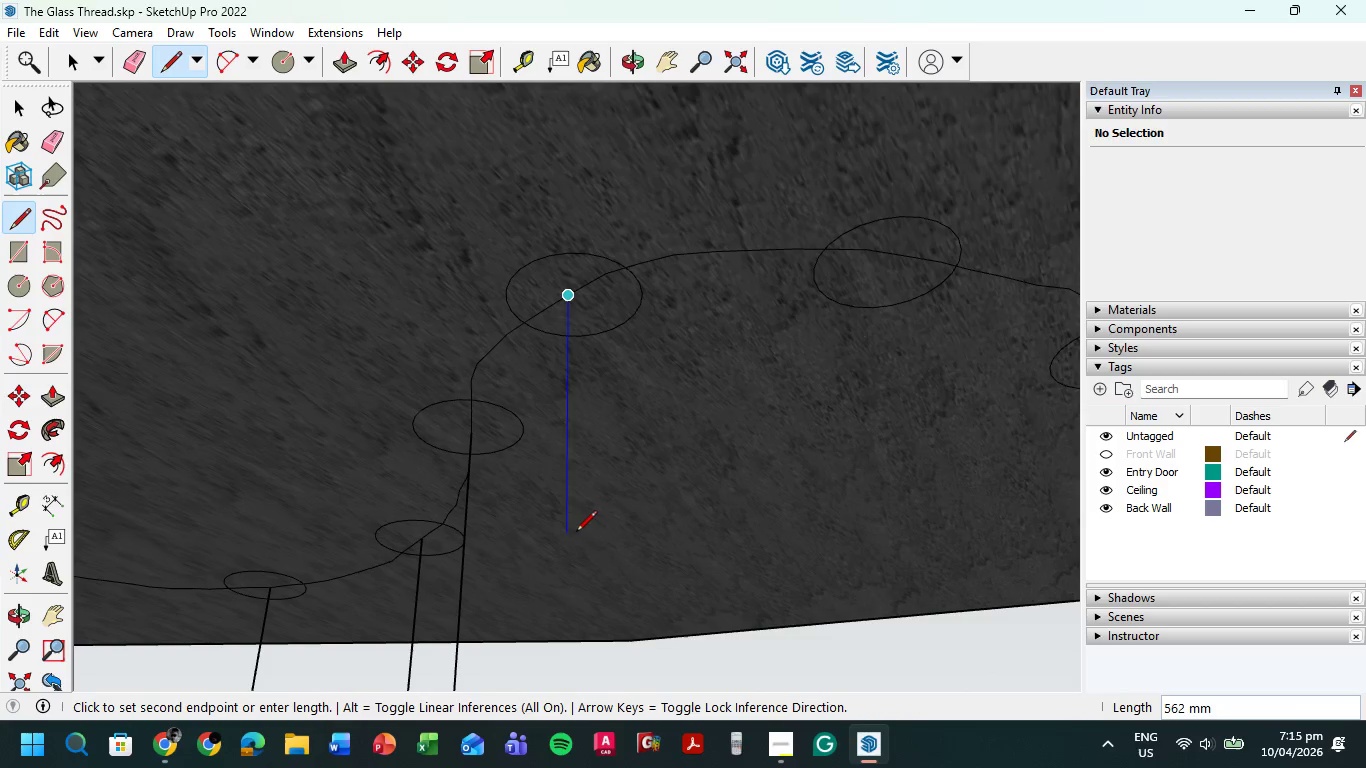 
hold_key(key=ShiftLeft, duration=0.52)
 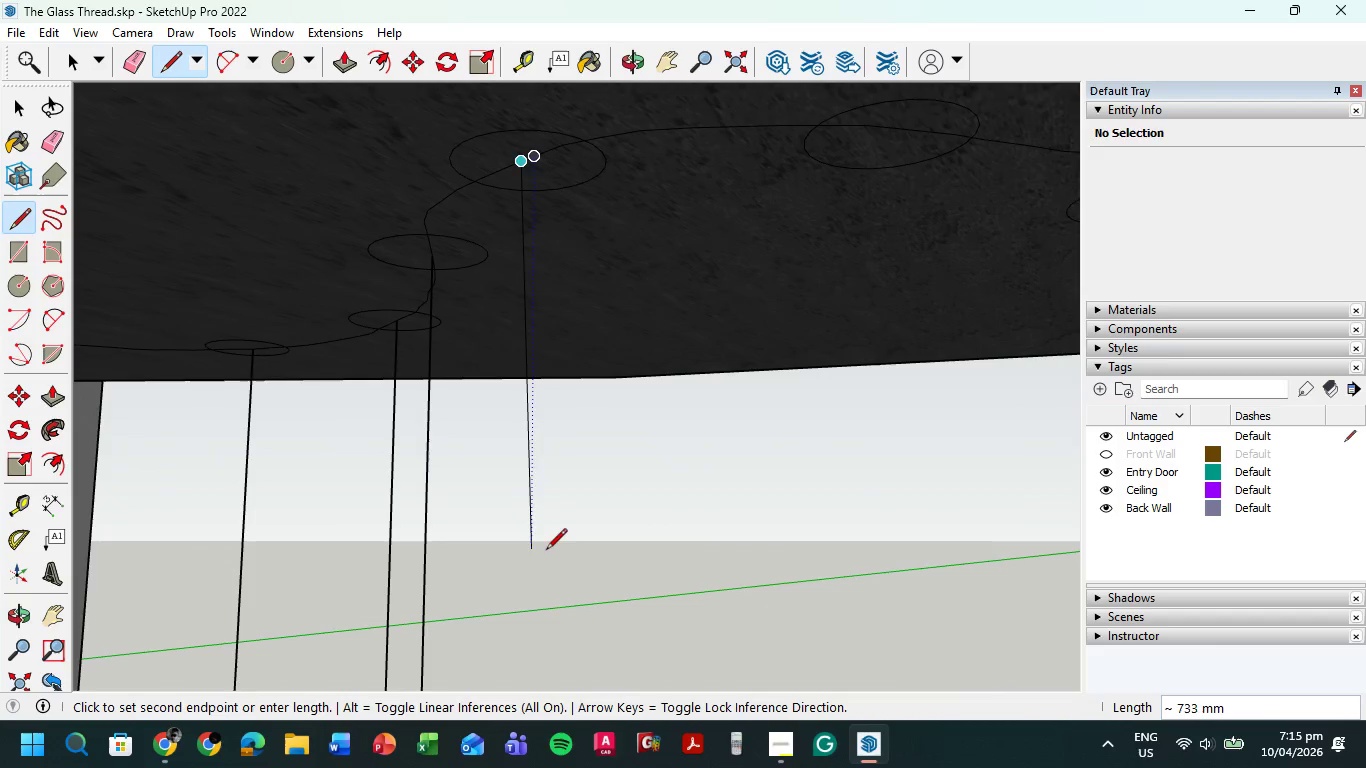 
hold_key(key=ShiftLeft, duration=0.62)
 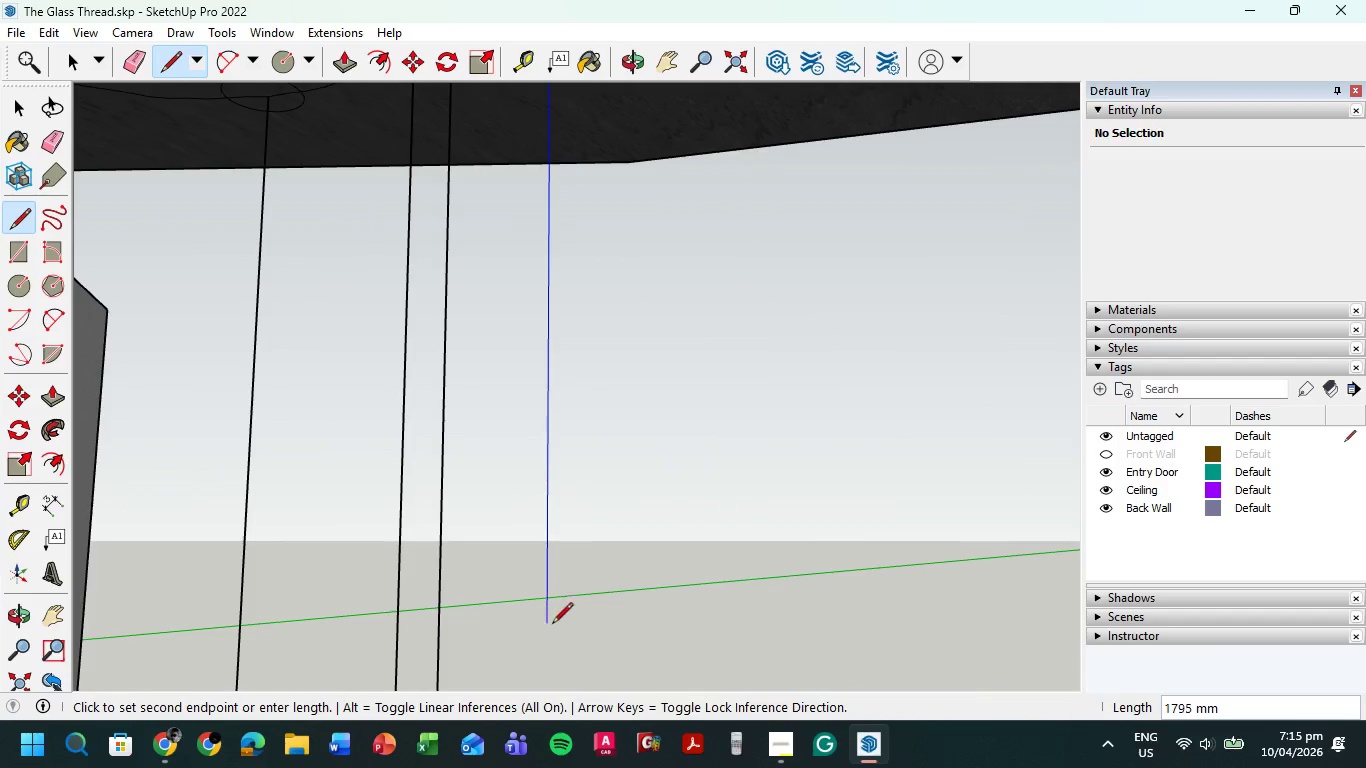 
left_click([552, 641])
 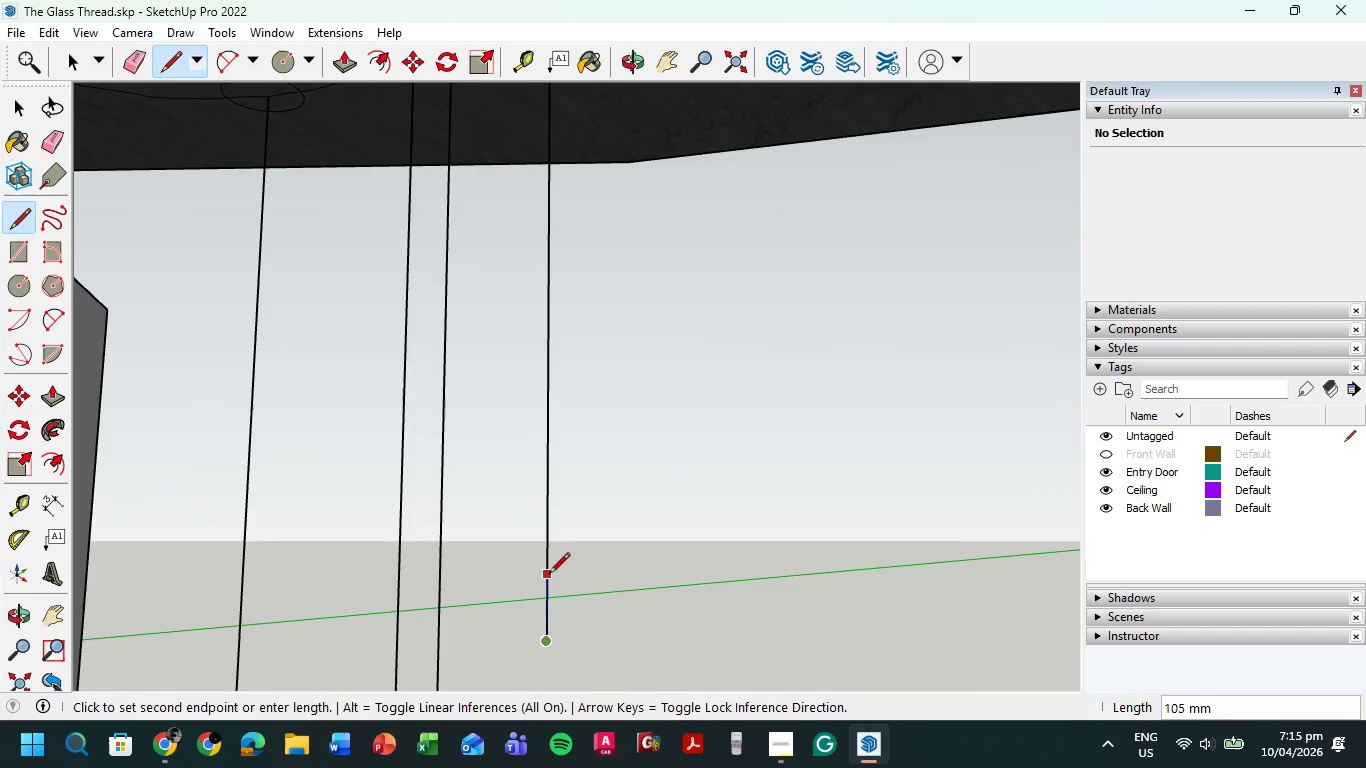 
scroll: coordinate [538, 546], scroll_direction: down, amount: 7.0
 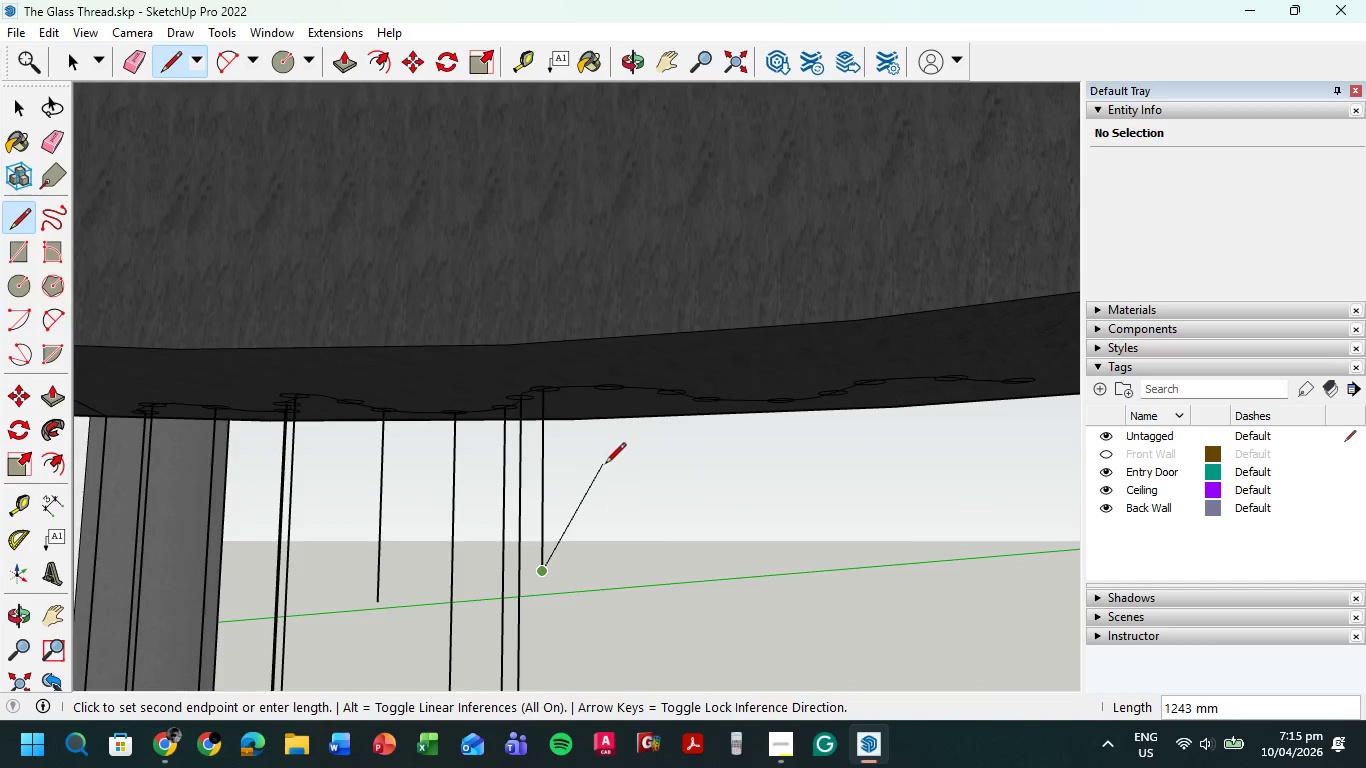 
key(Escape)
 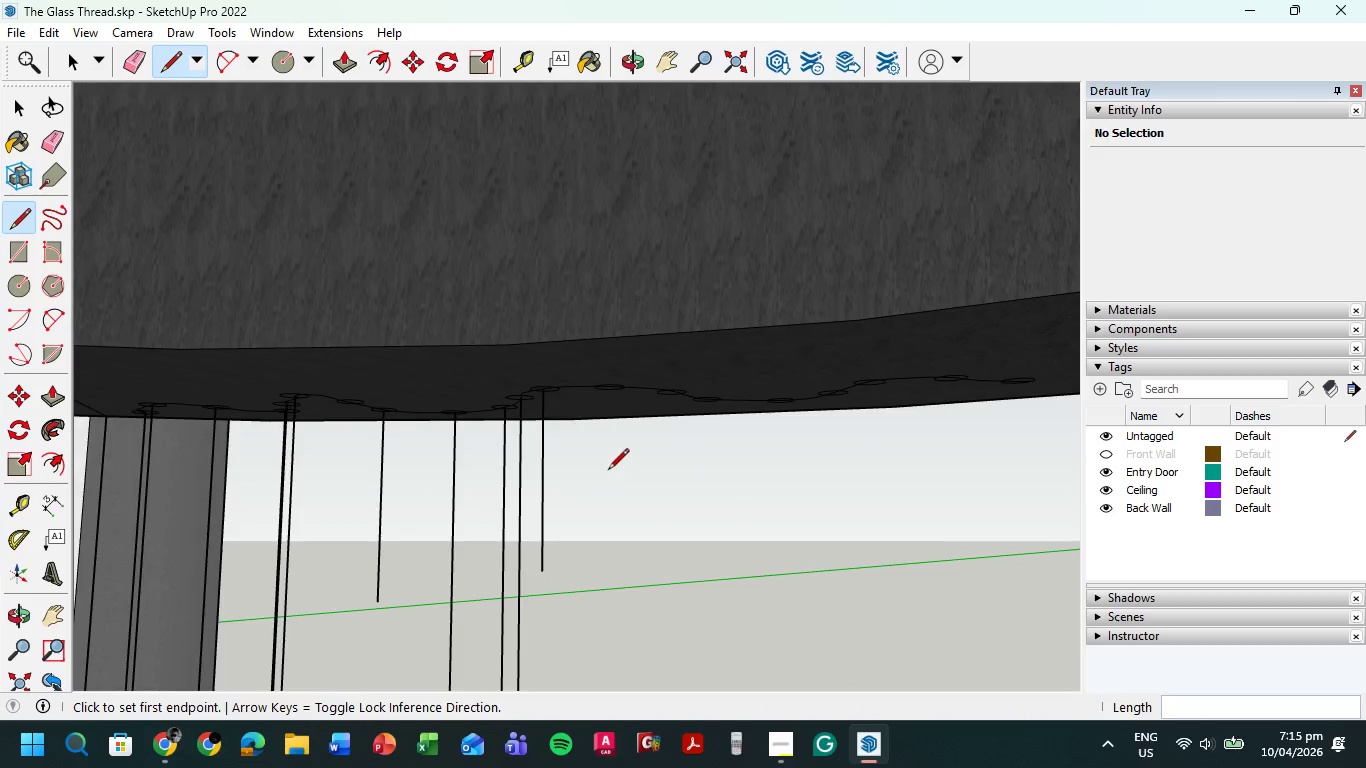 
scroll: coordinate [614, 458], scroll_direction: none, amount: 0.0
 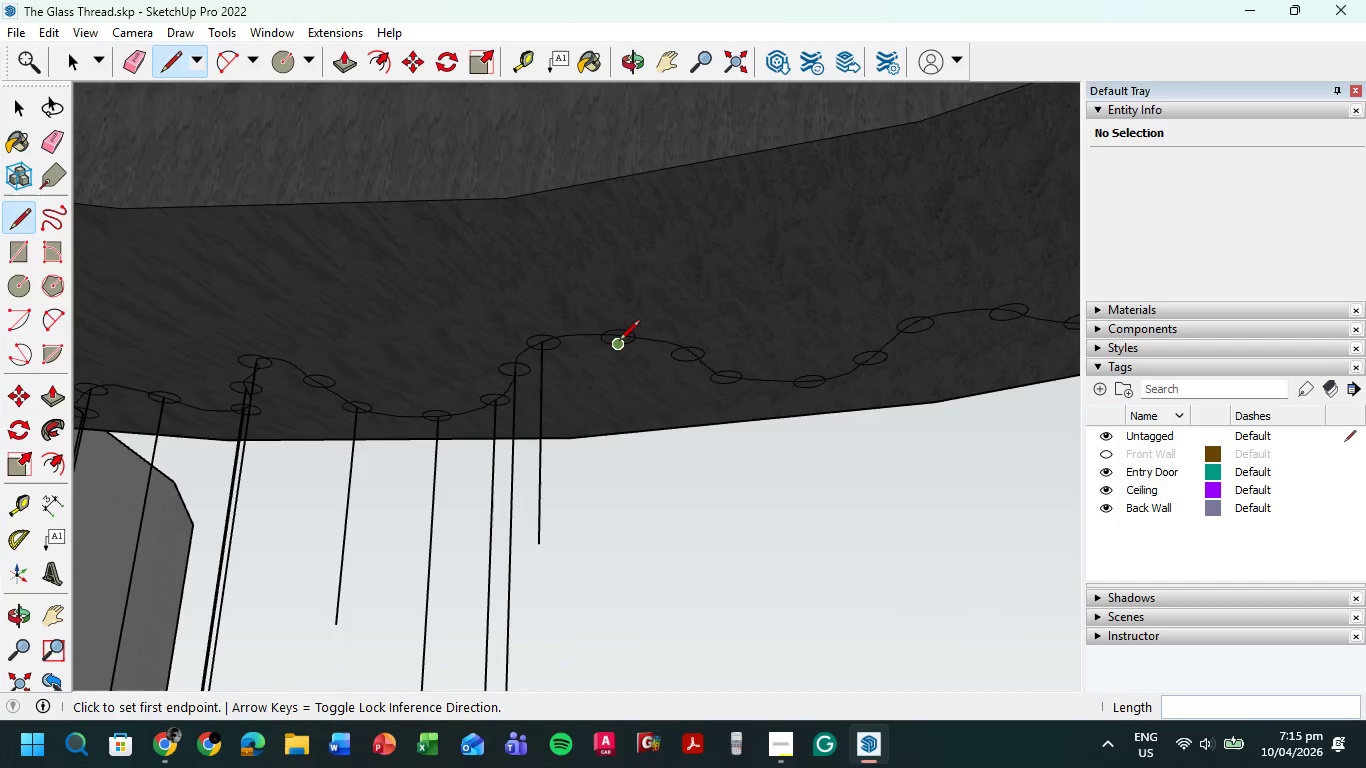 
scroll: coordinate [612, 344], scroll_direction: up, amount: 16.0
 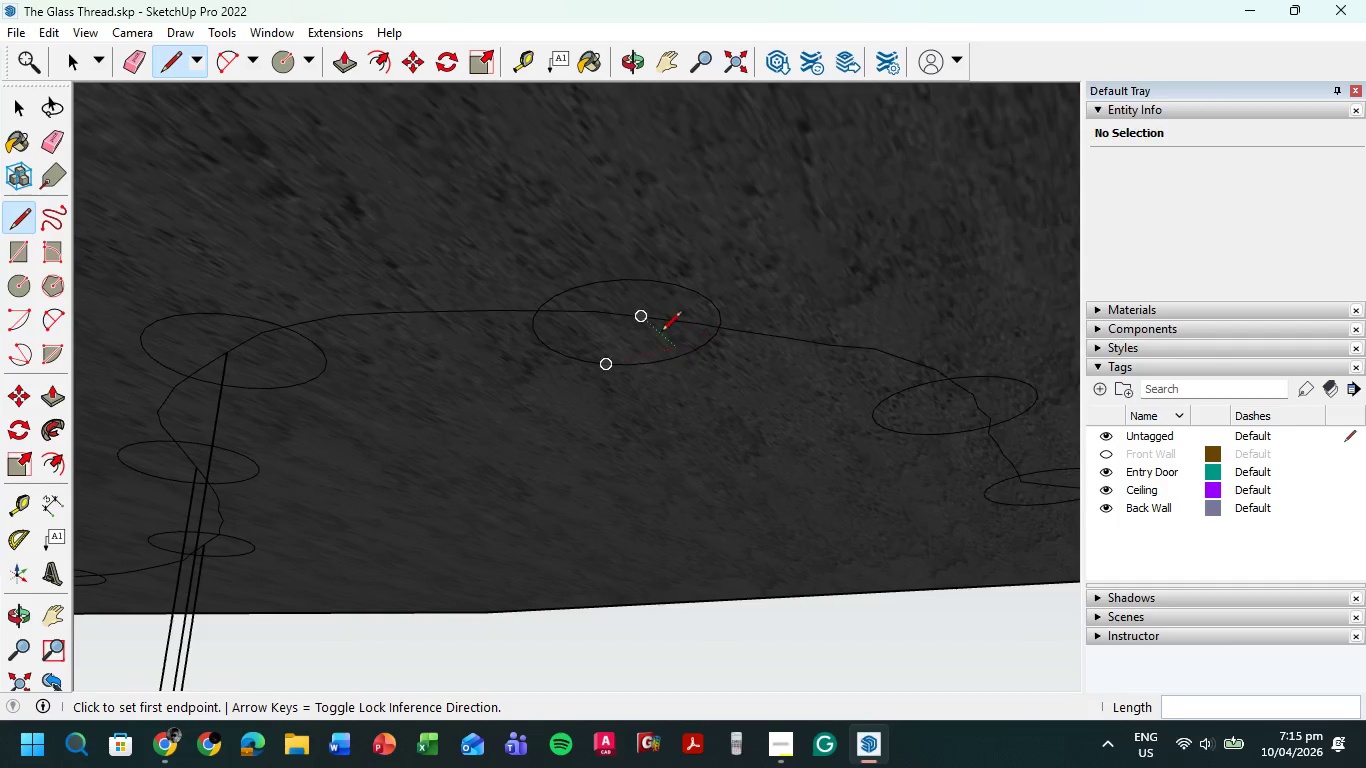 
wait(7.15)
 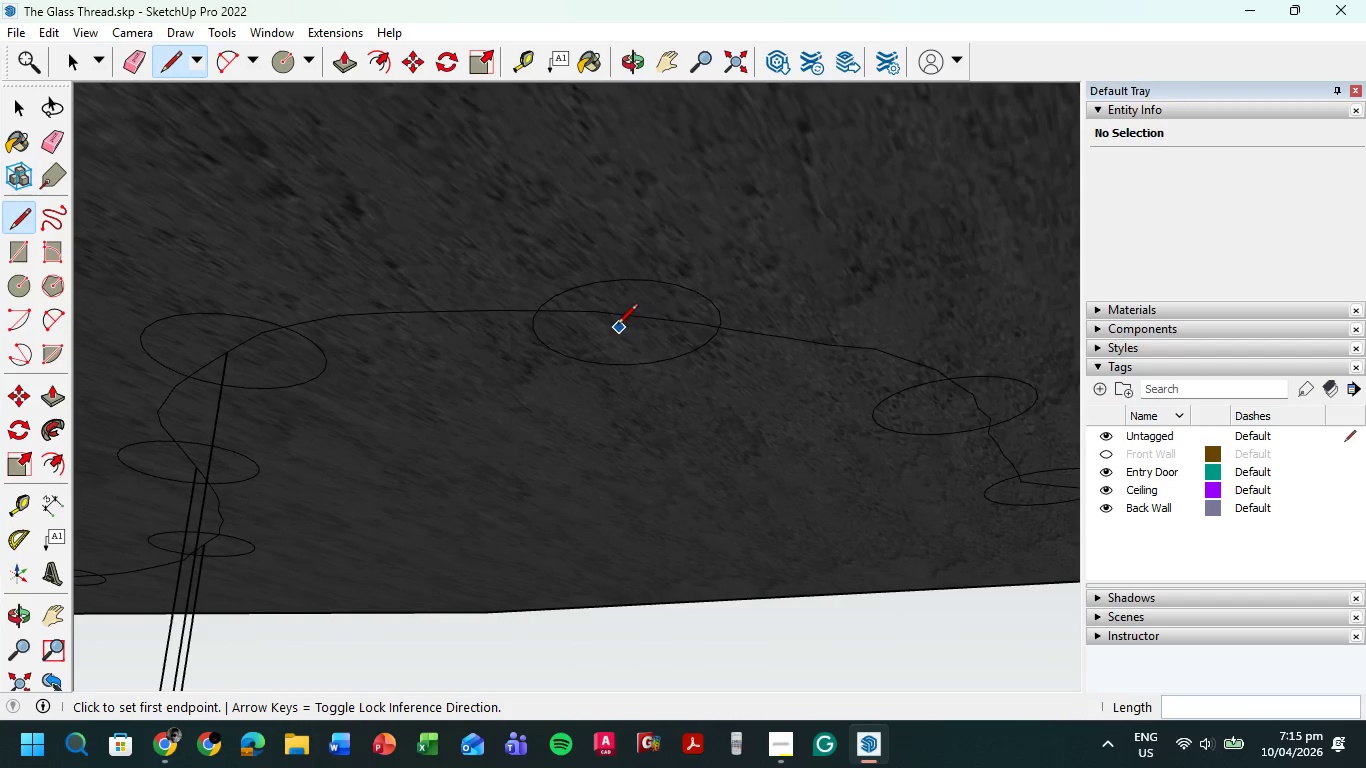 
left_click([613, 318])
 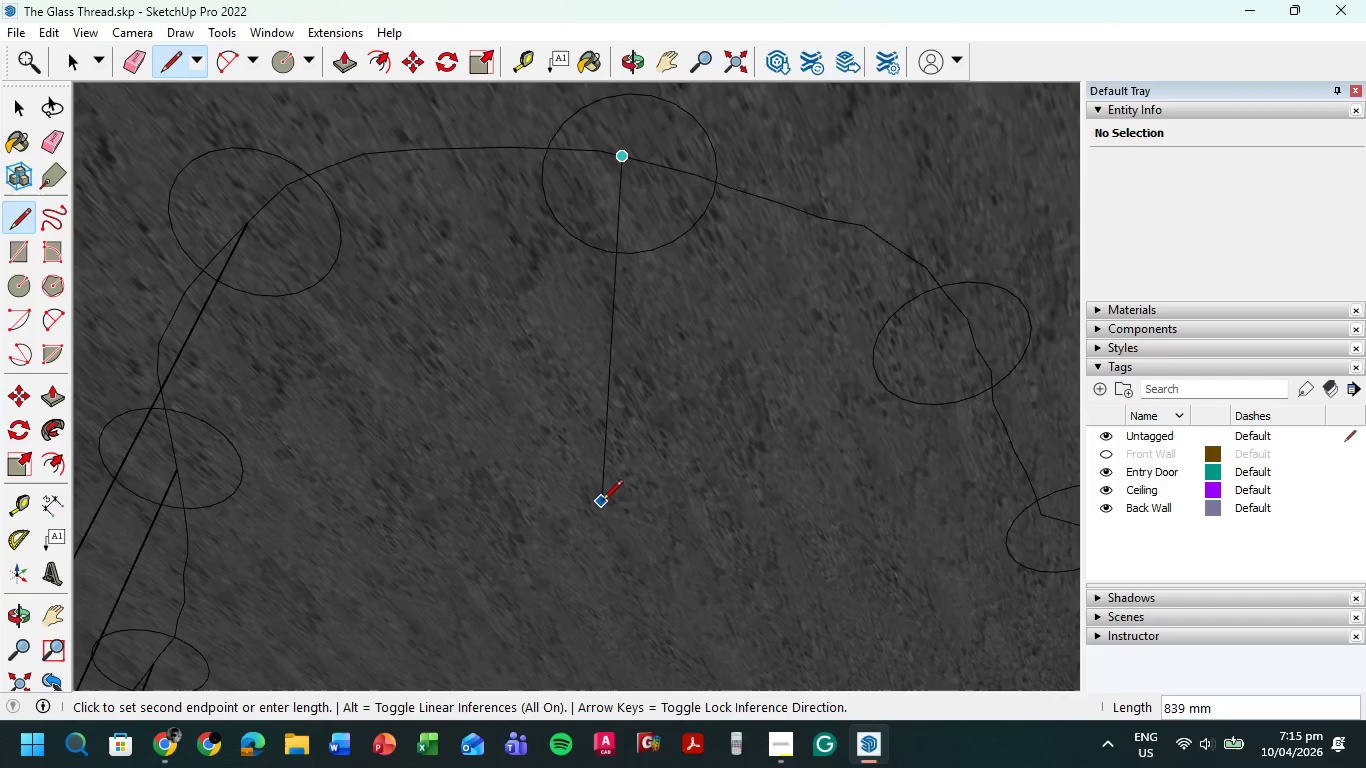 
hold_key(key=ShiftLeft, duration=0.36)
 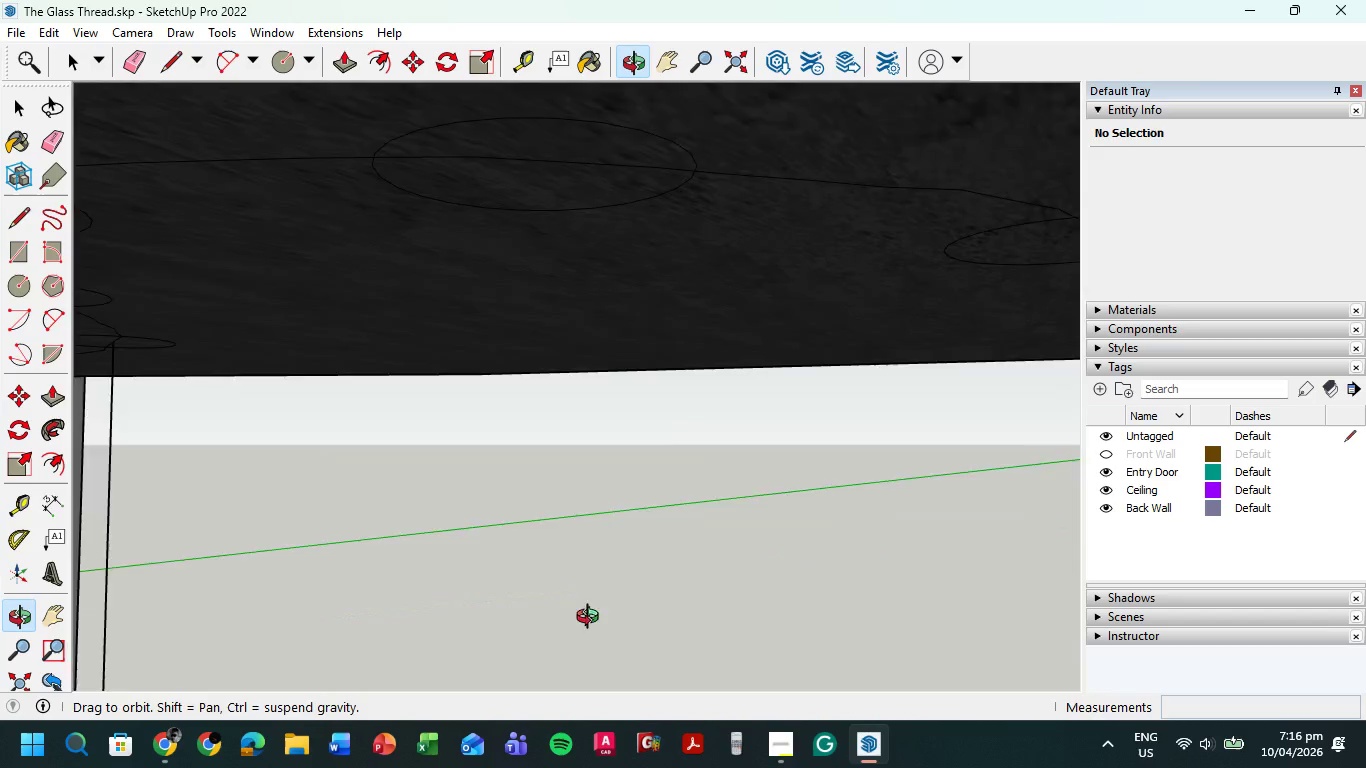 
scroll: coordinate [633, 567], scroll_direction: up, amount: 1.0
 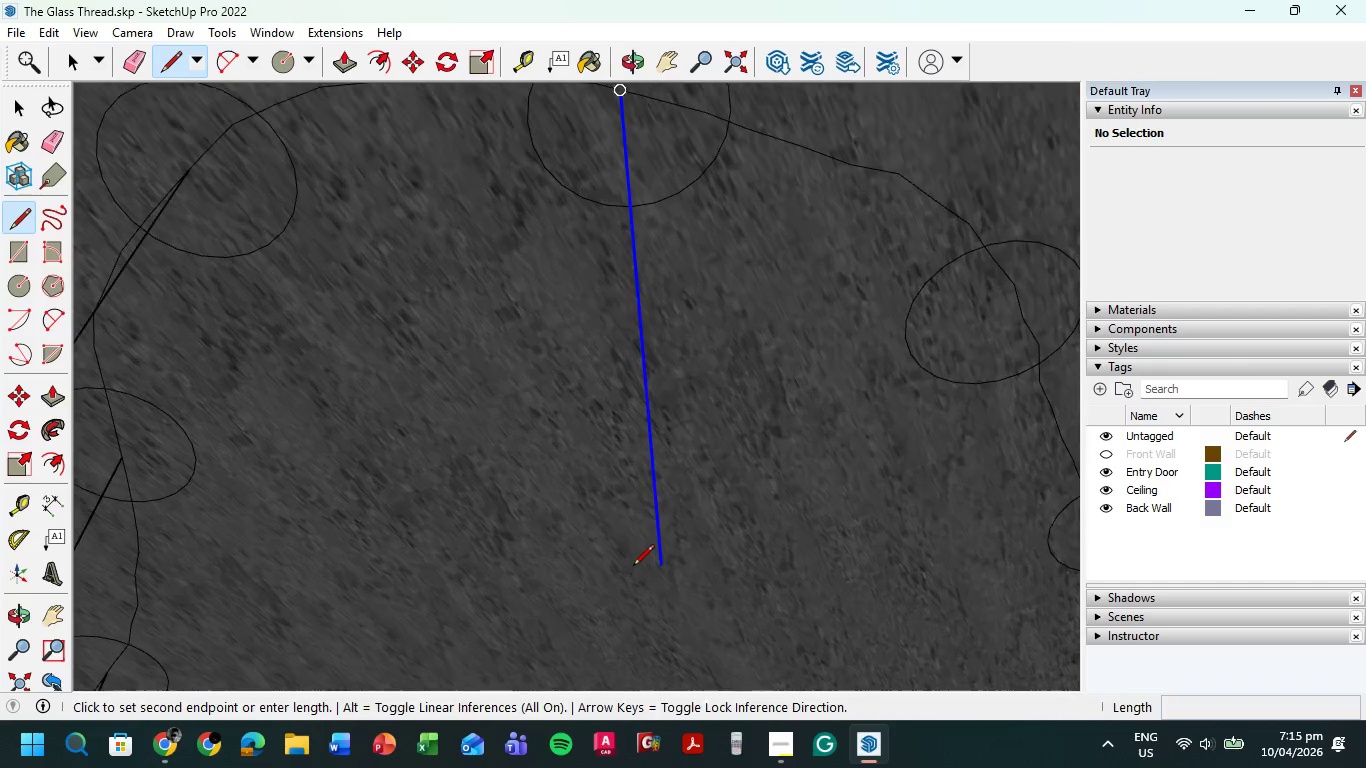 
hold_key(key=ShiftLeft, duration=0.73)
 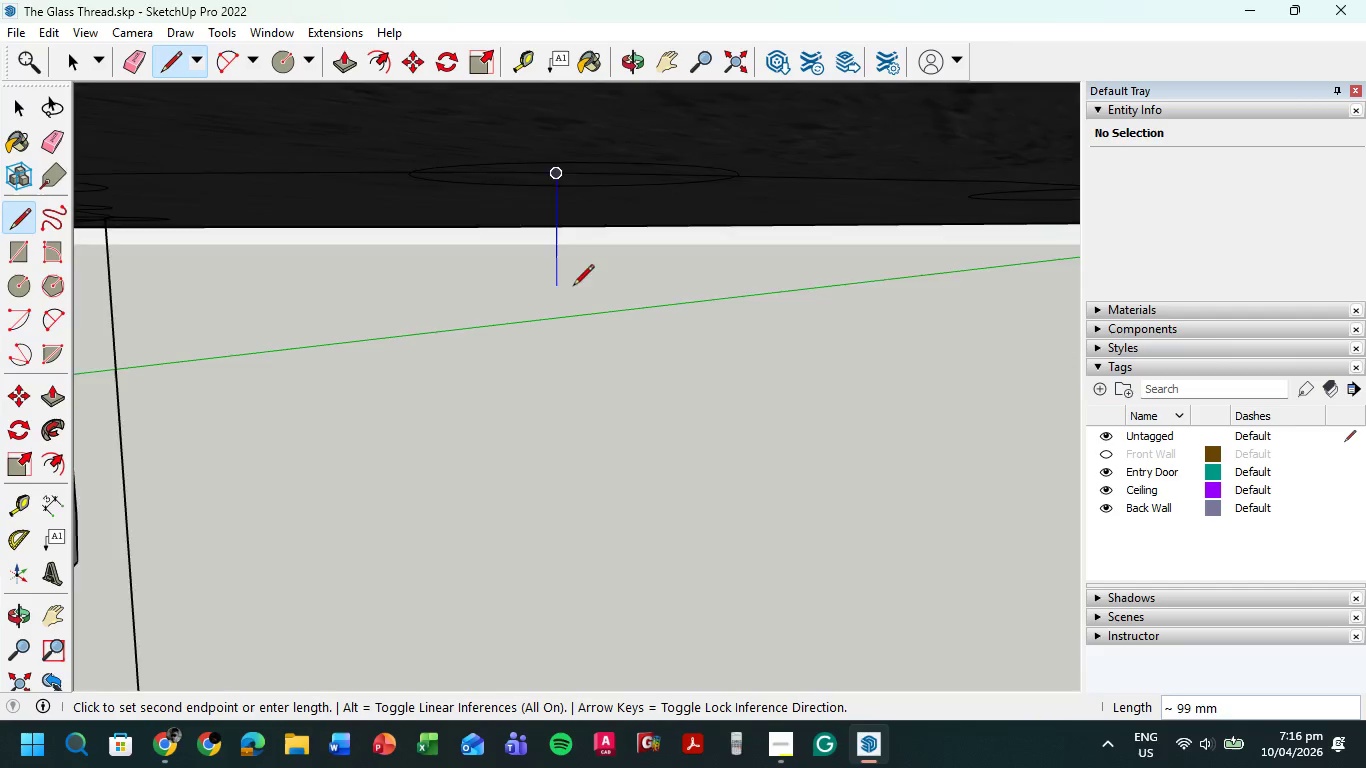 
scroll: coordinate [572, 301], scroll_direction: down, amount: 6.0
 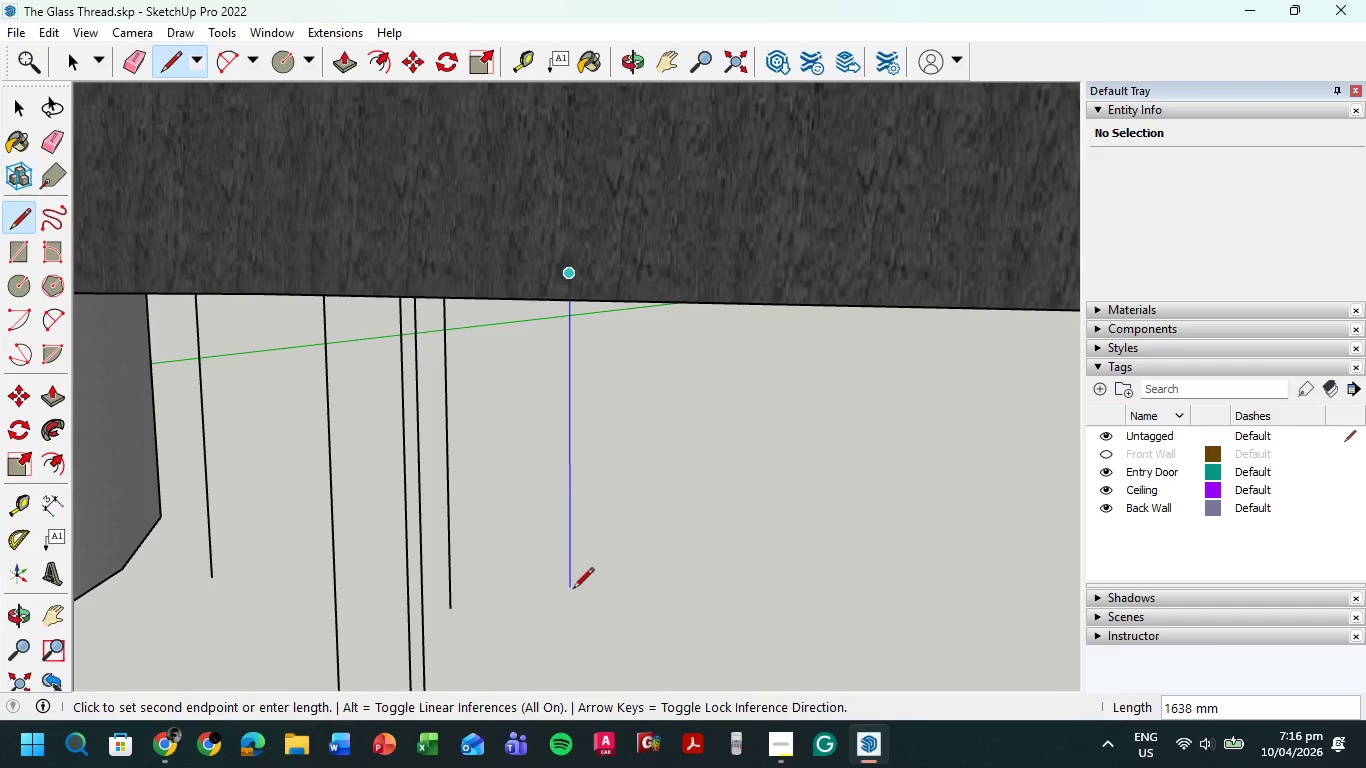 
hold_key(key=ShiftLeft, duration=0.47)
 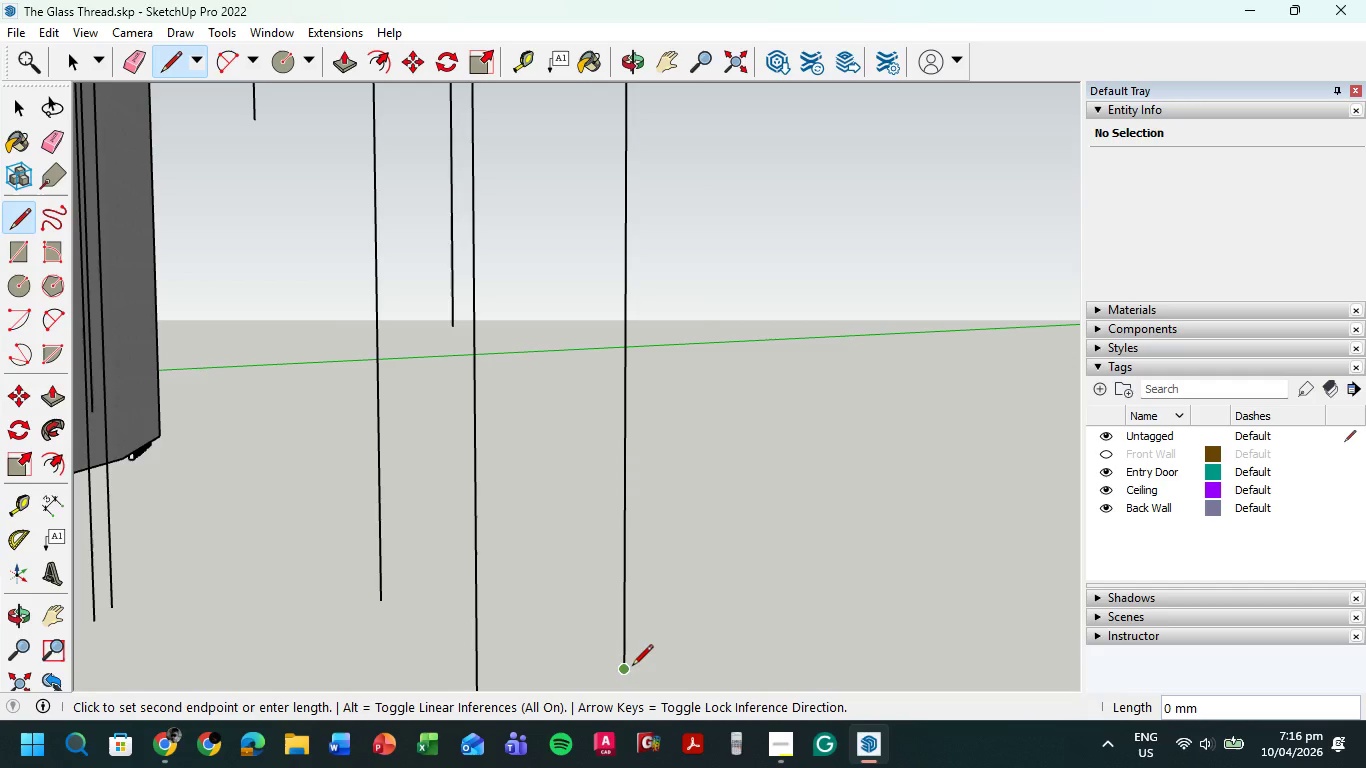 
key(Escape)
 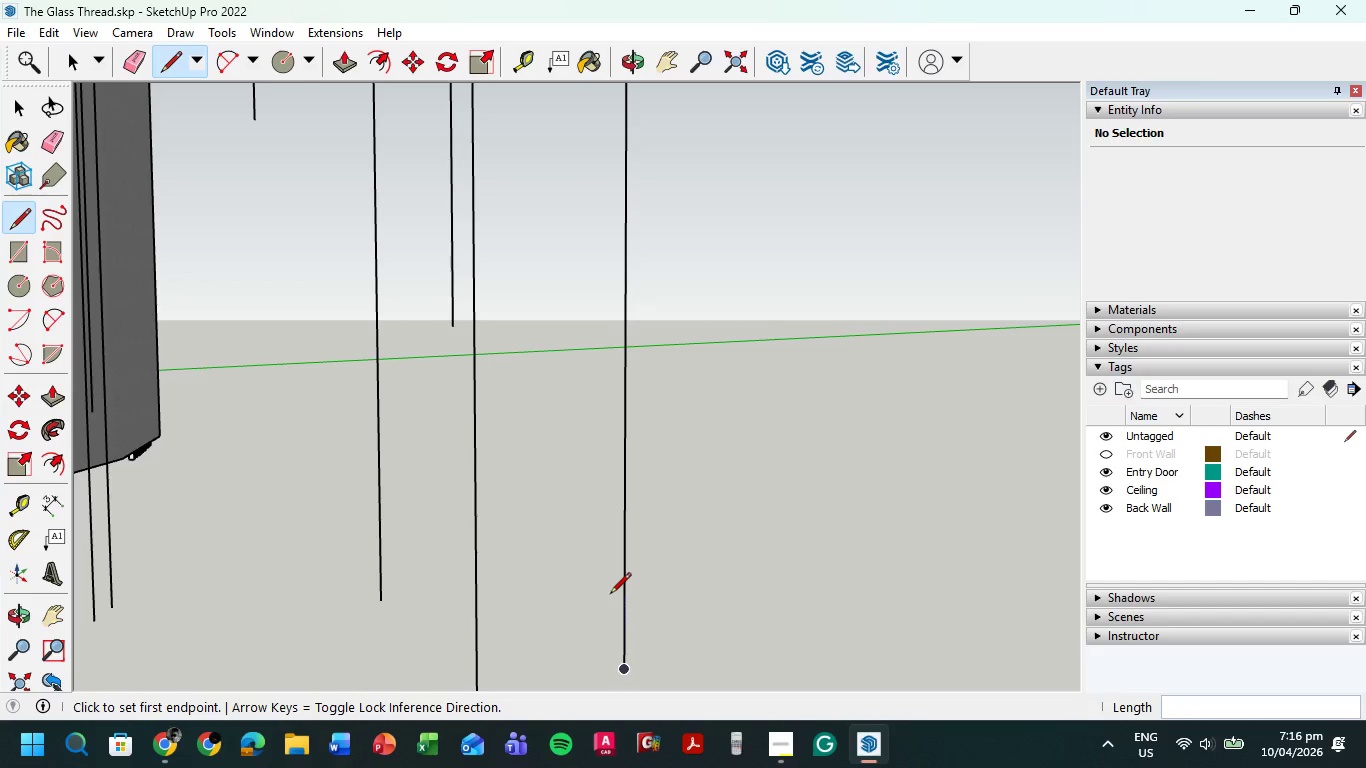 
wait(35.21)
 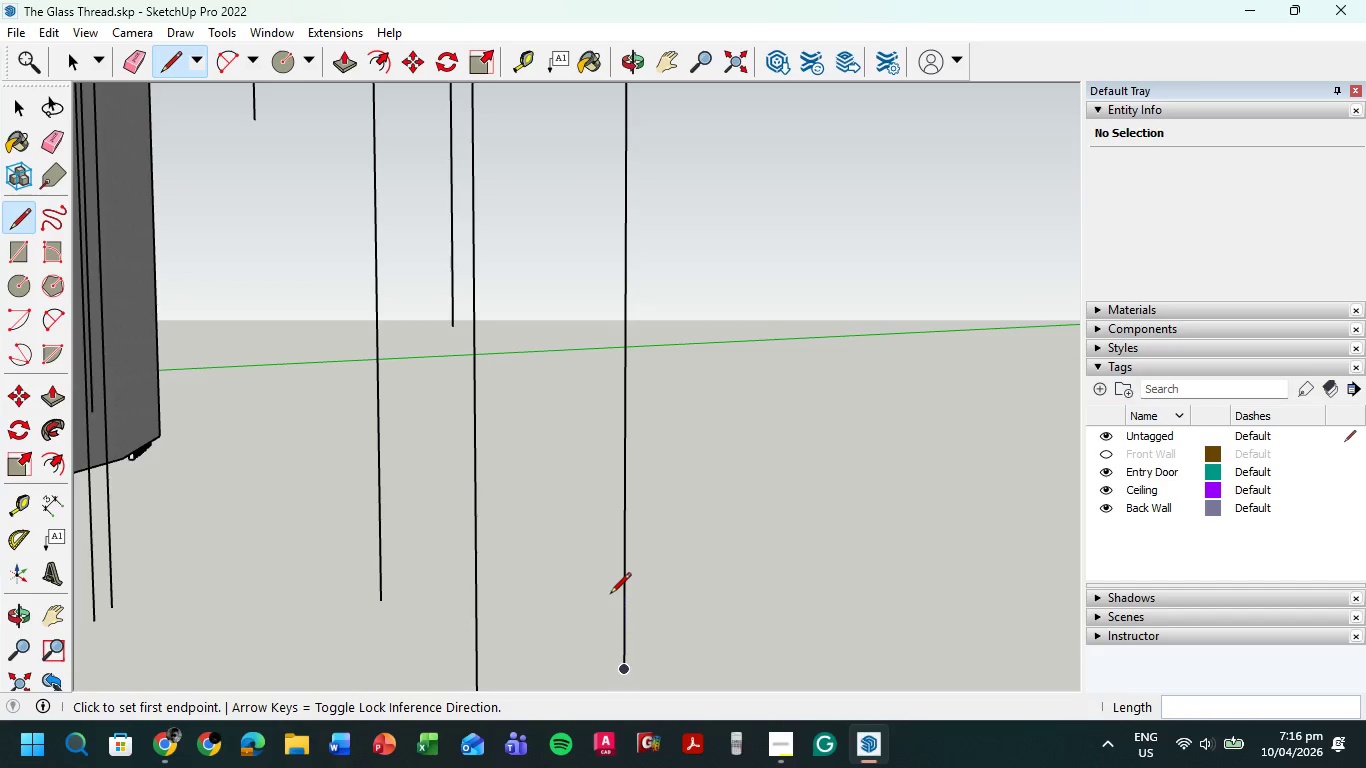 
mouse_move([785, 560])
 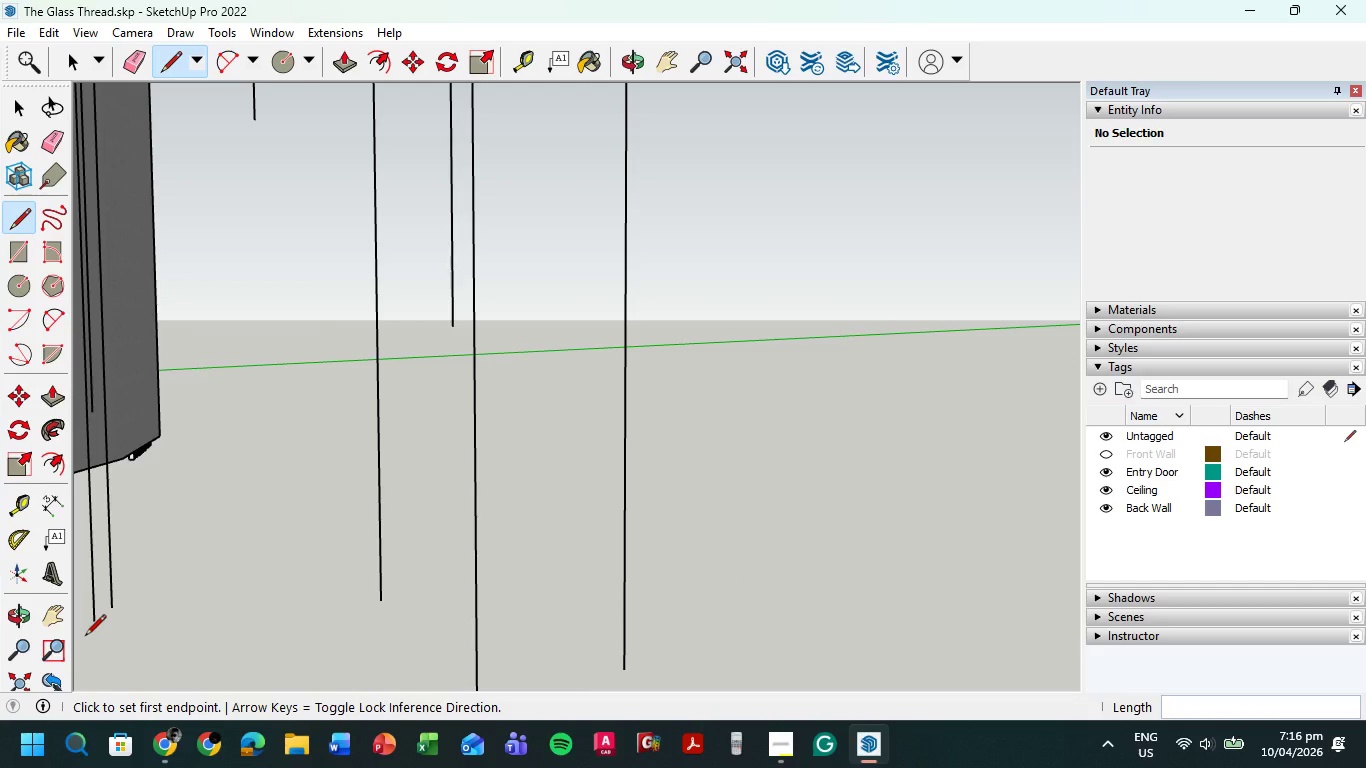 
wait(6.89)
 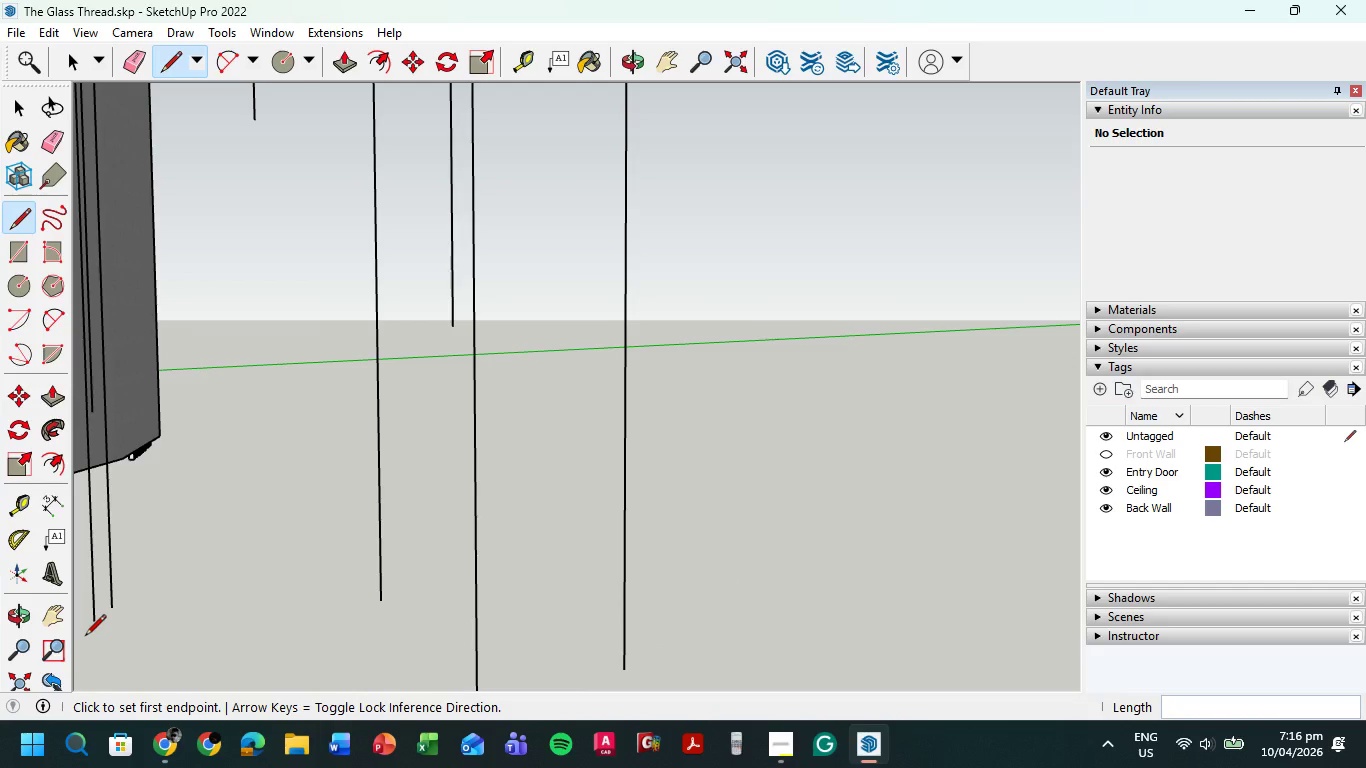 
scroll: coordinate [781, 436], scroll_direction: down, amount: 4.0
 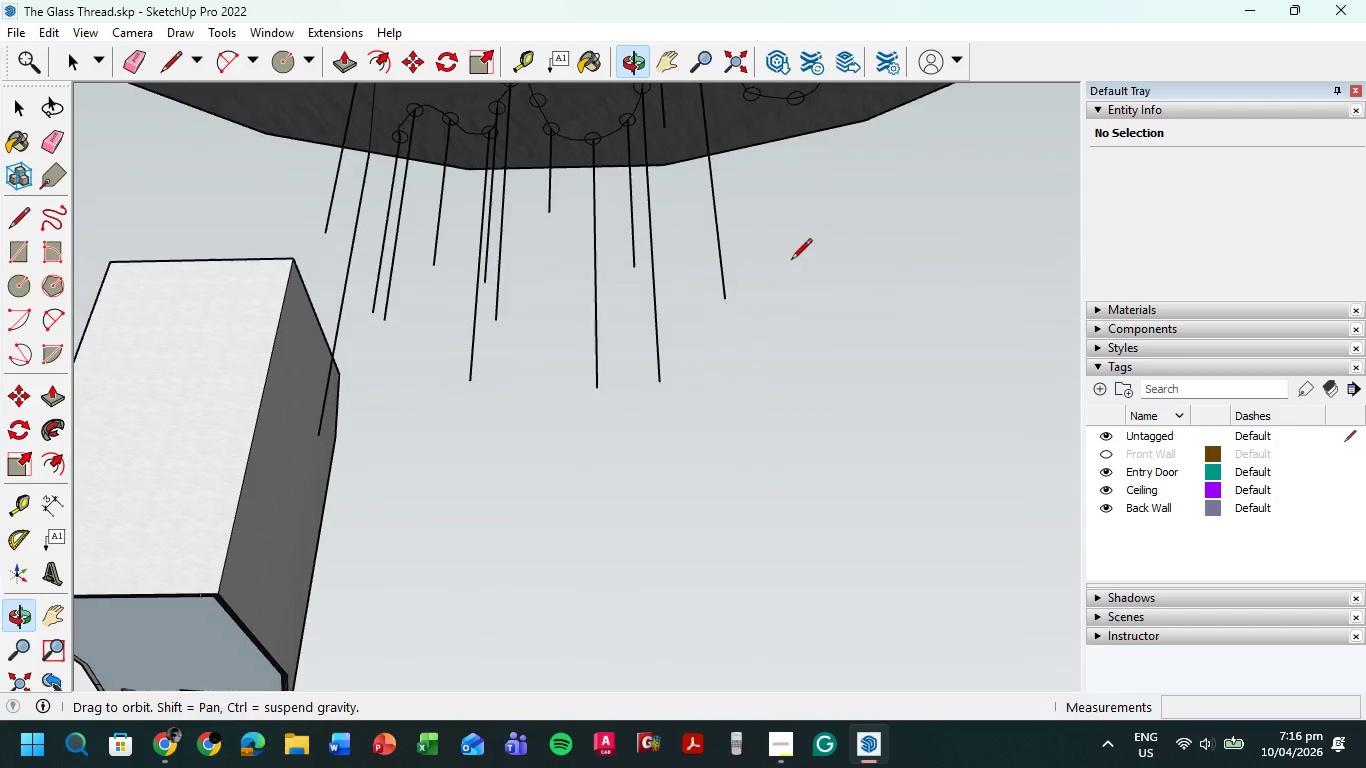 
hold_key(key=ShiftLeft, duration=0.45)
 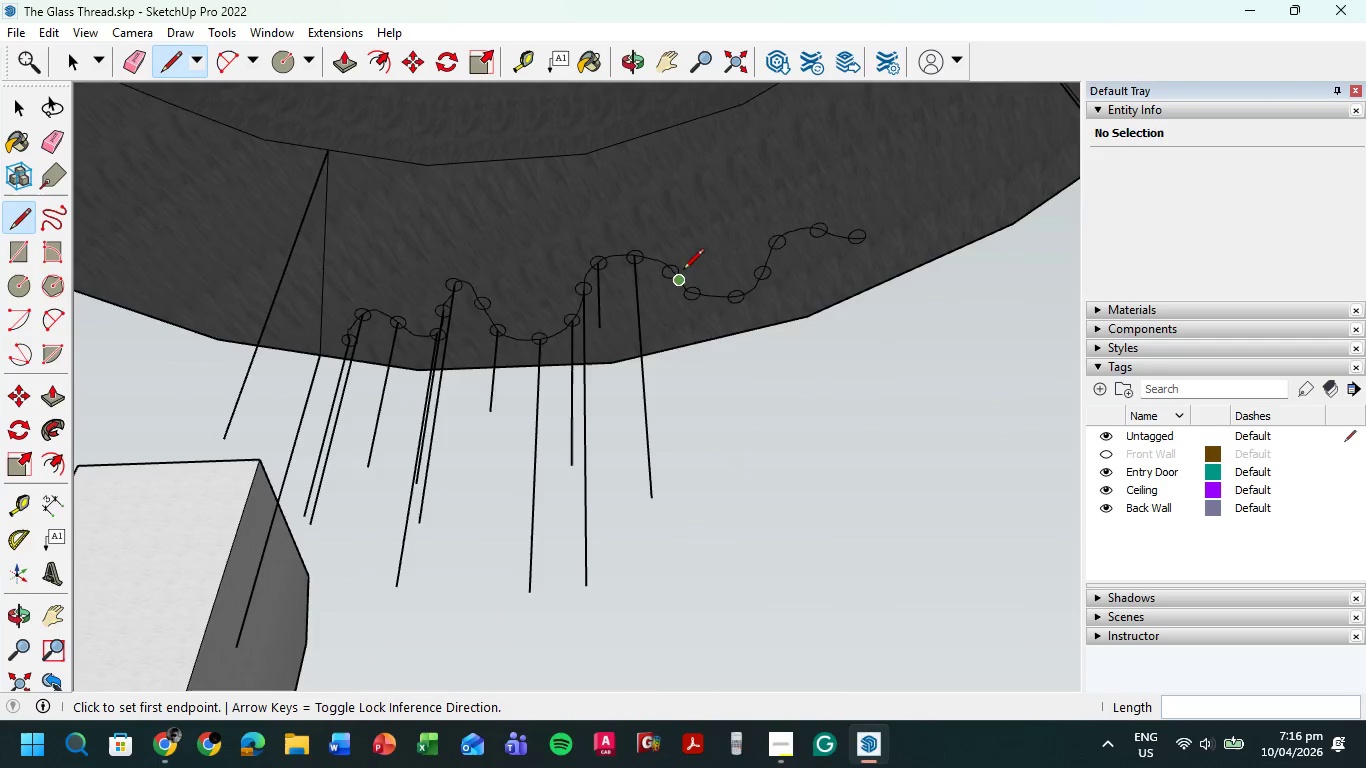 
scroll: coordinate [651, 286], scroll_direction: up, amount: 21.0
 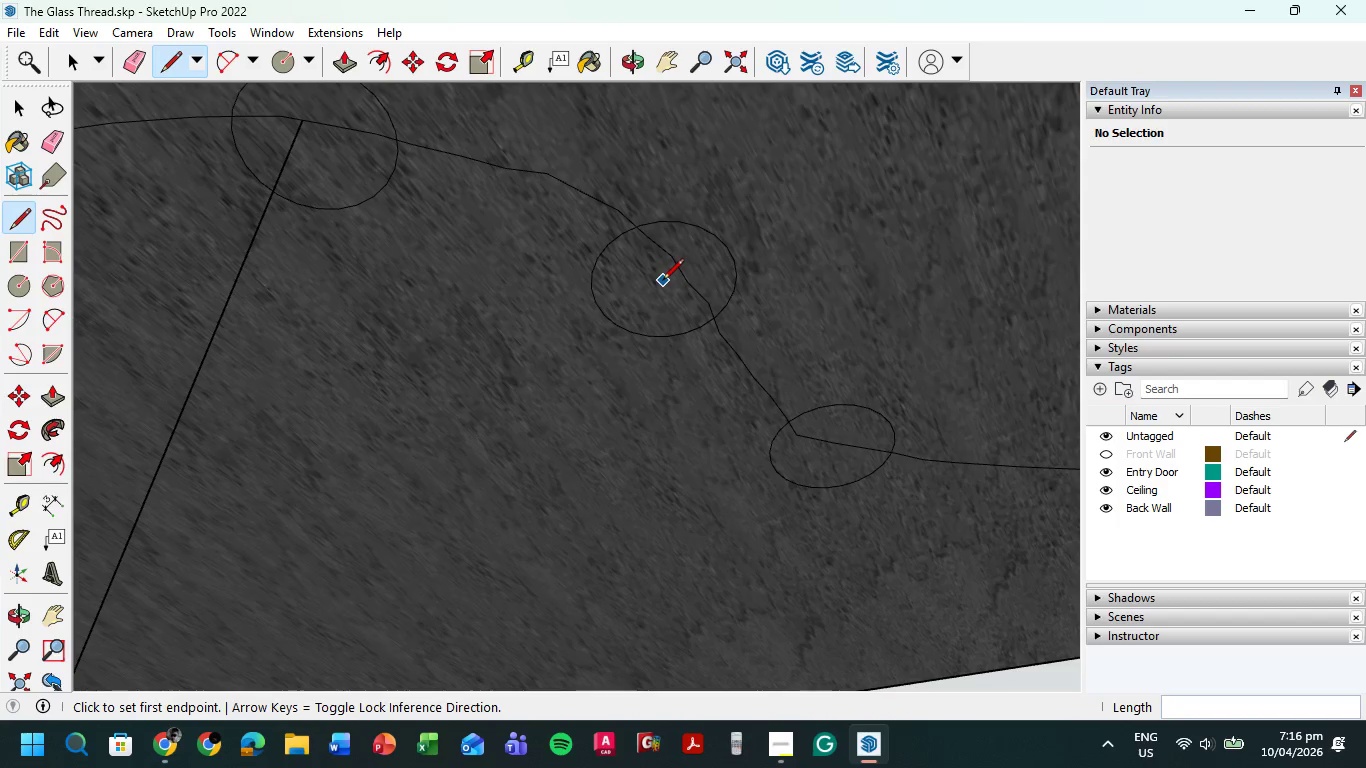 
left_click([663, 279])
 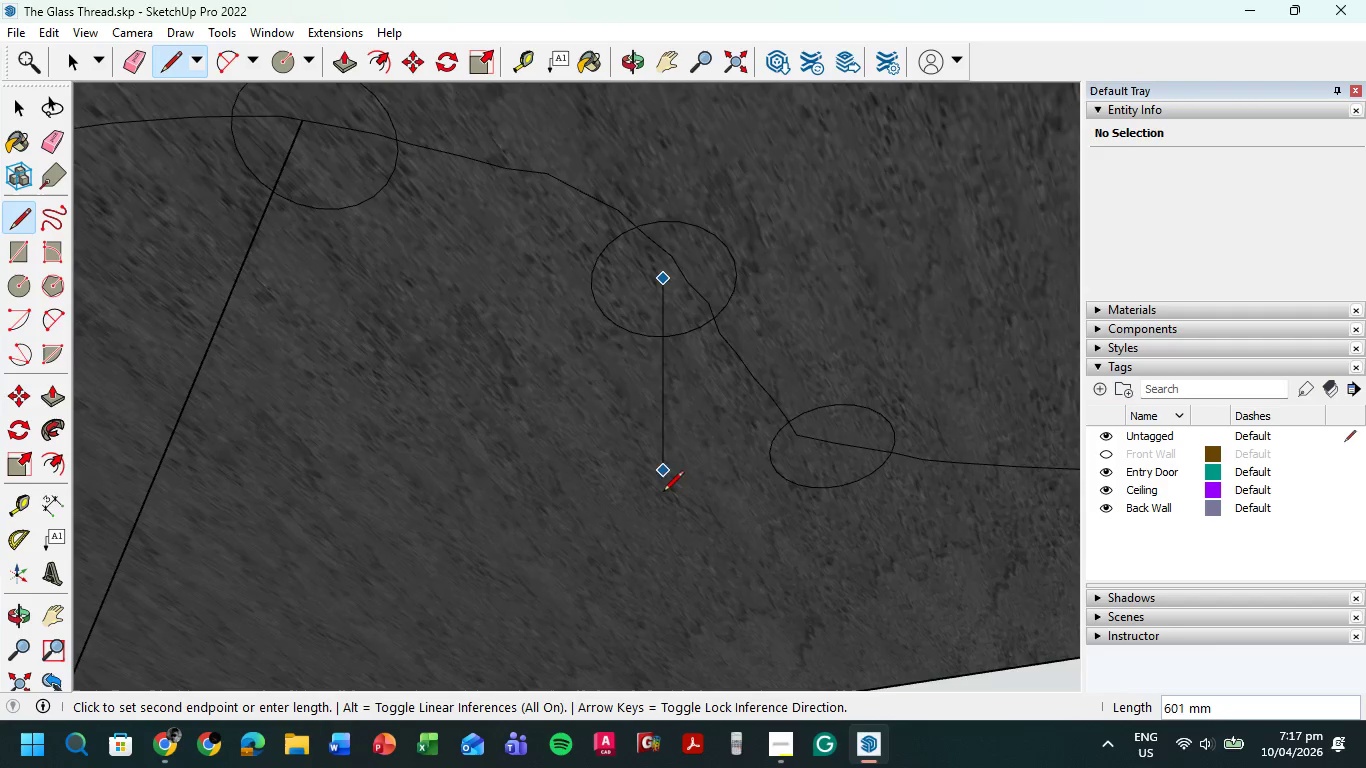 
hold_key(key=ShiftLeft, duration=0.42)
 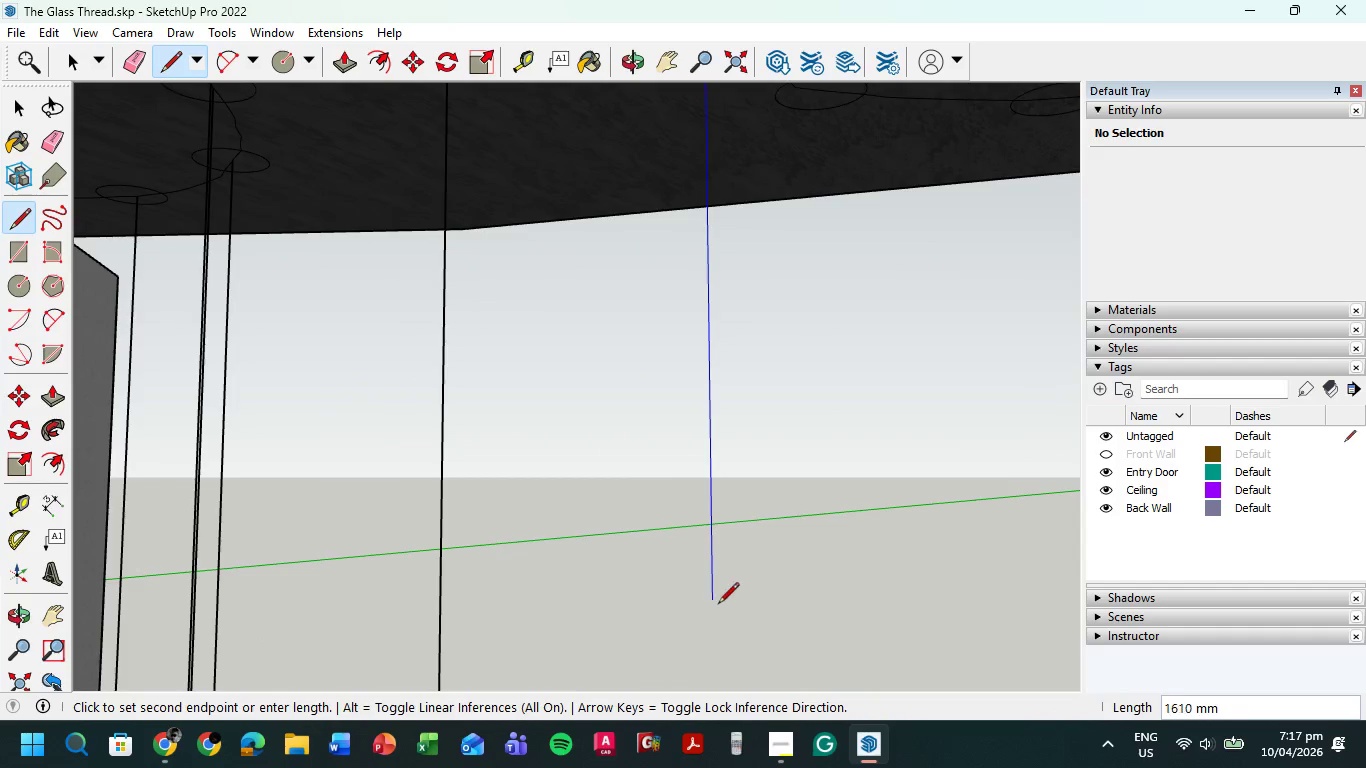 
scroll: coordinate [666, 546], scroll_direction: down, amount: 6.0
 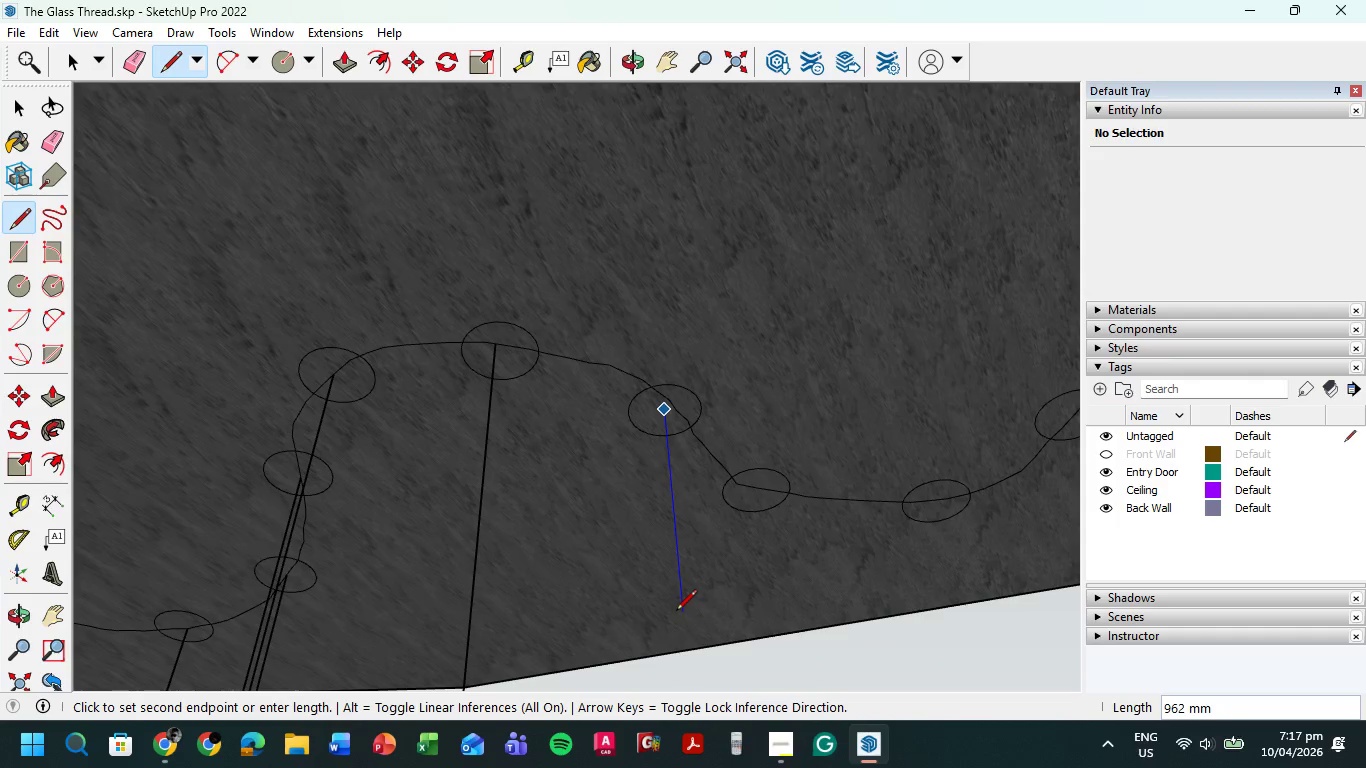 
hold_key(key=ShiftLeft, duration=0.5)
 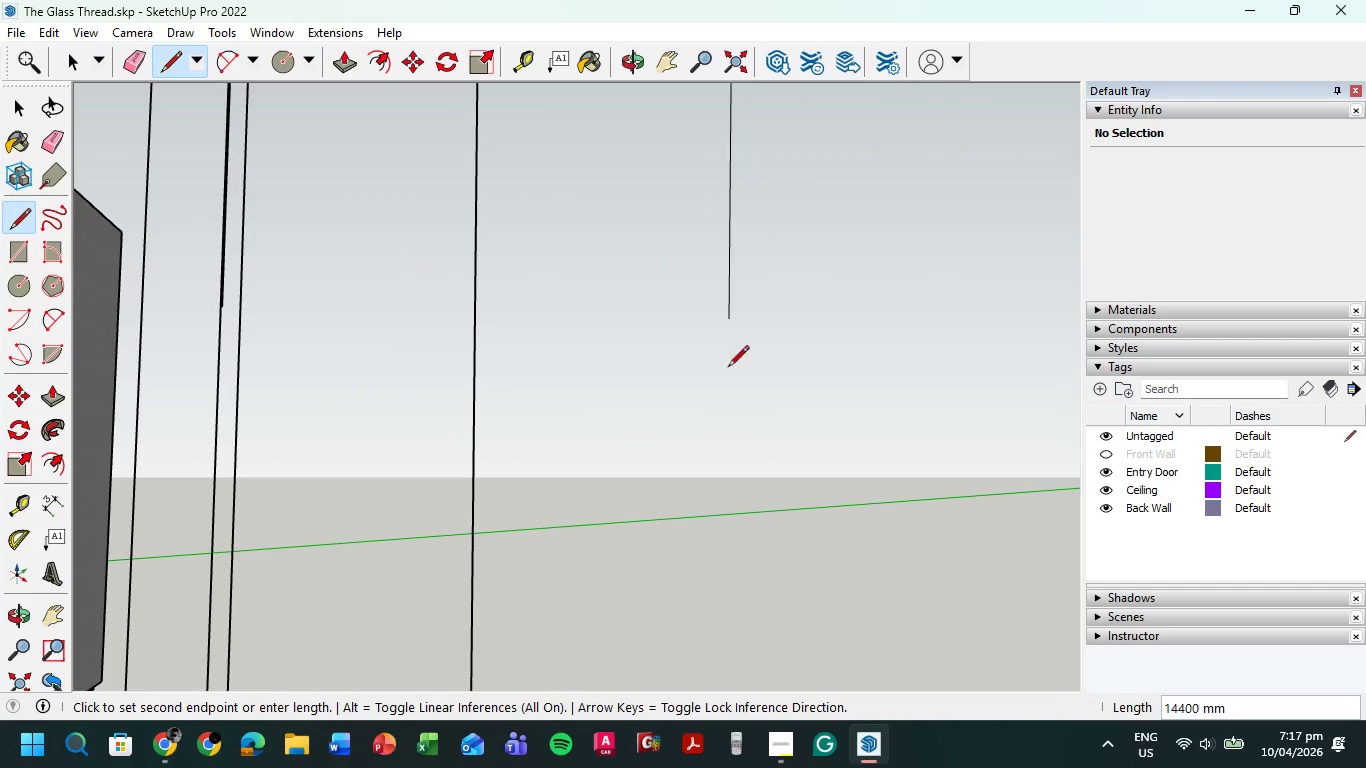 
scroll: coordinate [726, 446], scroll_direction: down, amount: 5.0
 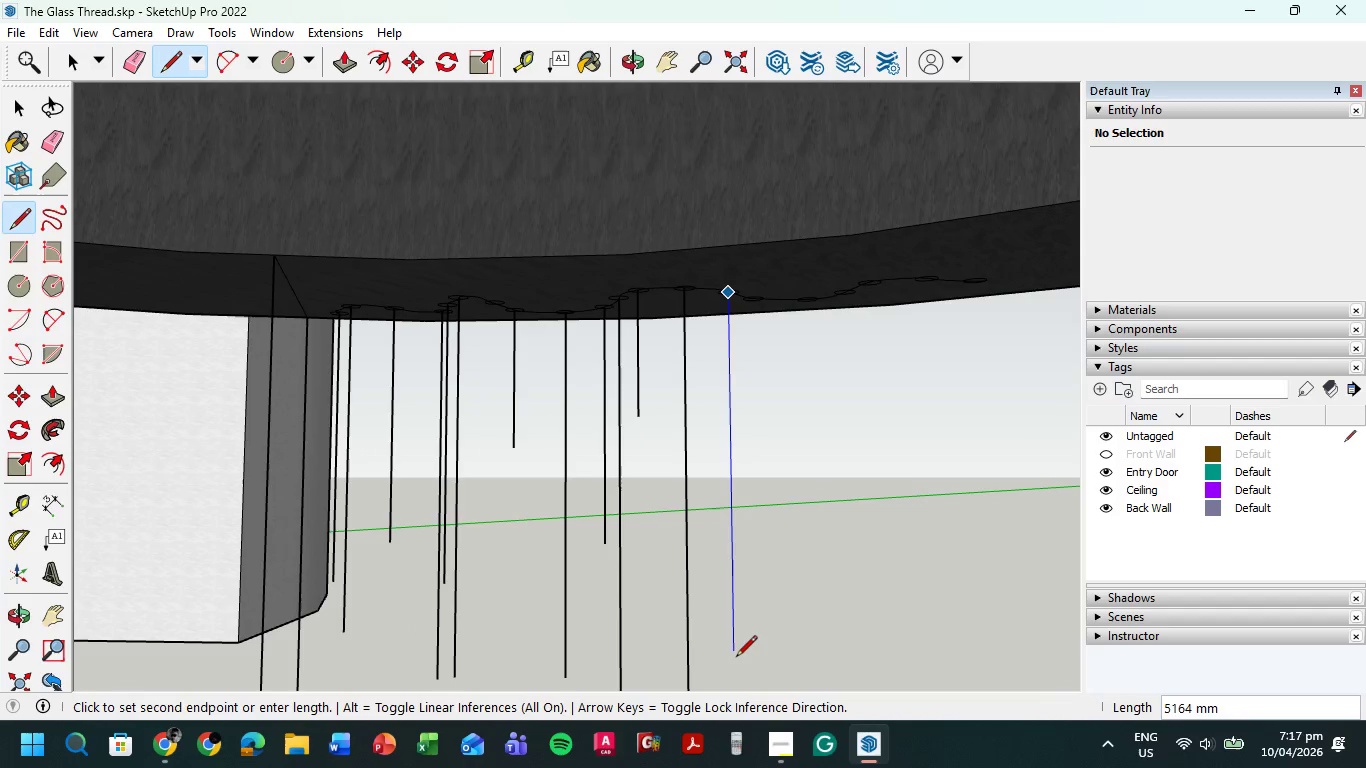 
left_click([736, 663])
 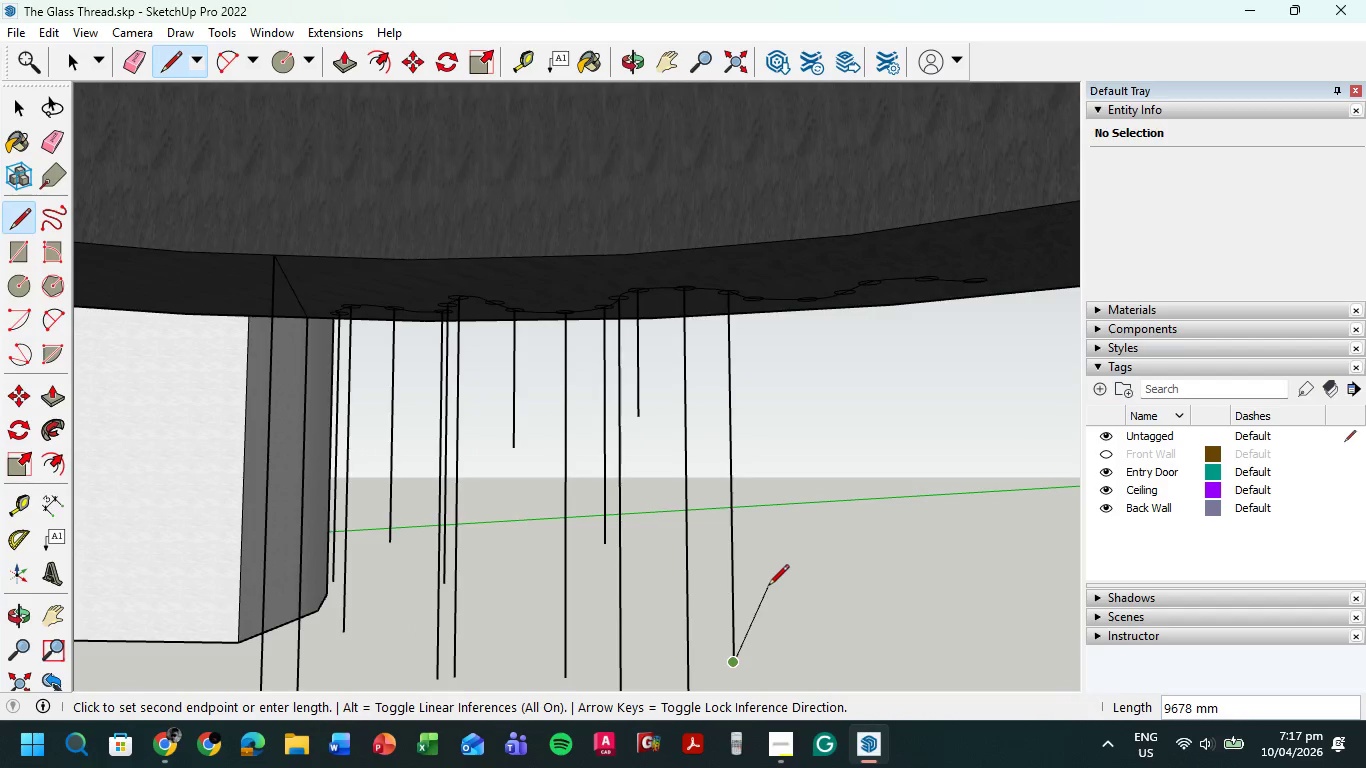 
key(L)
 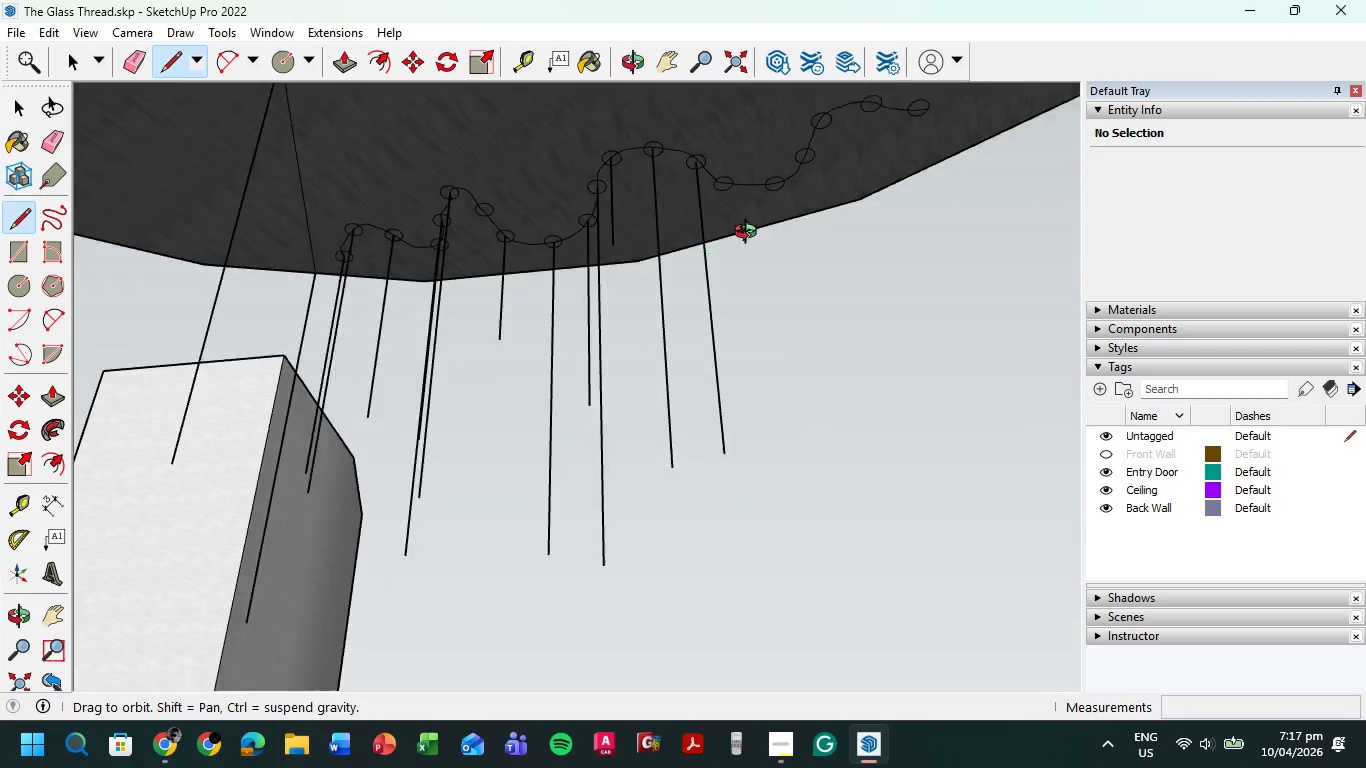 
scroll: coordinate [700, 232], scroll_direction: up, amount: 23.0
 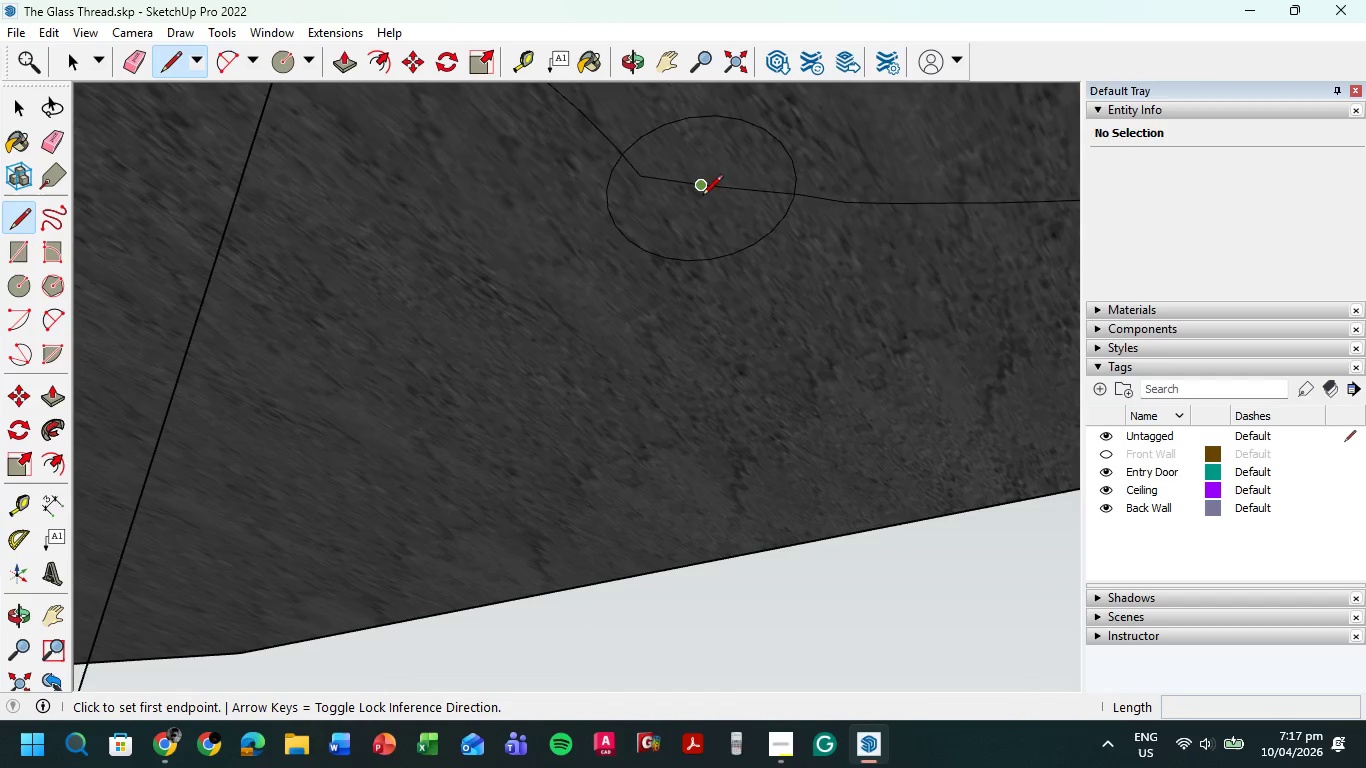 
left_click([702, 194])
 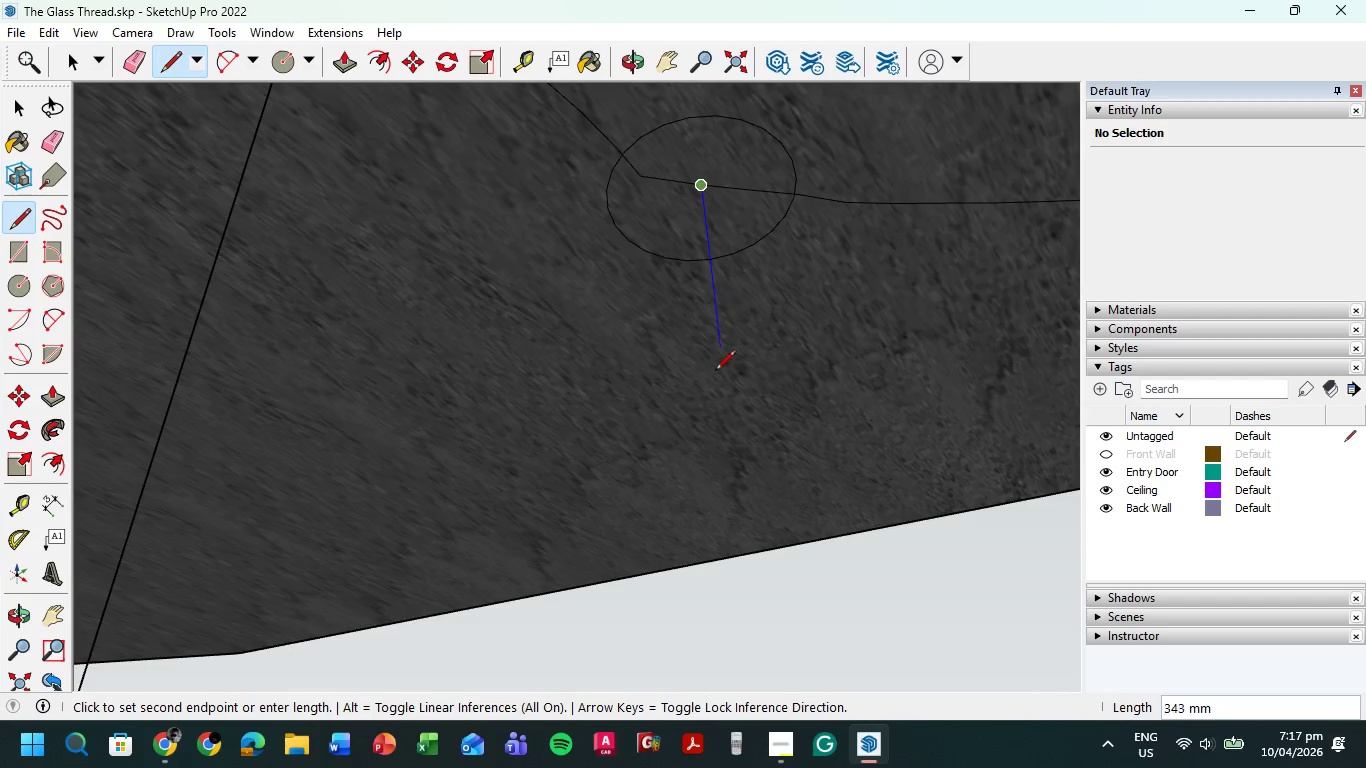 
scroll: coordinate [707, 477], scroll_direction: down, amount: 16.0
 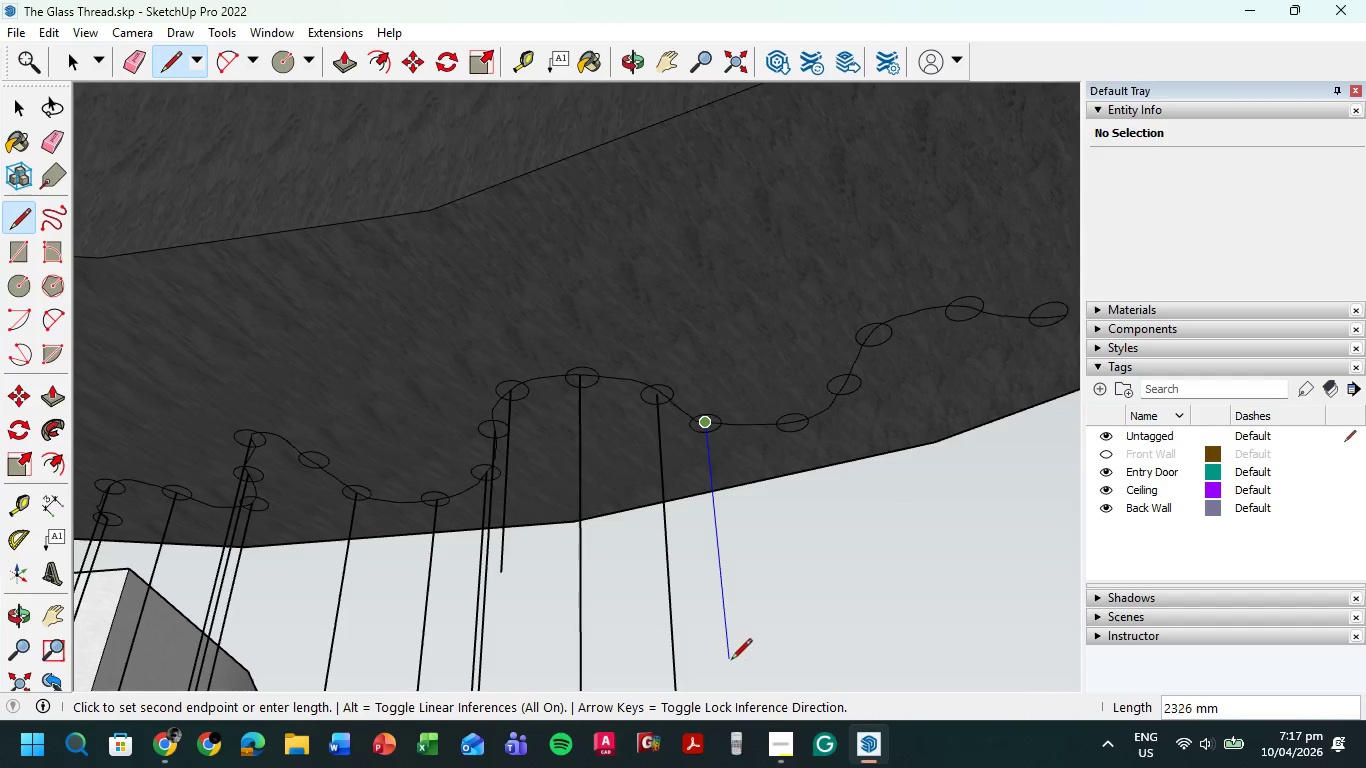 
left_click([733, 681])
 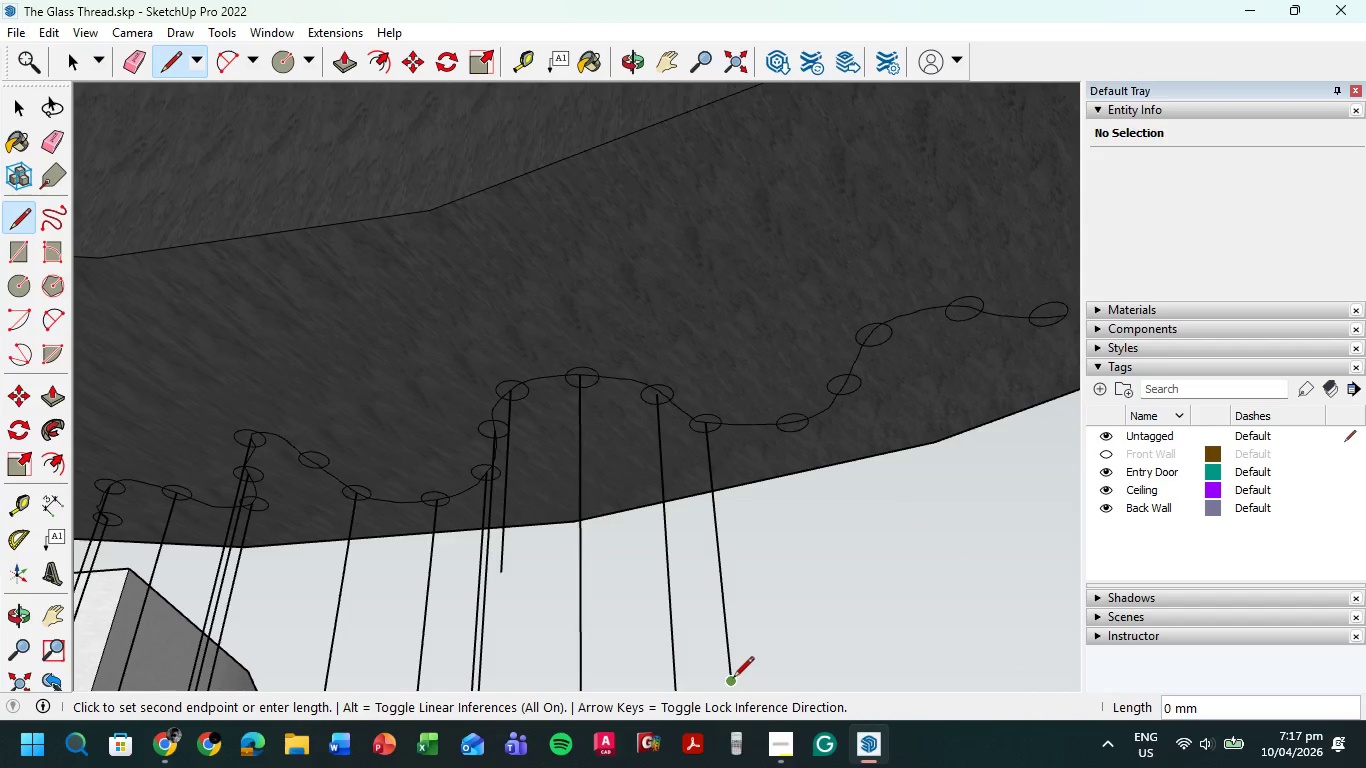 
key(L)
 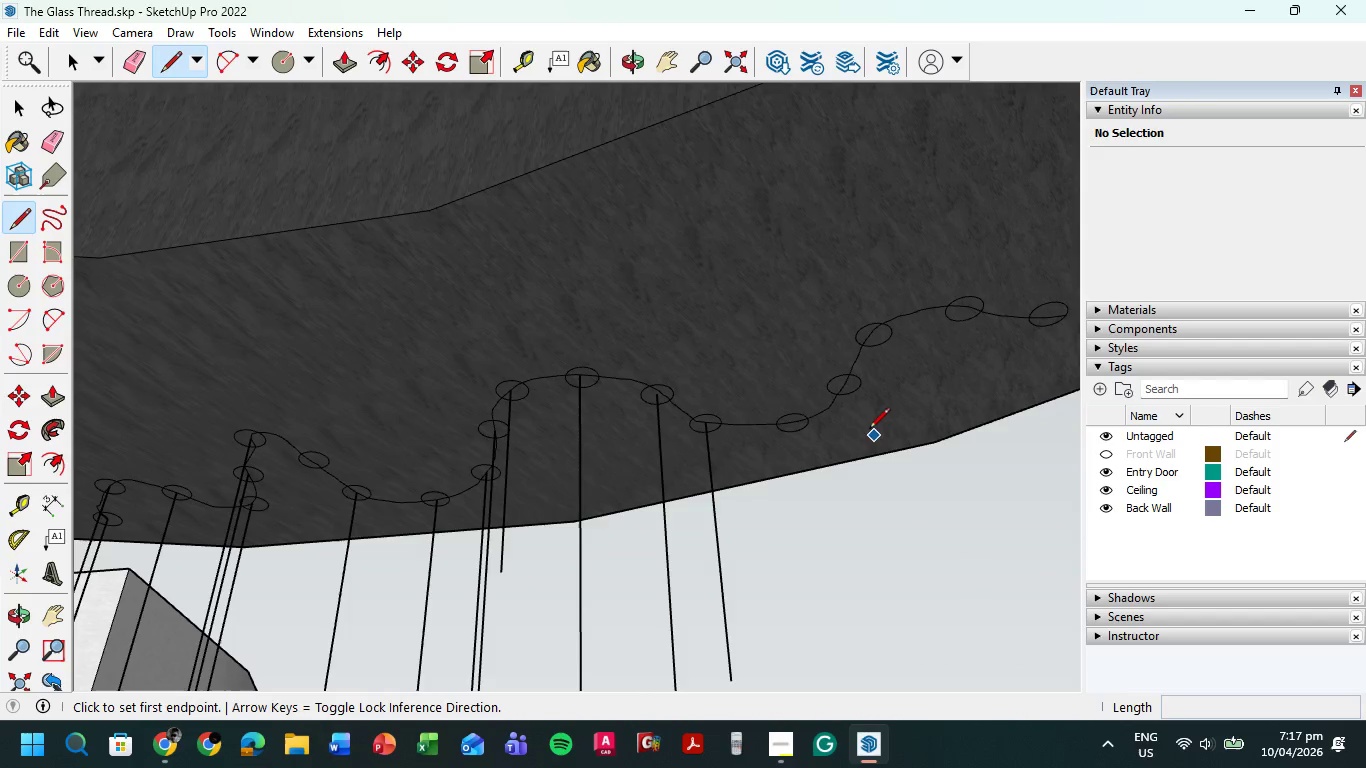 
scroll: coordinate [749, 441], scroll_direction: up, amount: 15.0
 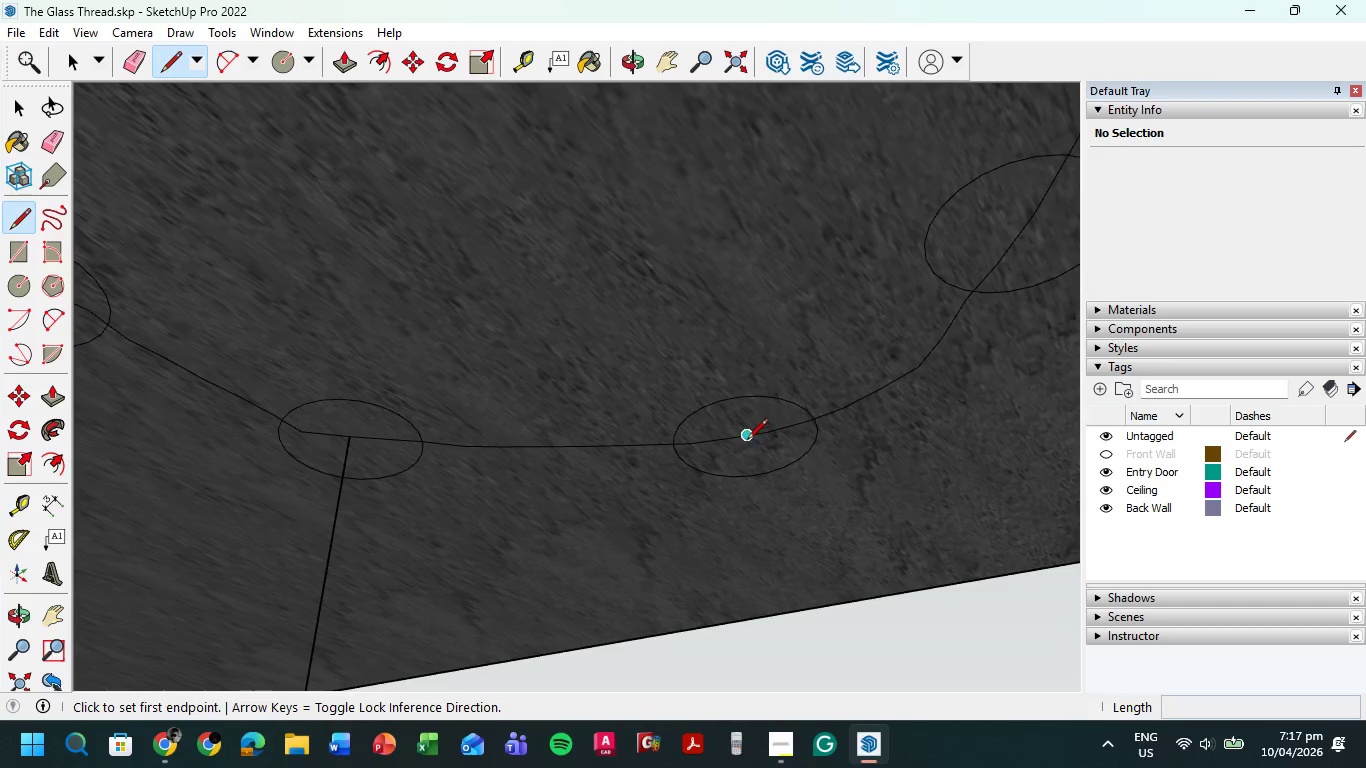 
left_click([748, 436])
 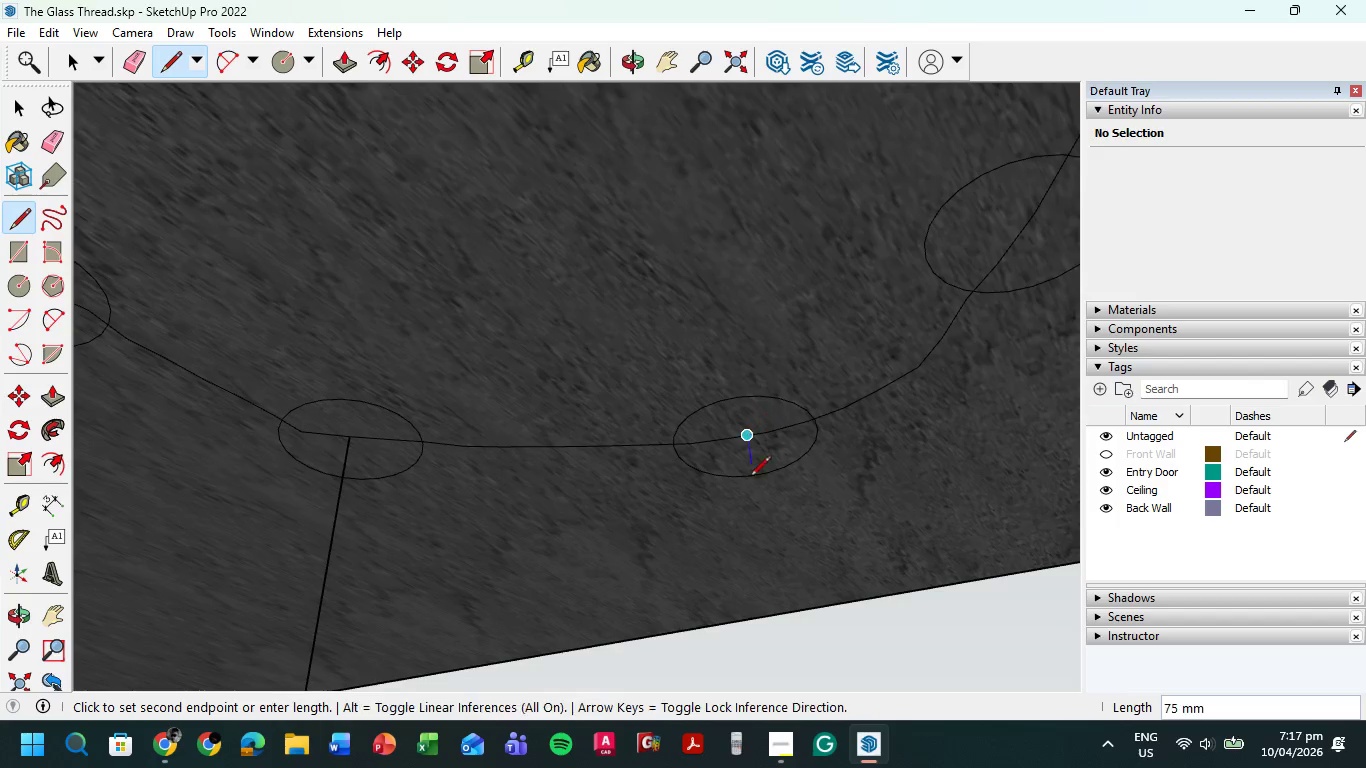 
scroll: coordinate [750, 509], scroll_direction: down, amount: 20.0
 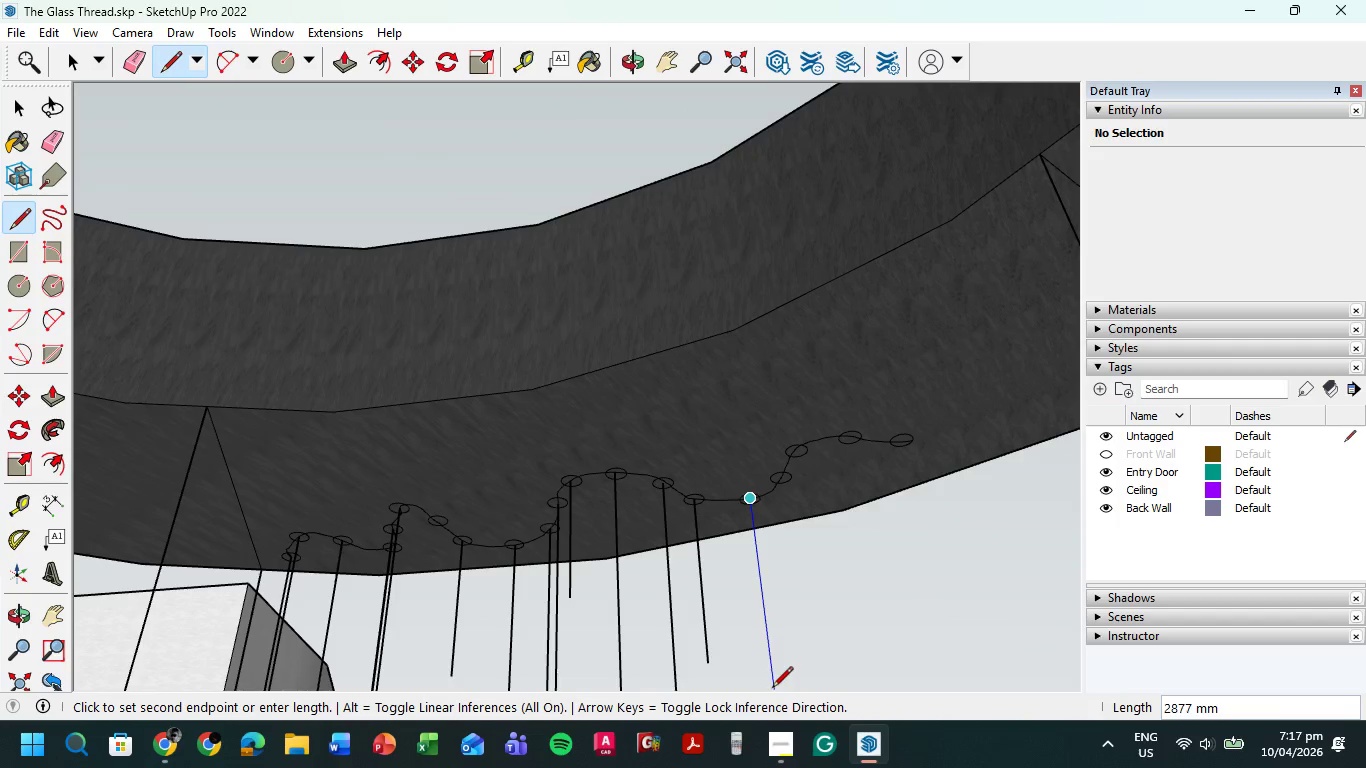 
left_click([774, 687])
 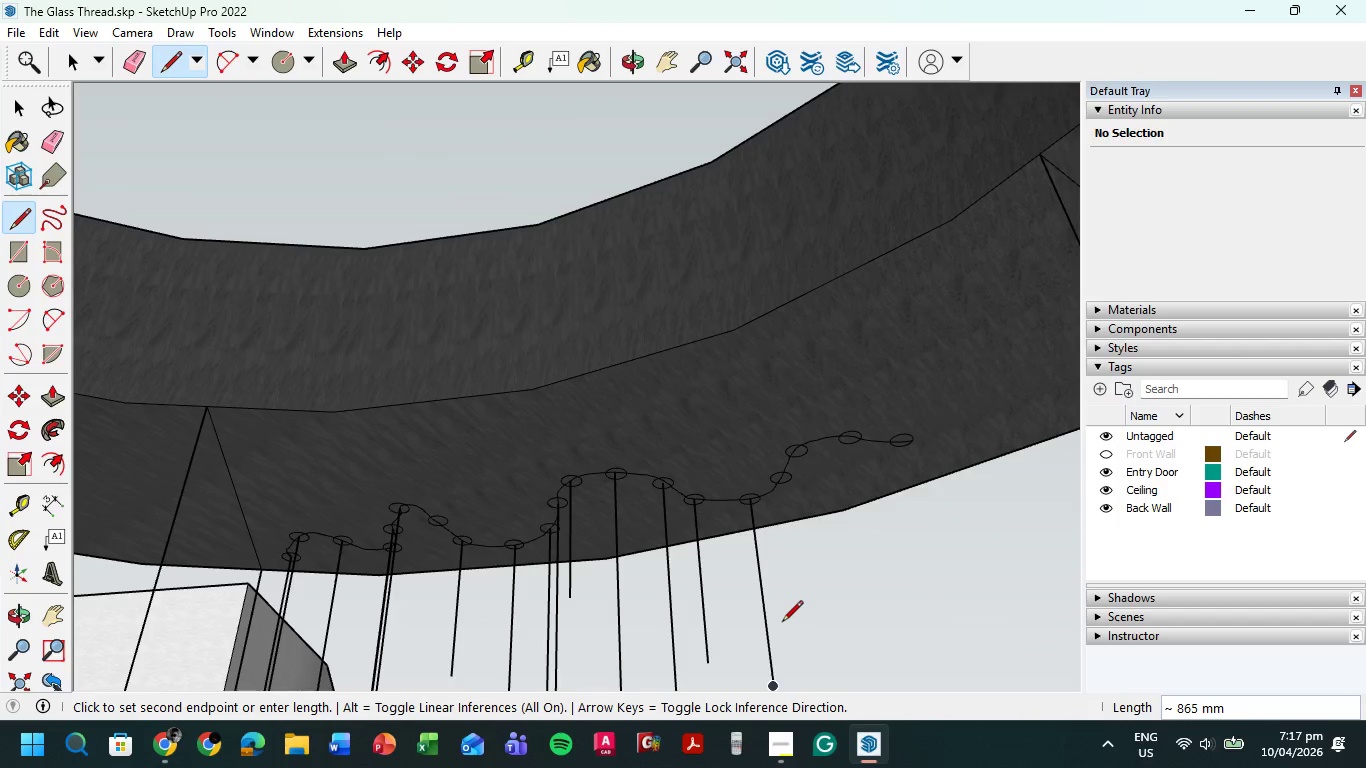 
key(L)
 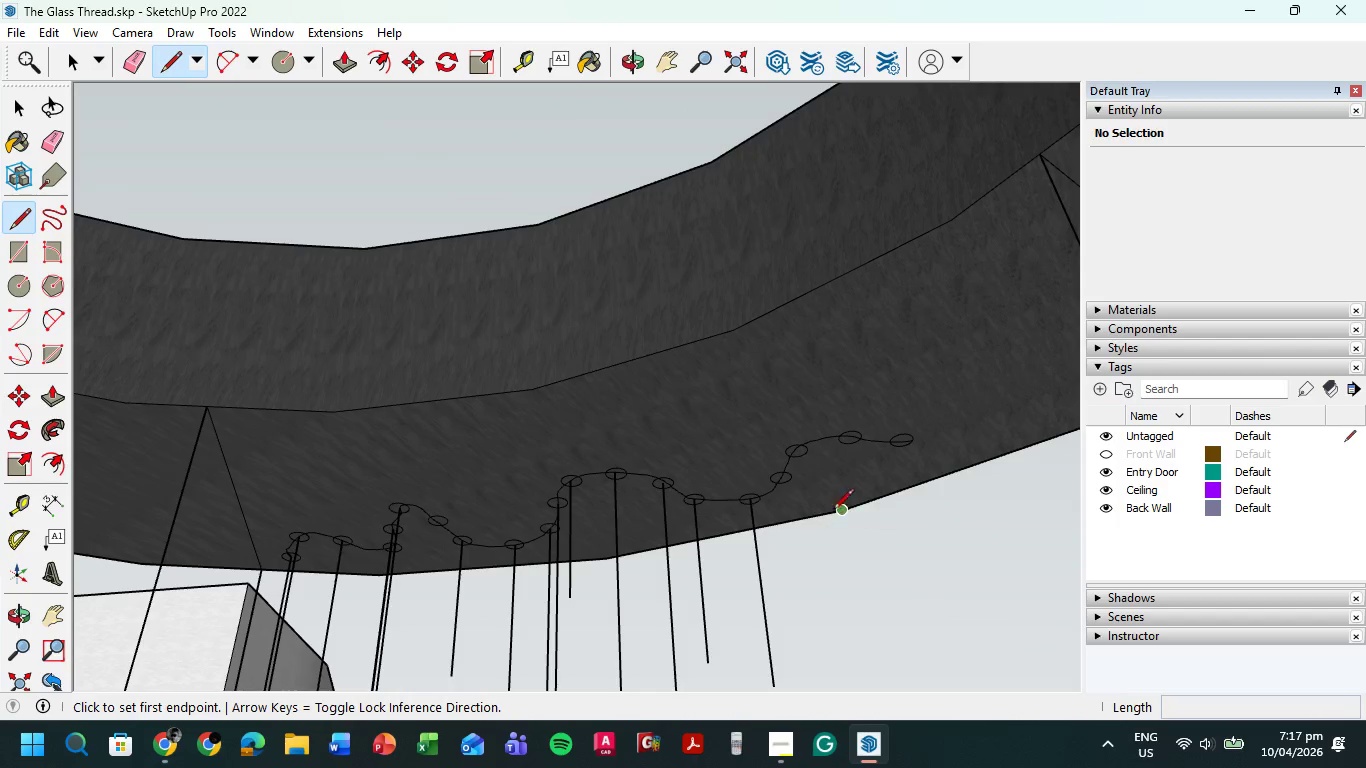 
scroll: coordinate [742, 468], scroll_direction: up, amount: 25.0
 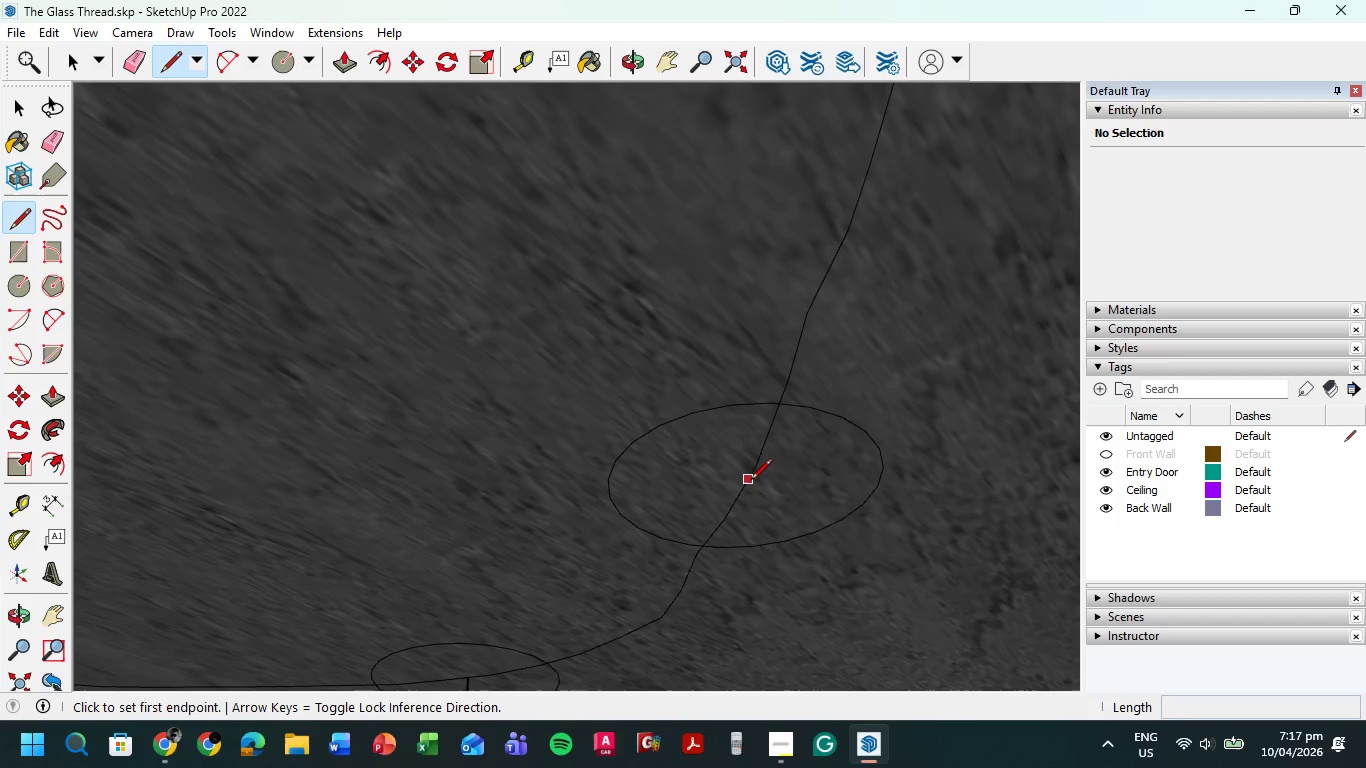 
left_click([739, 491])
 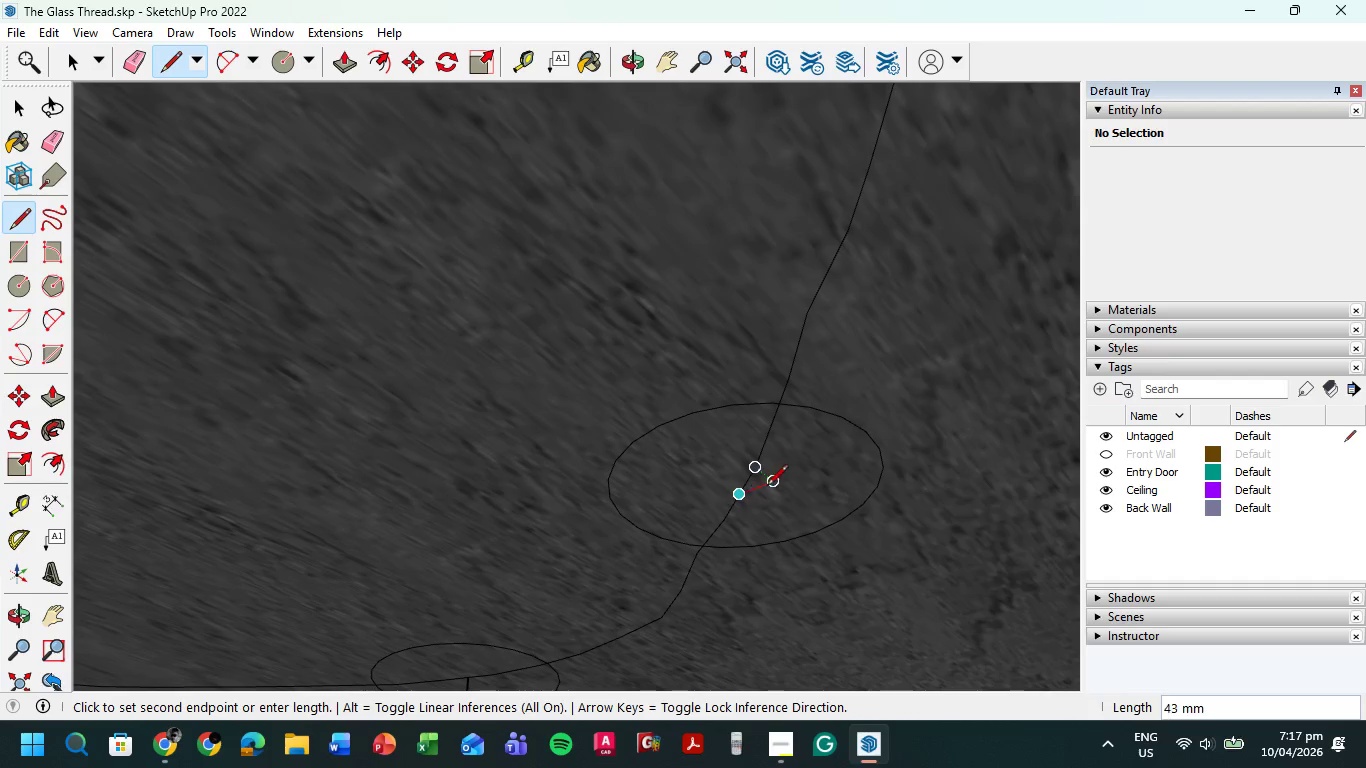 
scroll: coordinate [766, 485], scroll_direction: down, amount: 32.0
 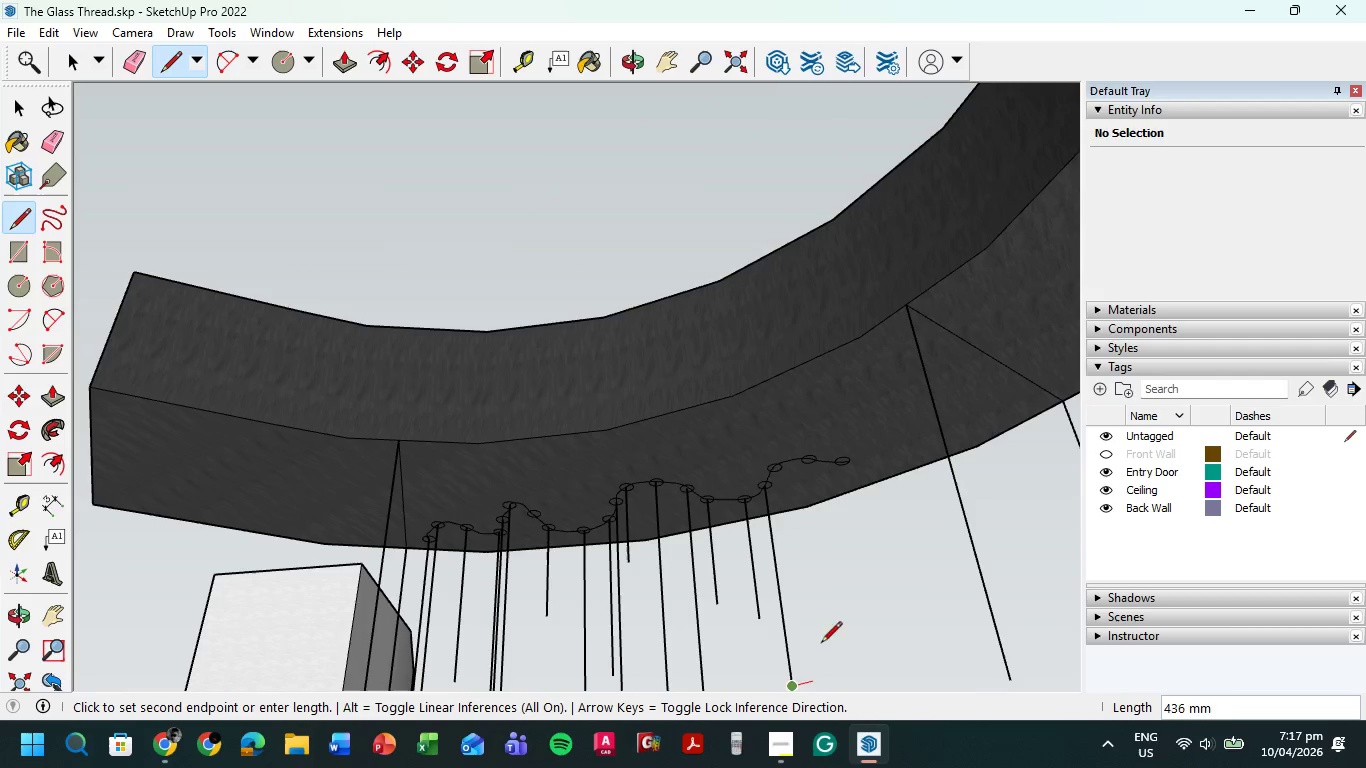 
key(L)
 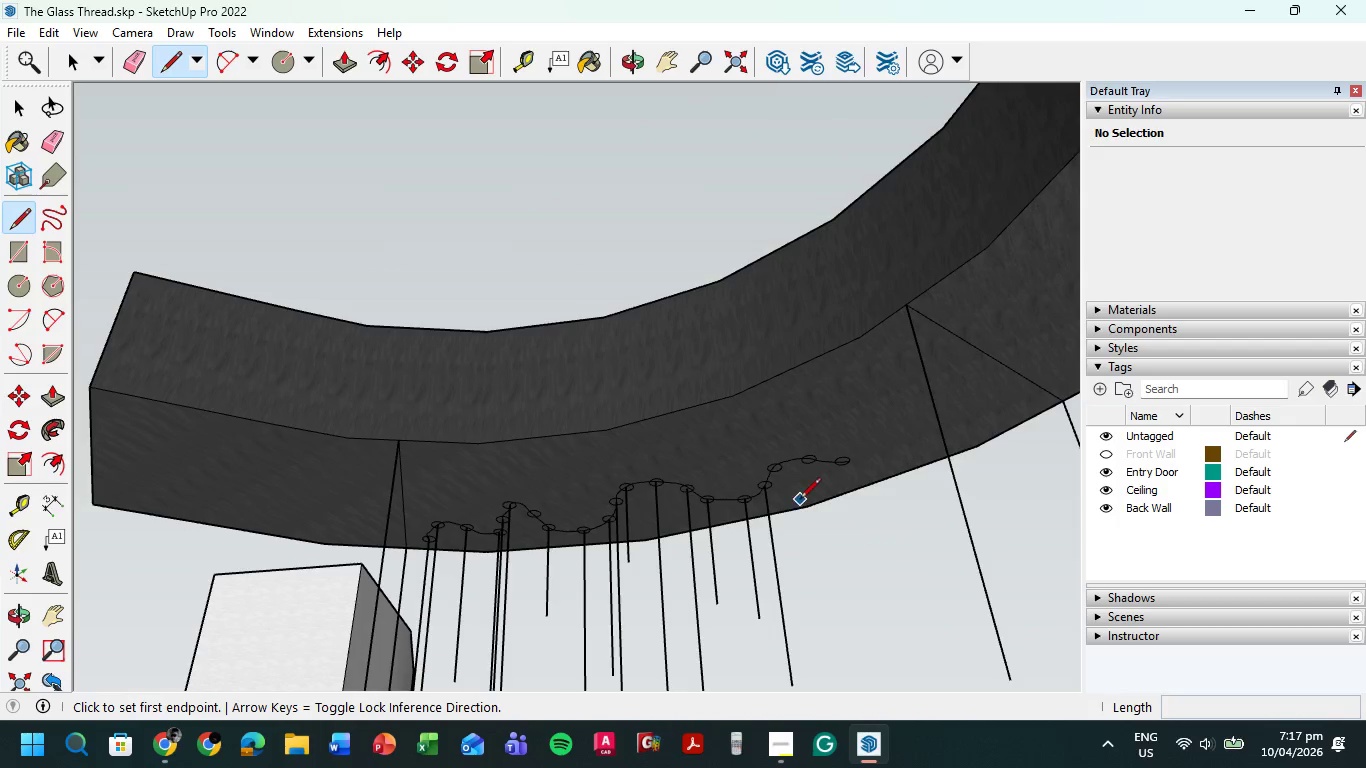 
scroll: coordinate [726, 436], scroll_direction: up, amount: 25.0
 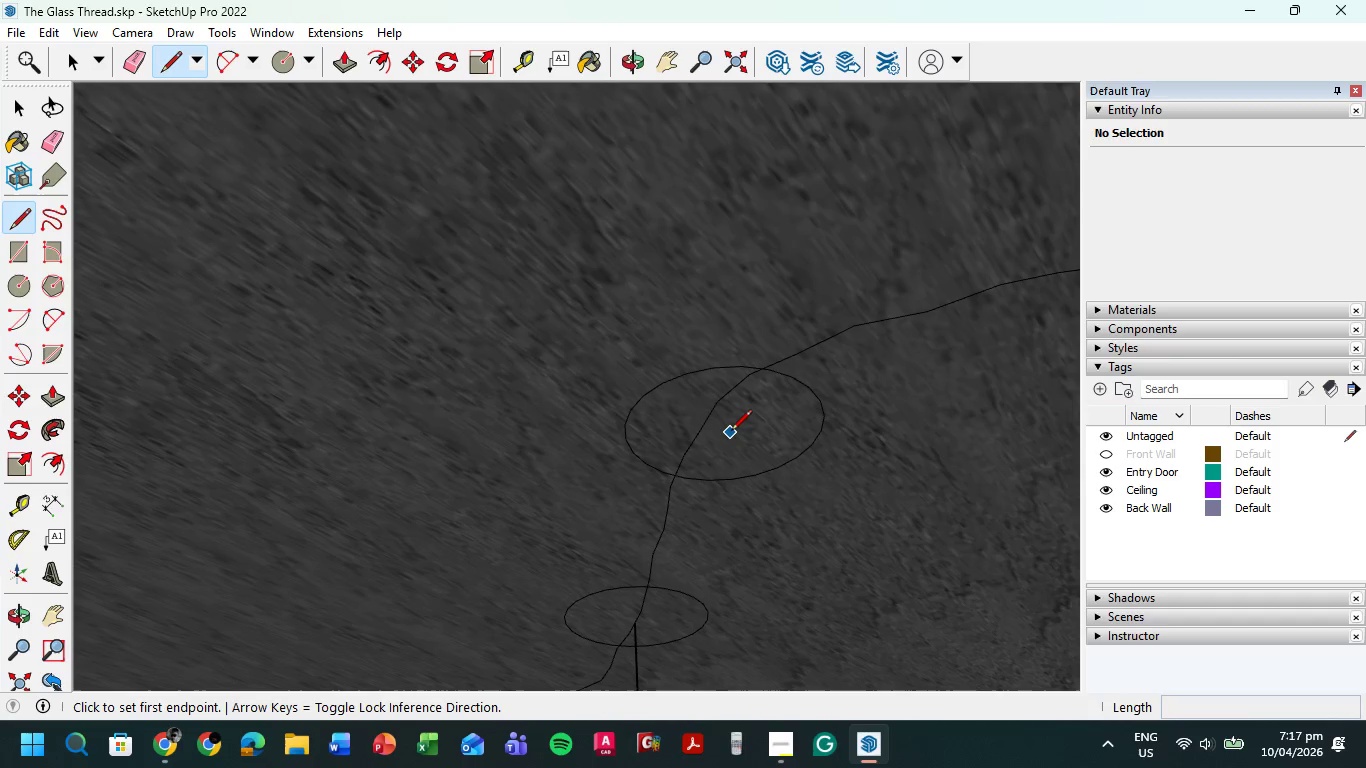 
left_click([729, 428])
 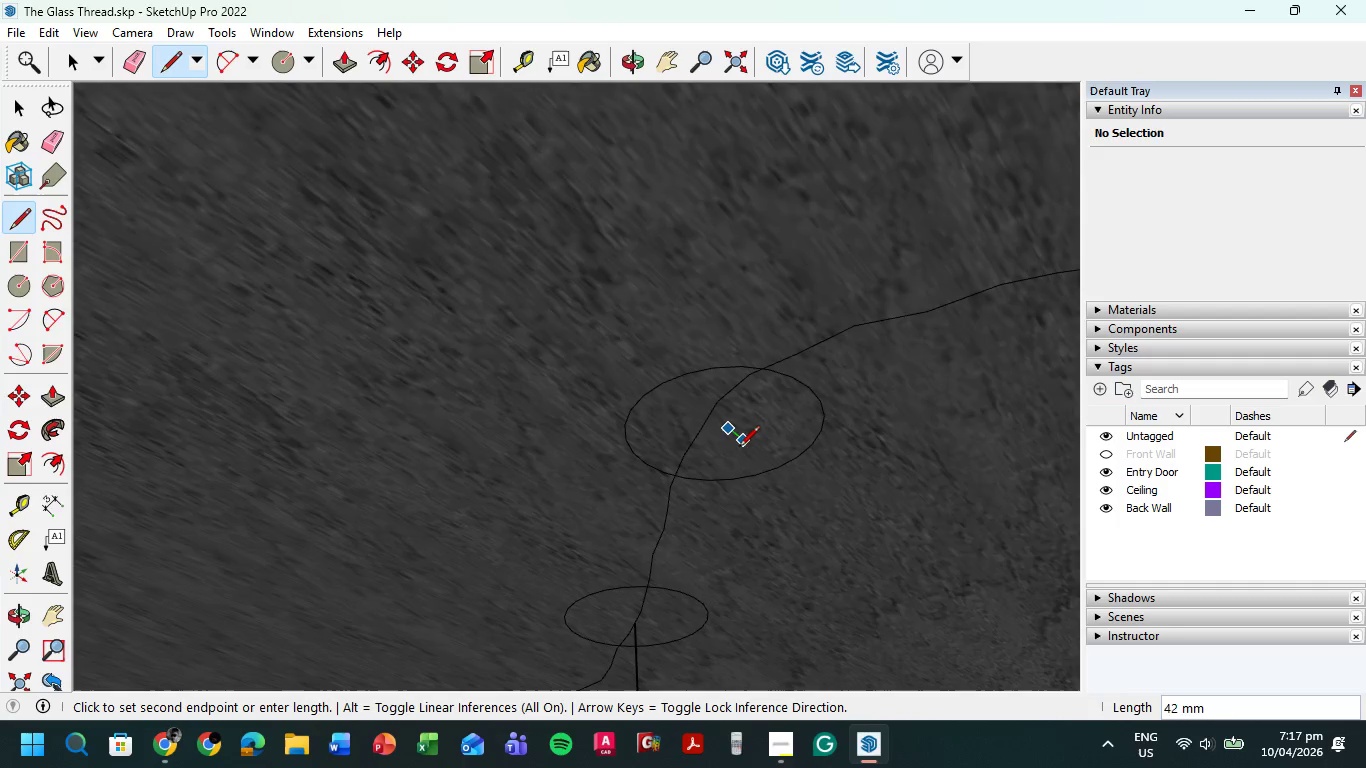 
scroll: coordinate [789, 664], scroll_direction: down, amount: 34.0
 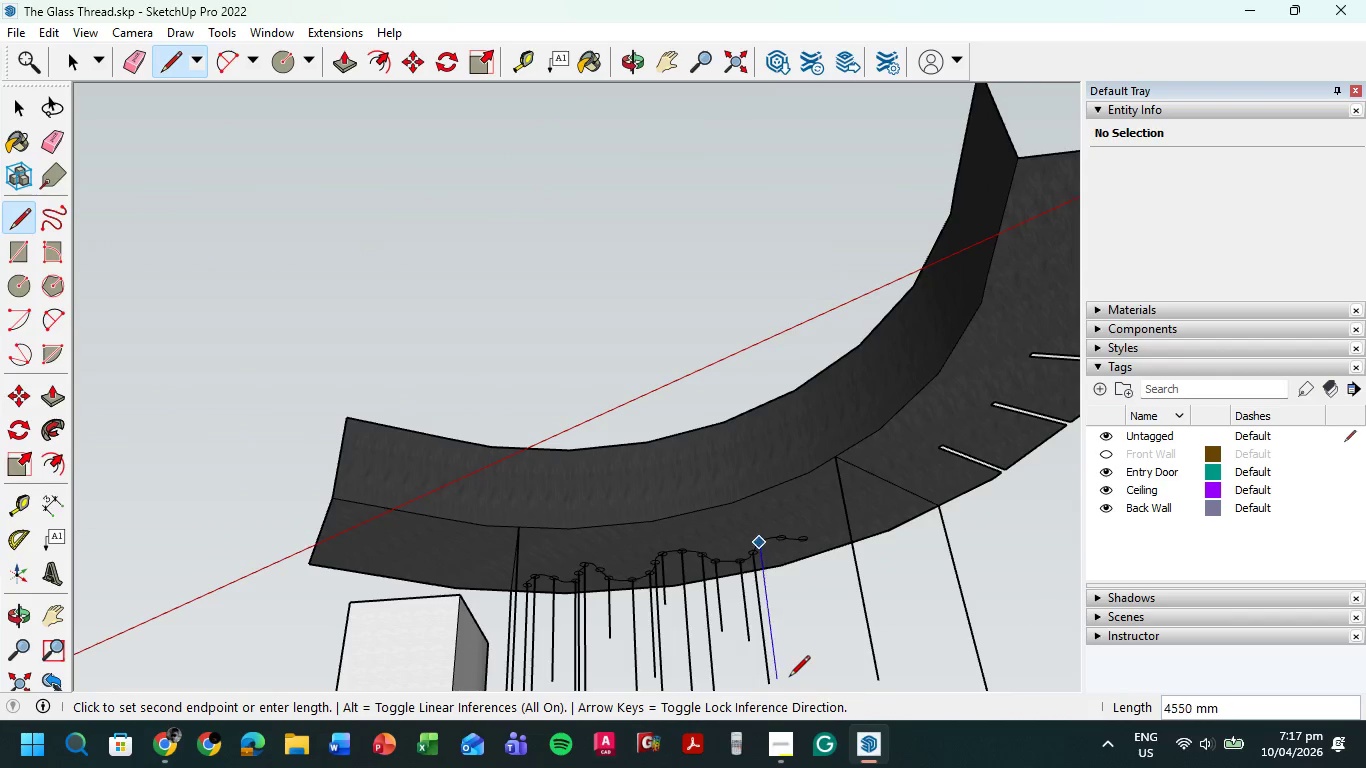 
left_click([783, 682])
 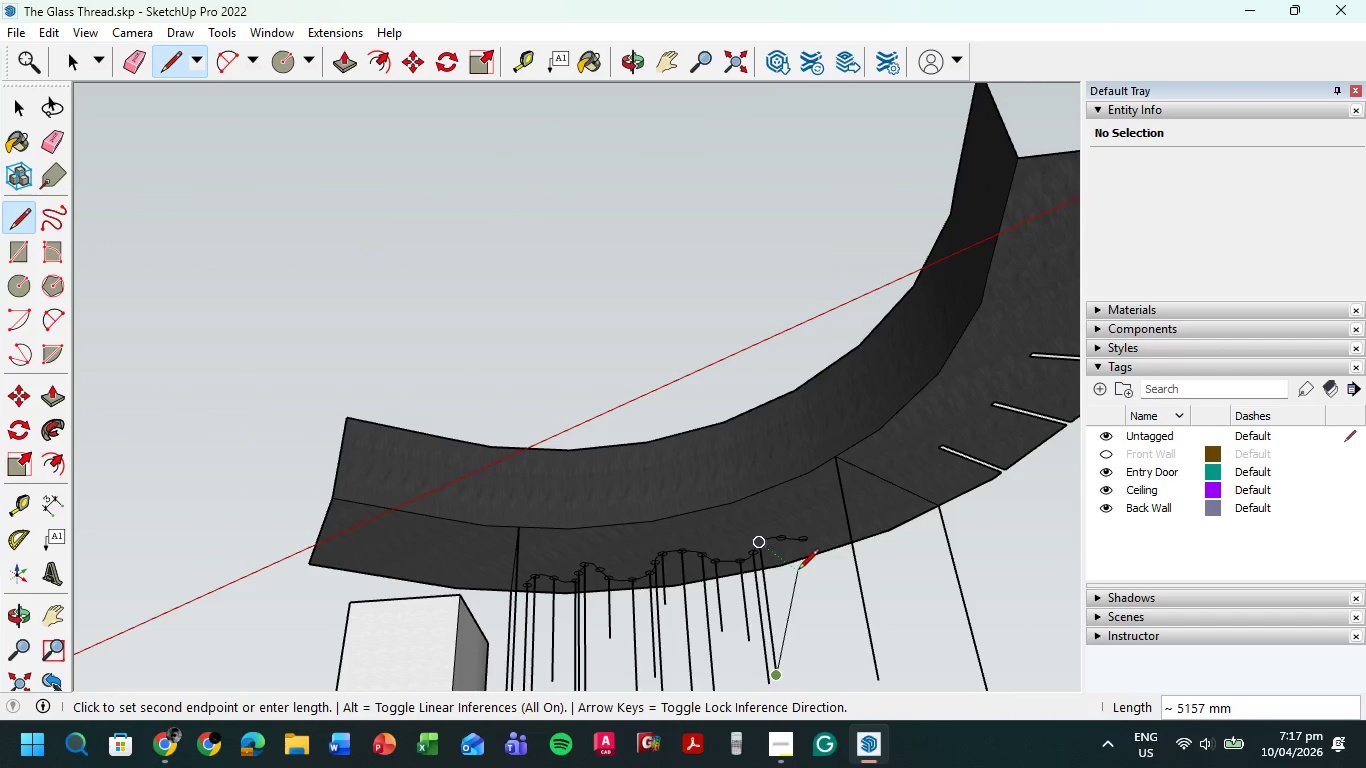 
key(L)
 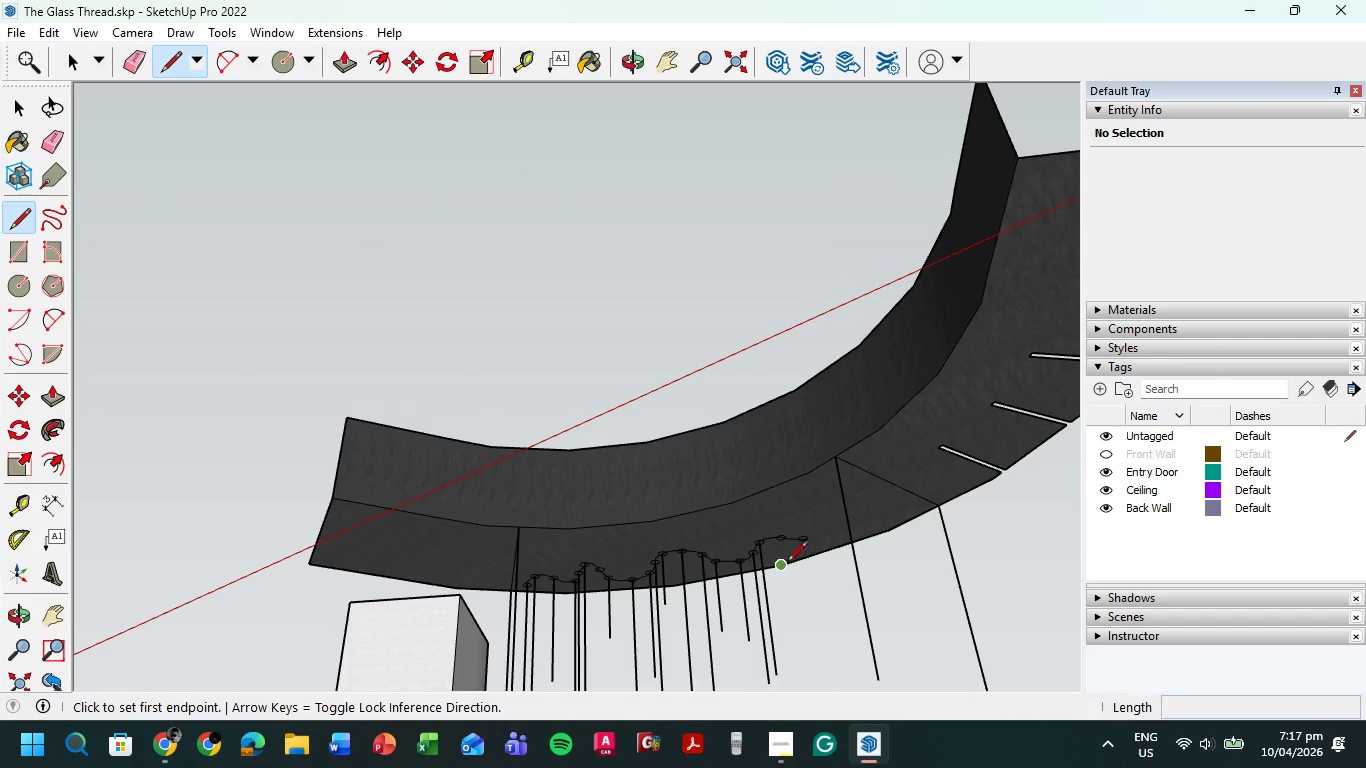 
scroll: coordinate [772, 485], scroll_direction: up, amount: 30.0
 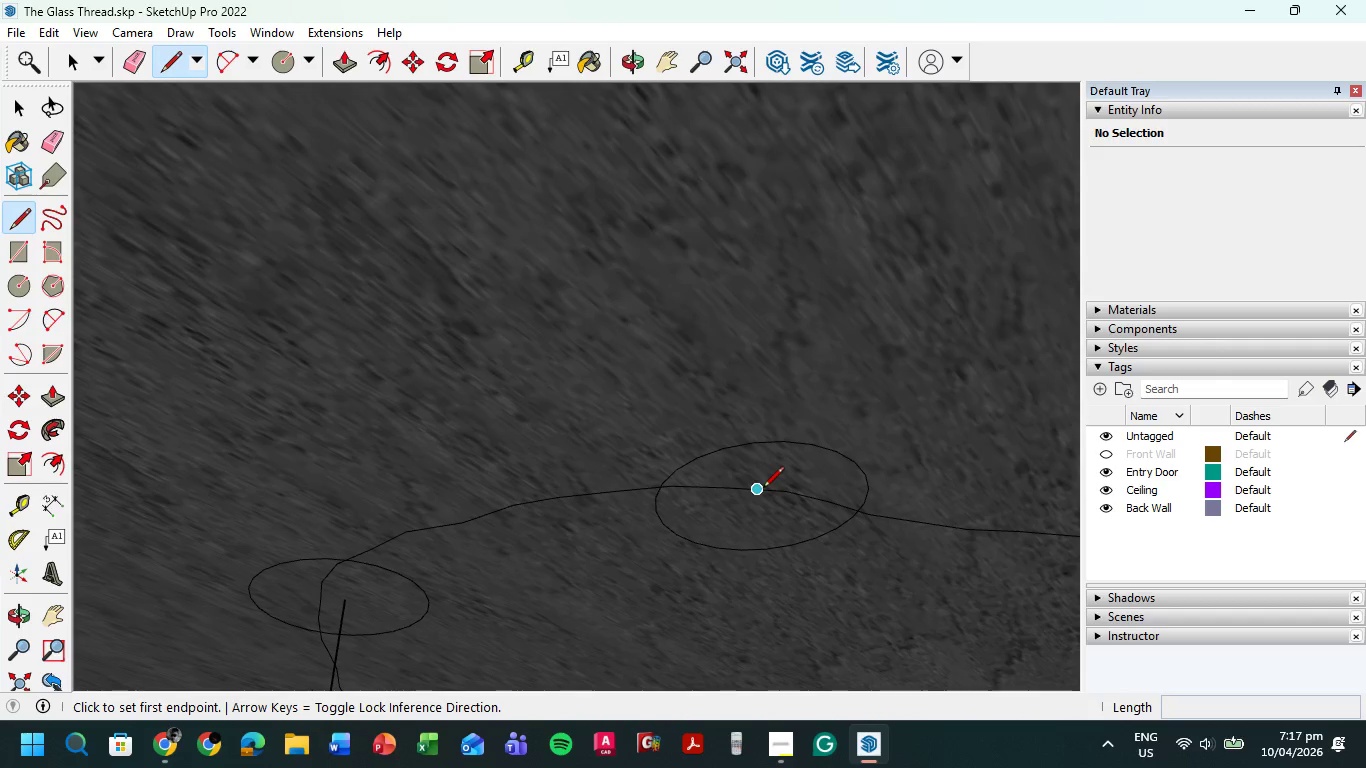 
left_click([763, 489])
 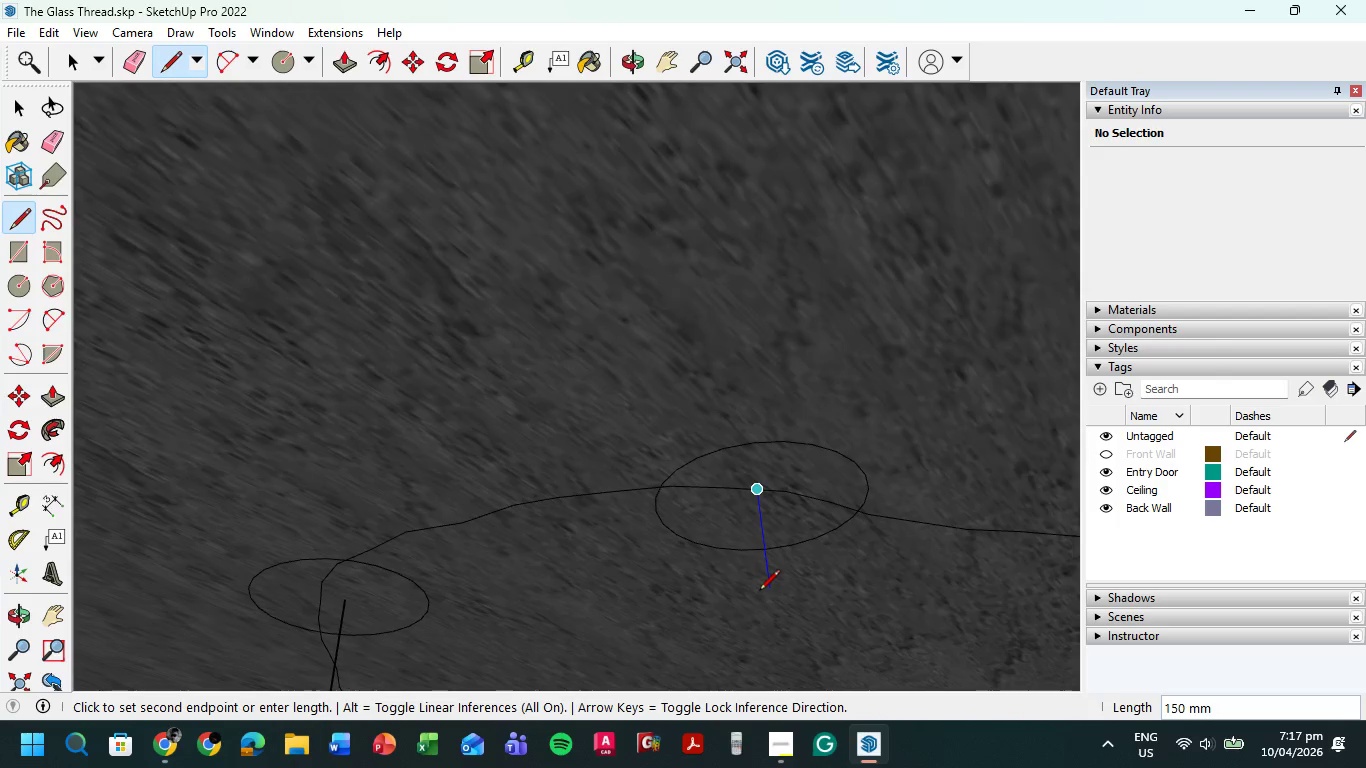 
scroll: coordinate [761, 569], scroll_direction: down, amount: 35.0
 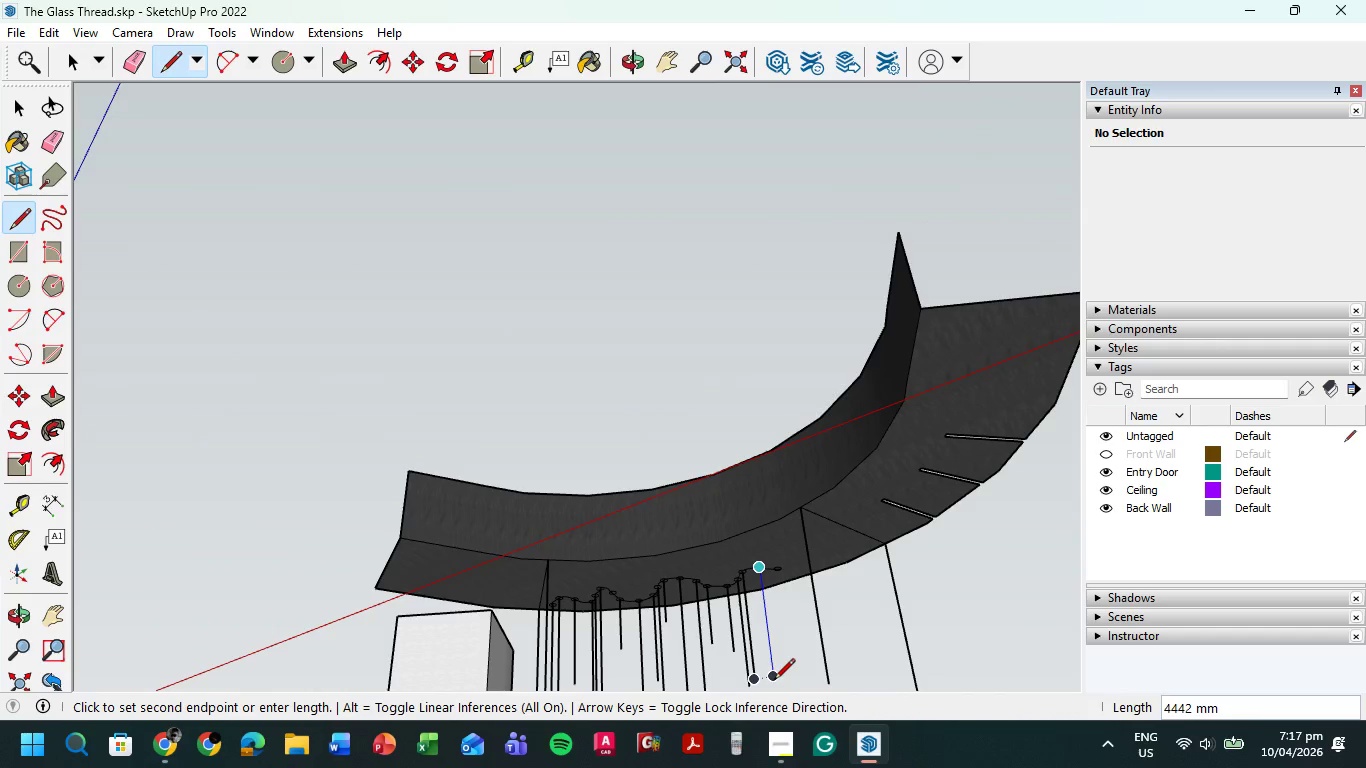 
left_click([774, 681])
 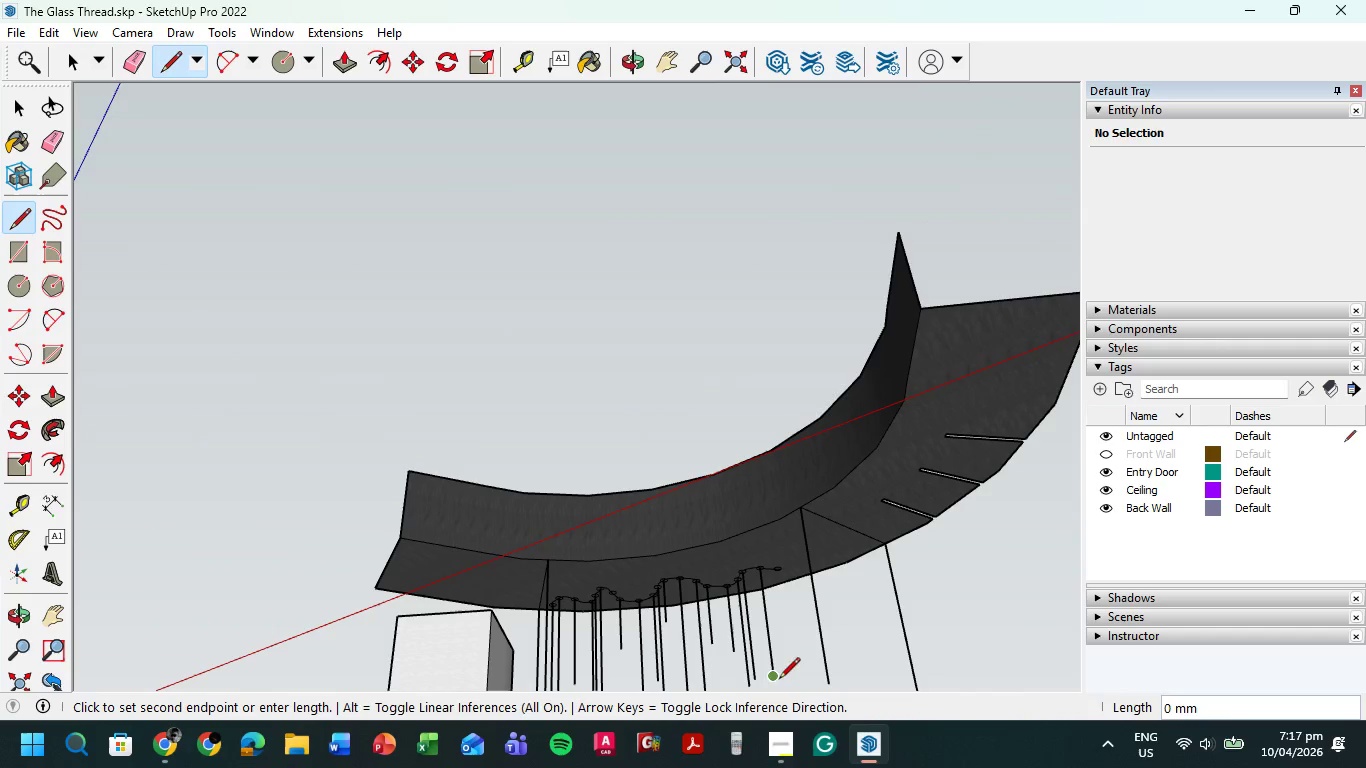 
key(L)
 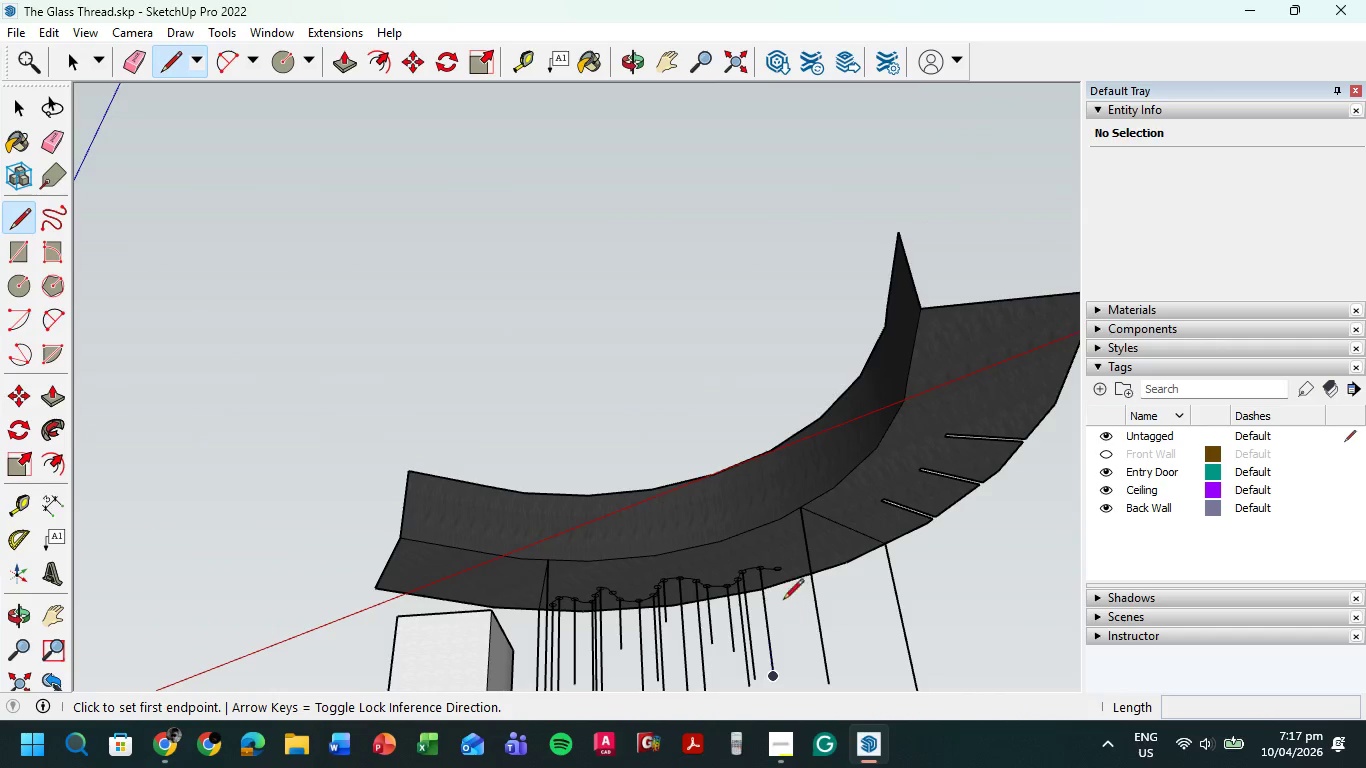 
scroll: coordinate [754, 472], scroll_direction: up, amount: 36.0
 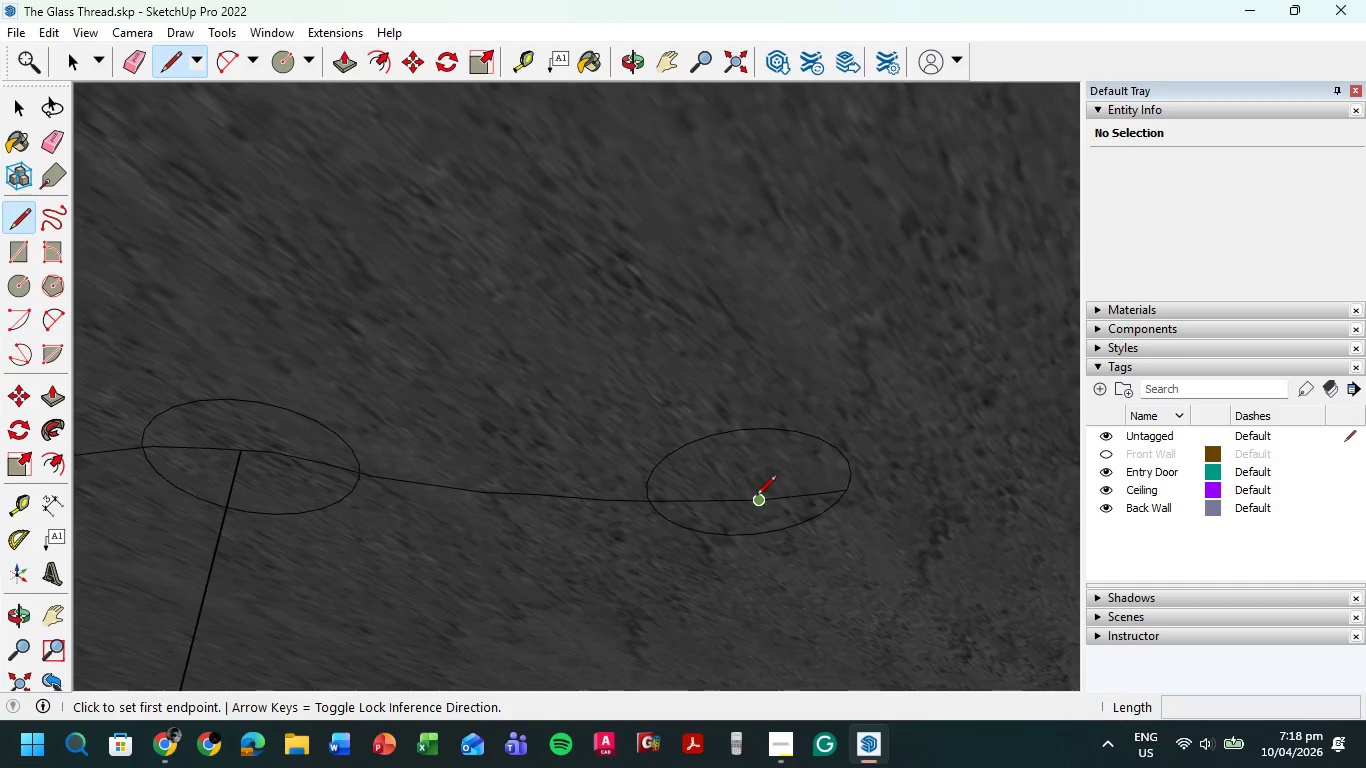 
left_click([756, 498])
 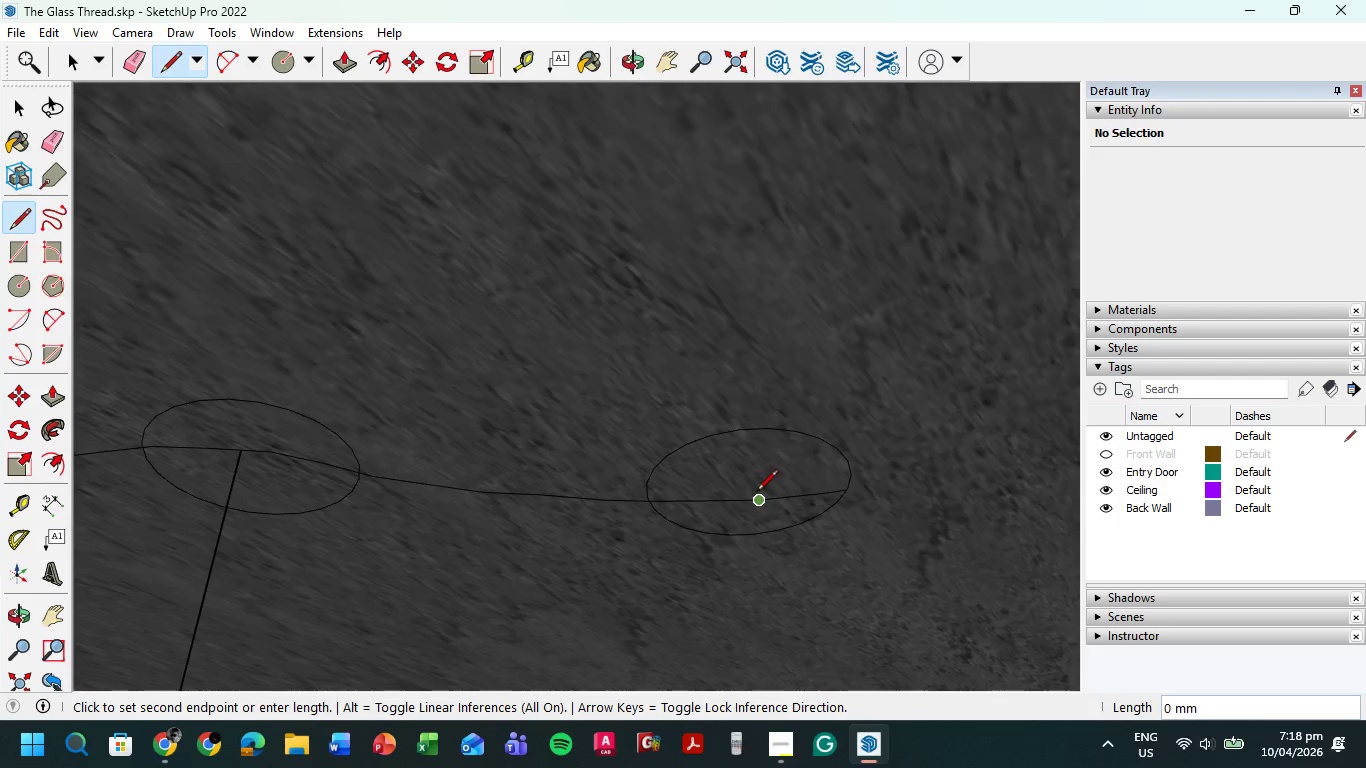 
scroll: coordinate [788, 632], scroll_direction: down, amount: 63.0
 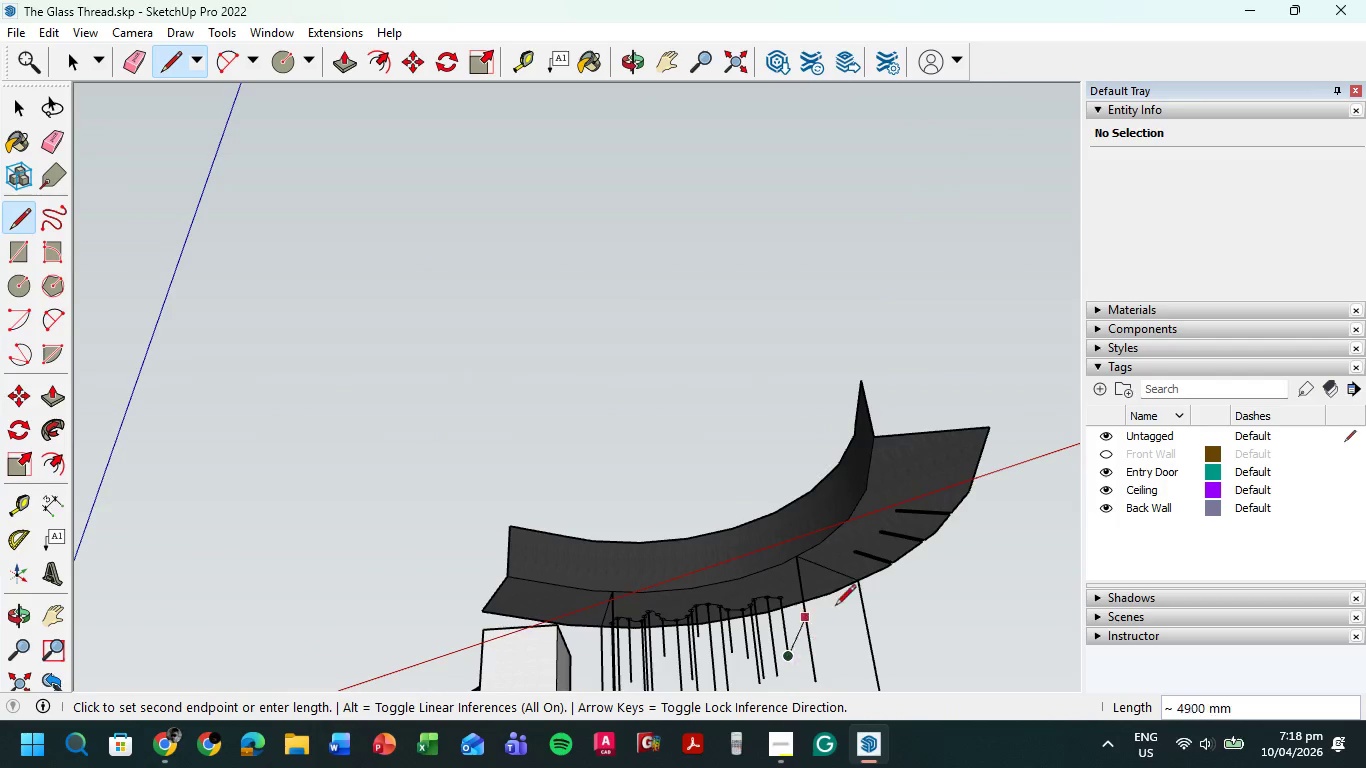 
key(Escape)
 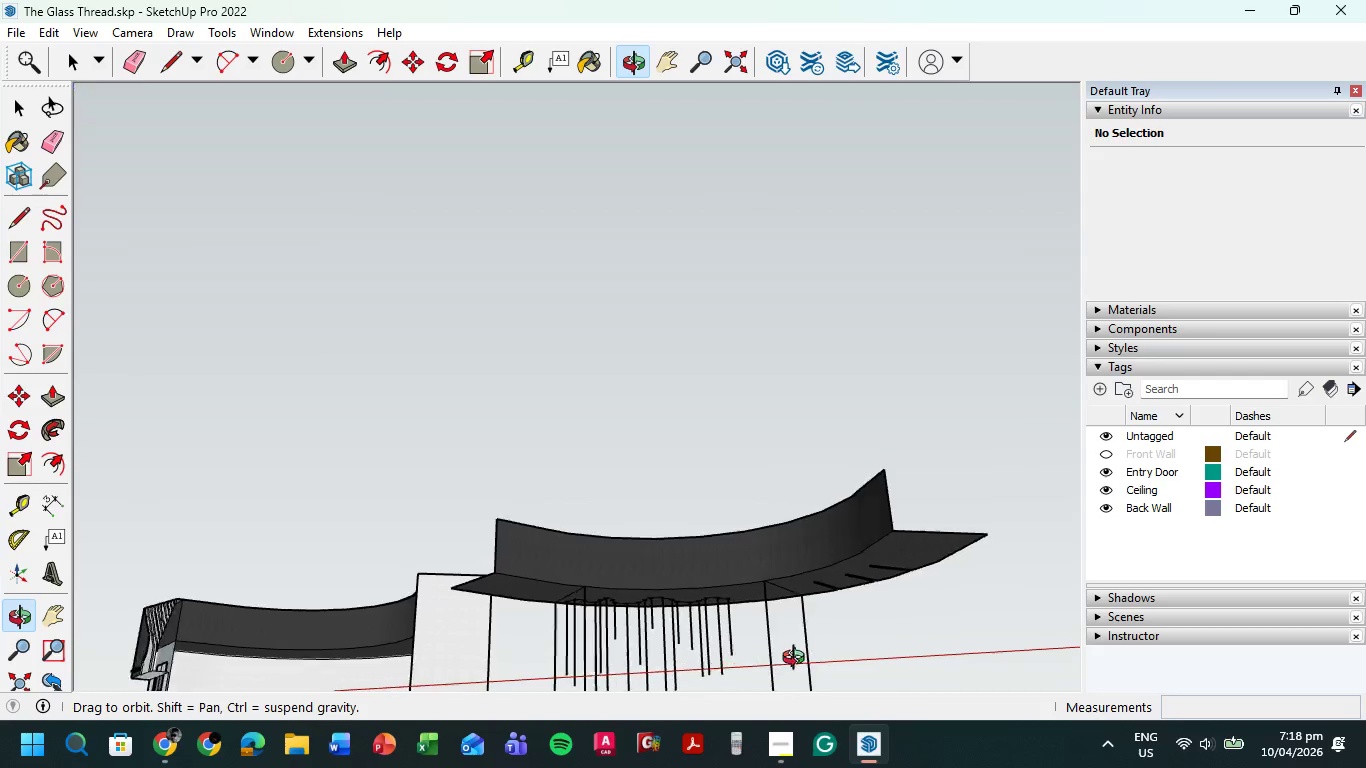 
hold_key(key=ShiftLeft, duration=0.41)
scroll: coordinate [671, 512], scroll_direction: up, amount: 19.0
 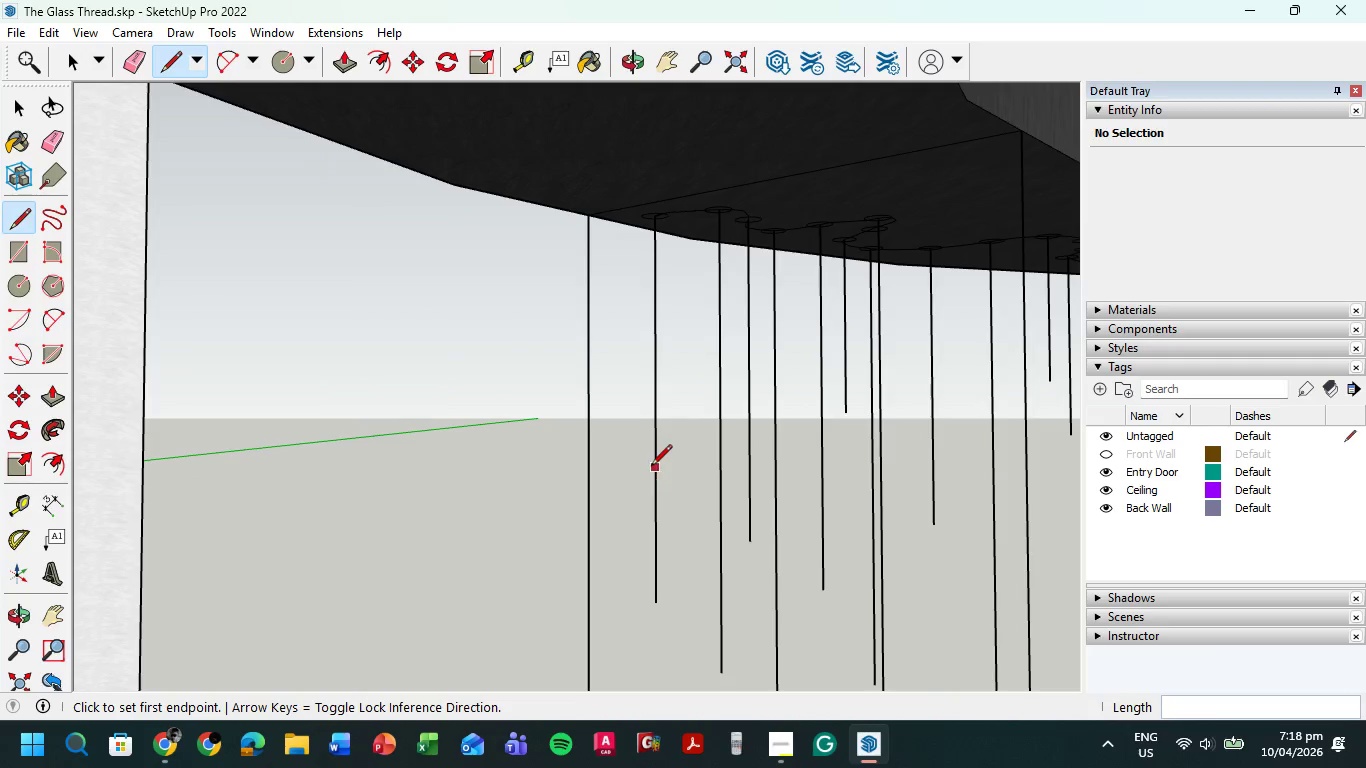 
scroll: coordinate [651, 466], scroll_direction: down, amount: 9.0
 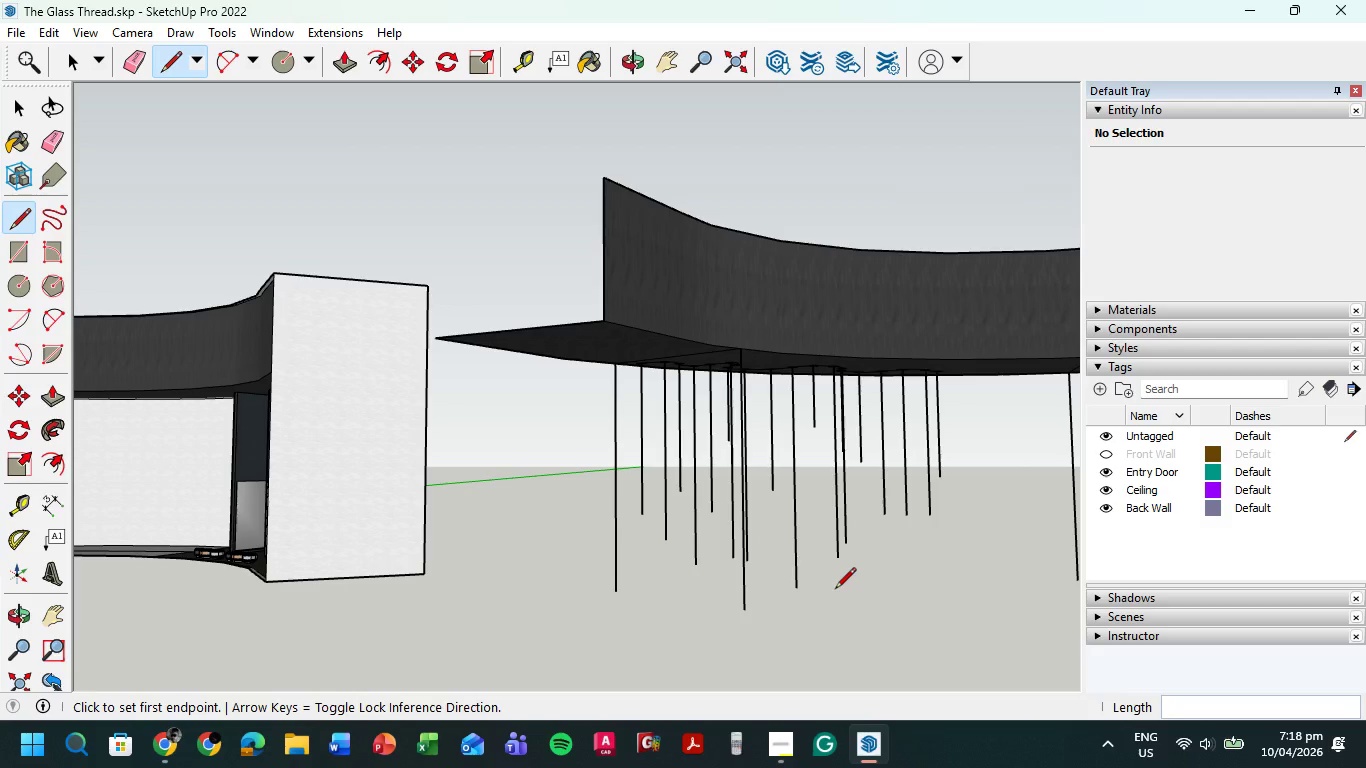 
wait(27.86)
 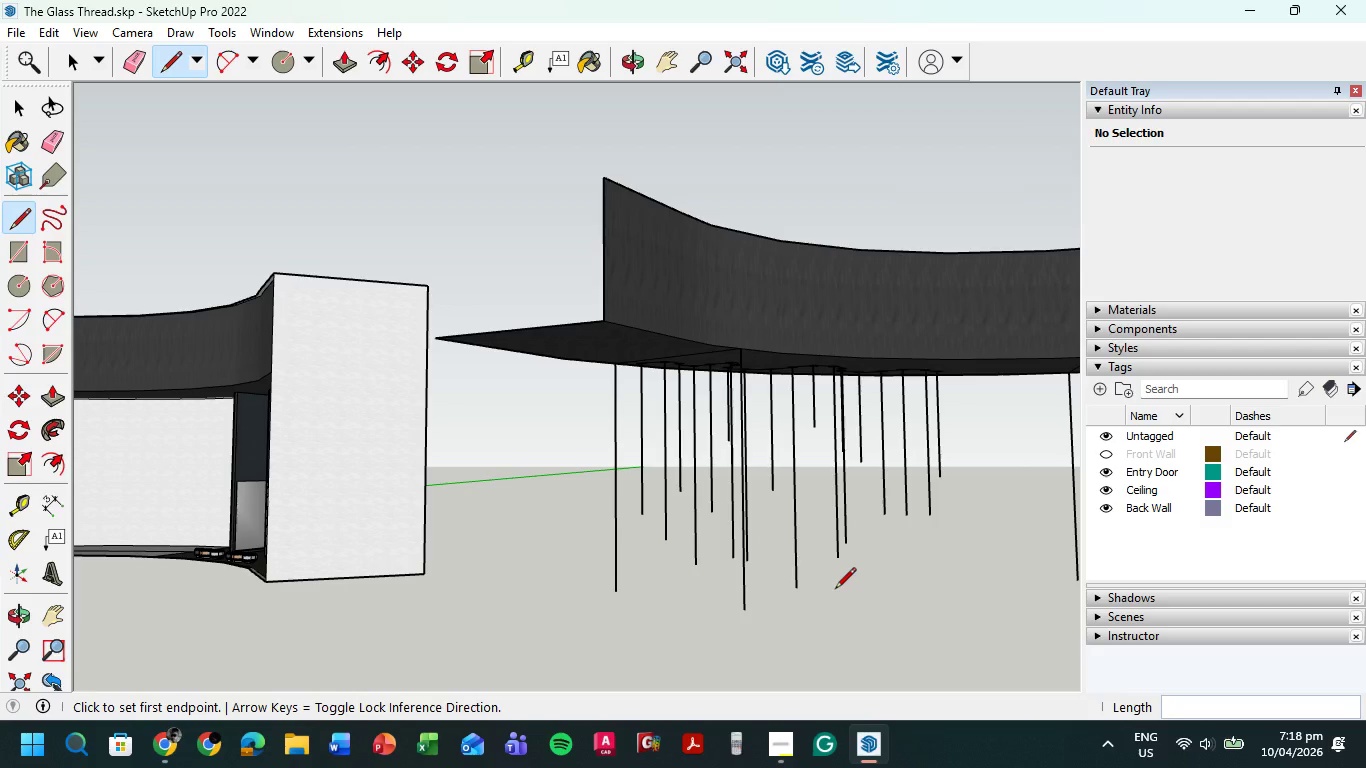 
scroll: coordinate [649, 476], scroll_direction: up, amount: 11.0
 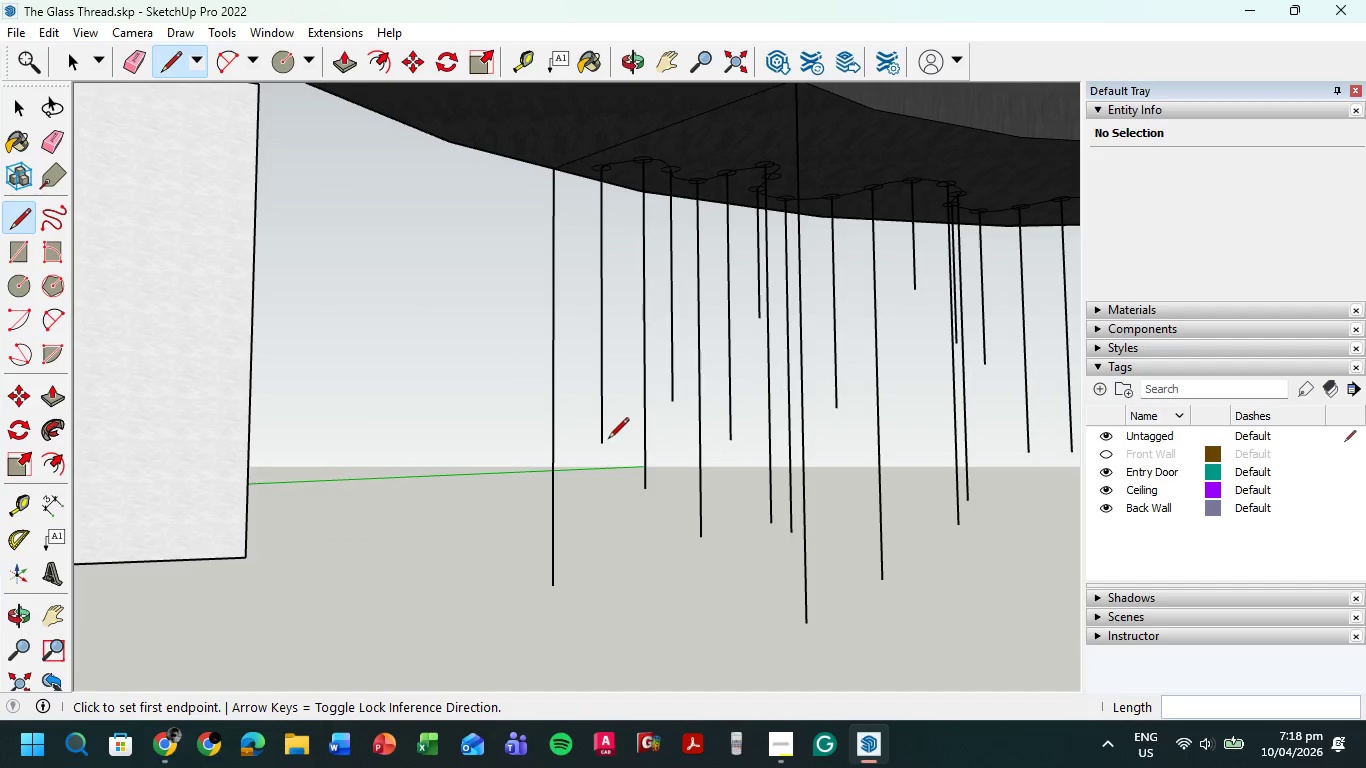 
scroll: coordinate [628, 451], scroll_direction: down, amount: 16.0
 